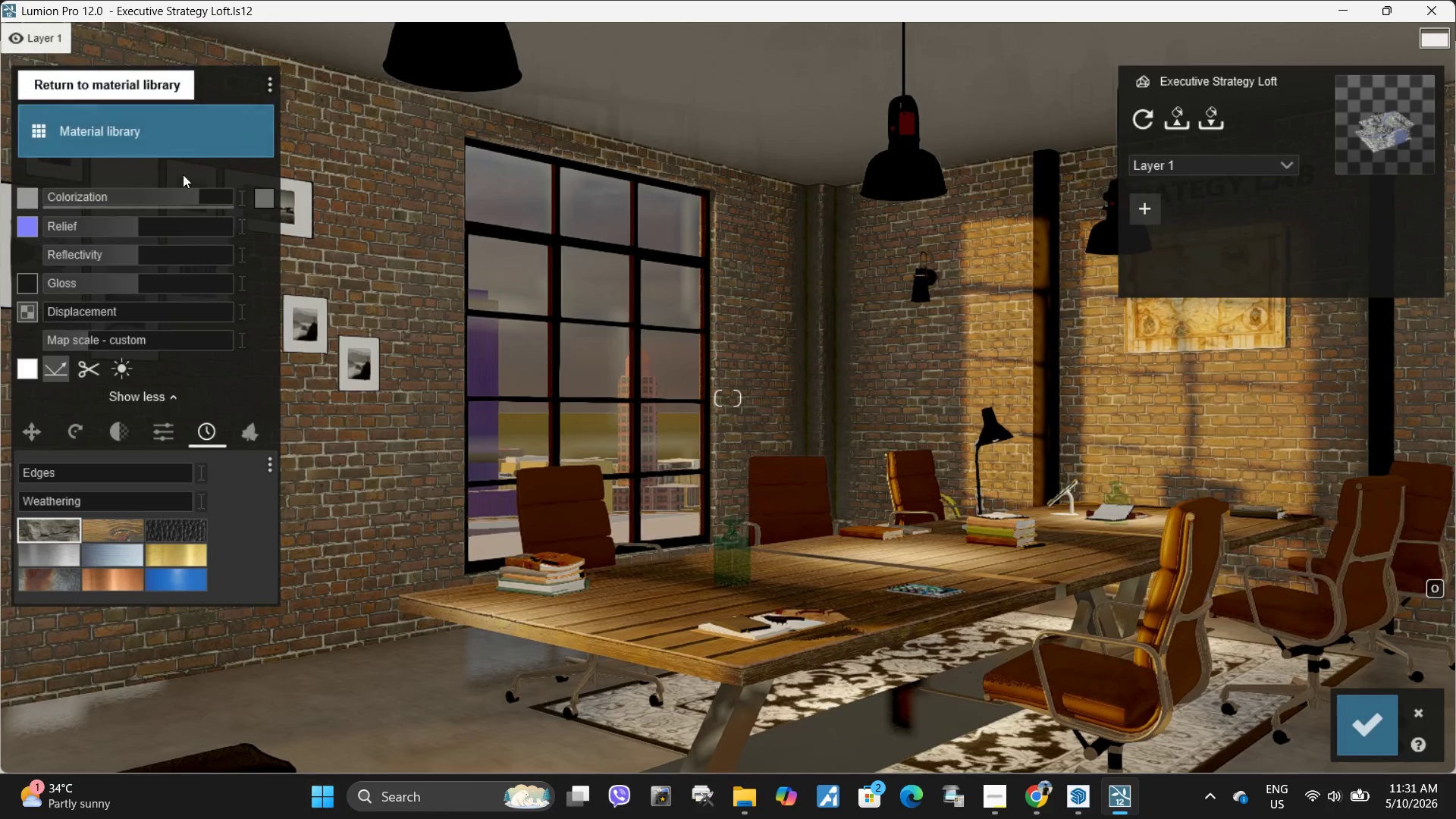 
left_click_drag(start_coordinate=[134, 256], to_coordinate=[3, 278])
 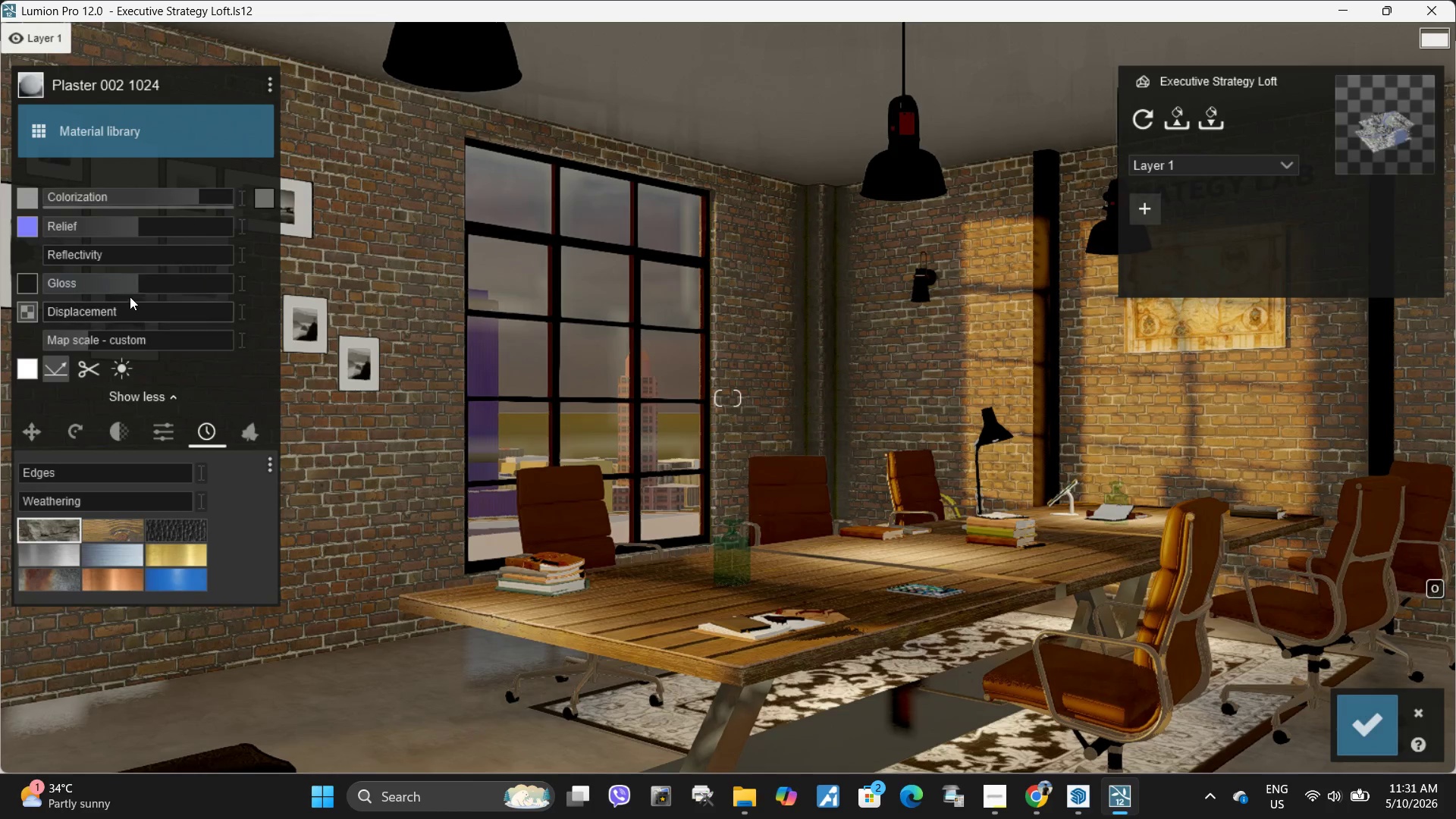 
left_click_drag(start_coordinate=[125, 288], to_coordinate=[0, 284])
 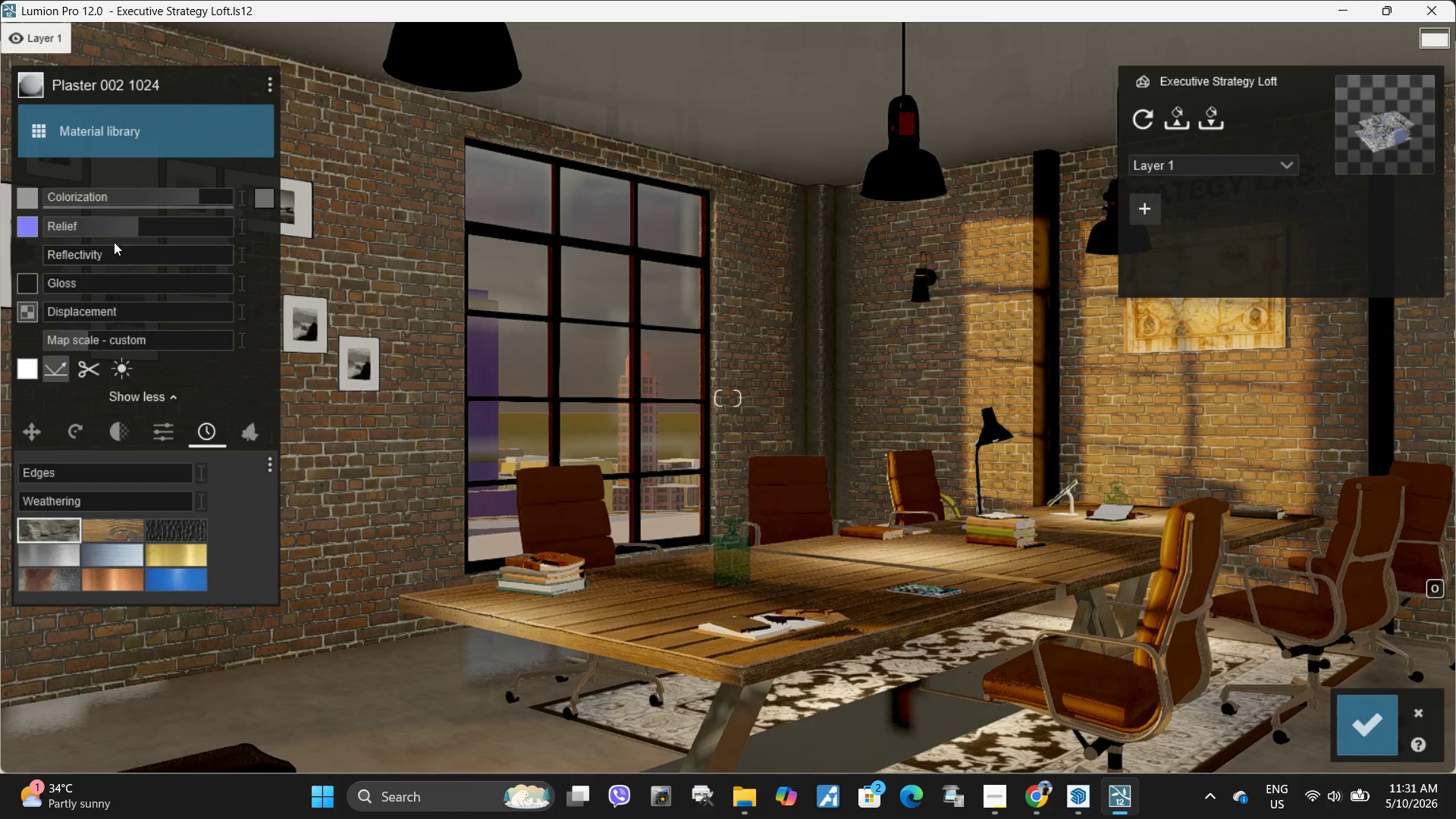 
left_click_drag(start_coordinate=[125, 232], to_coordinate=[0, 231])
 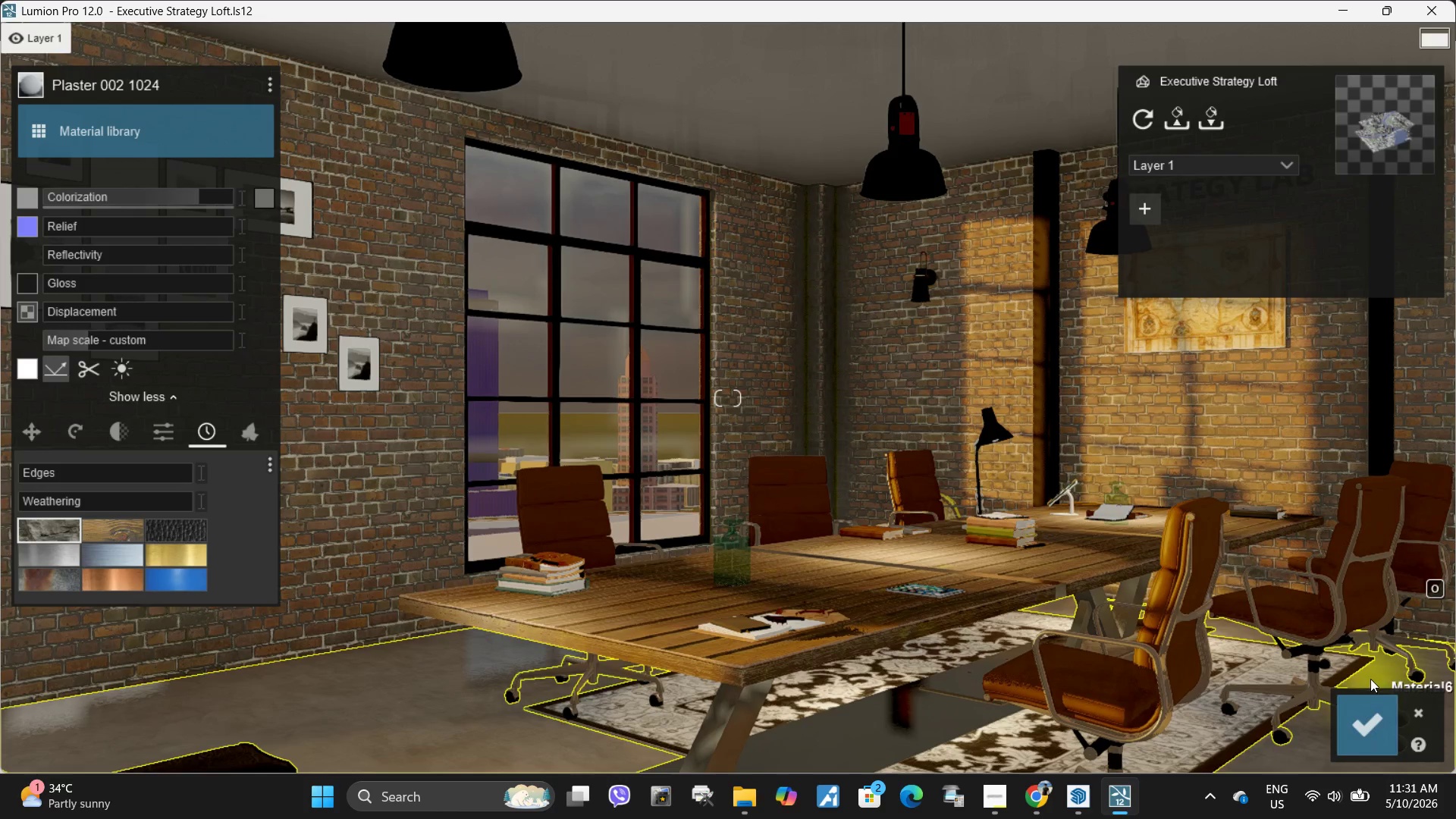 
left_click([1368, 714])
 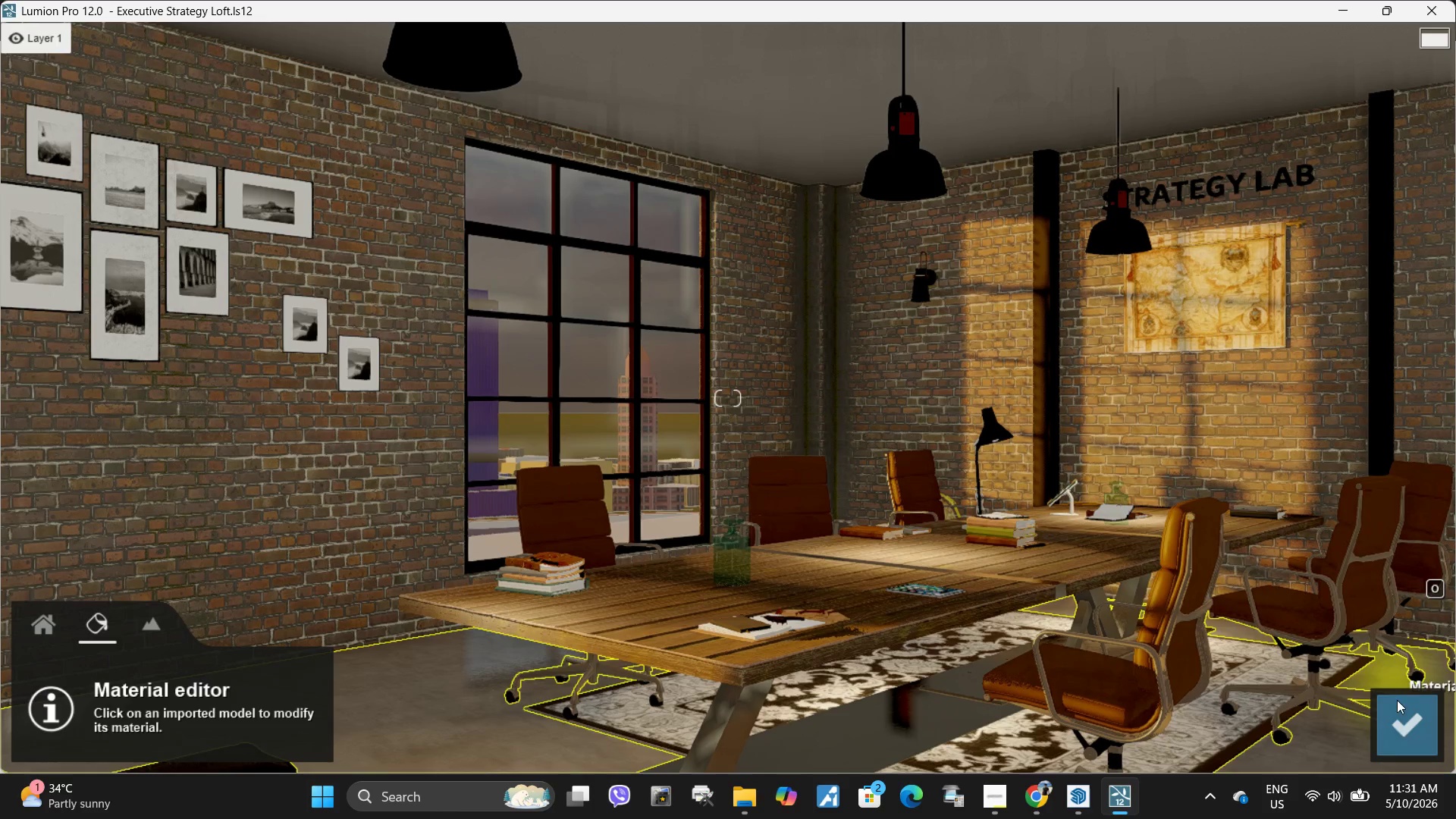 
left_click([1397, 733])
 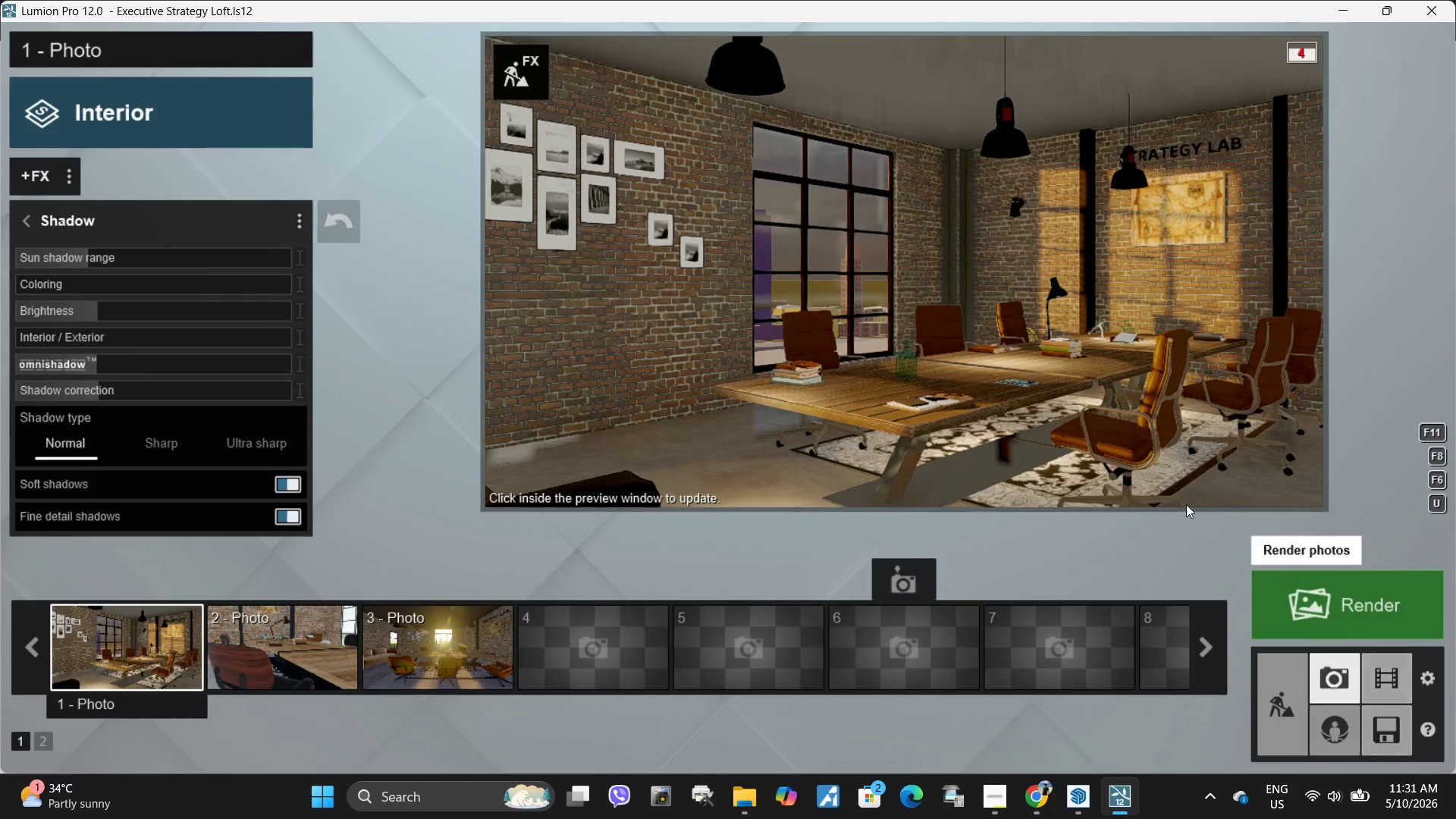 
left_click([811, 326])
 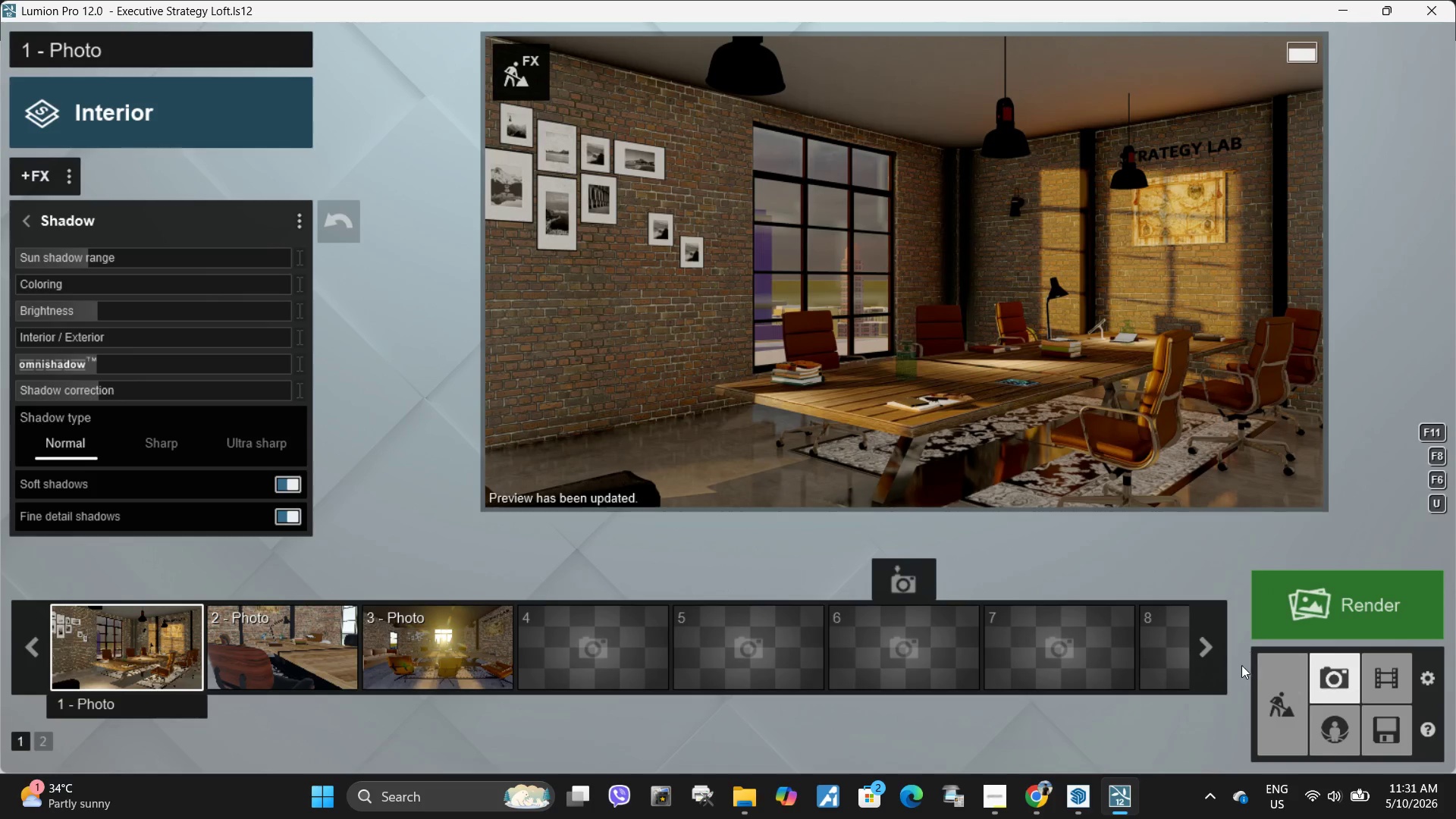 
left_click([1269, 677])
 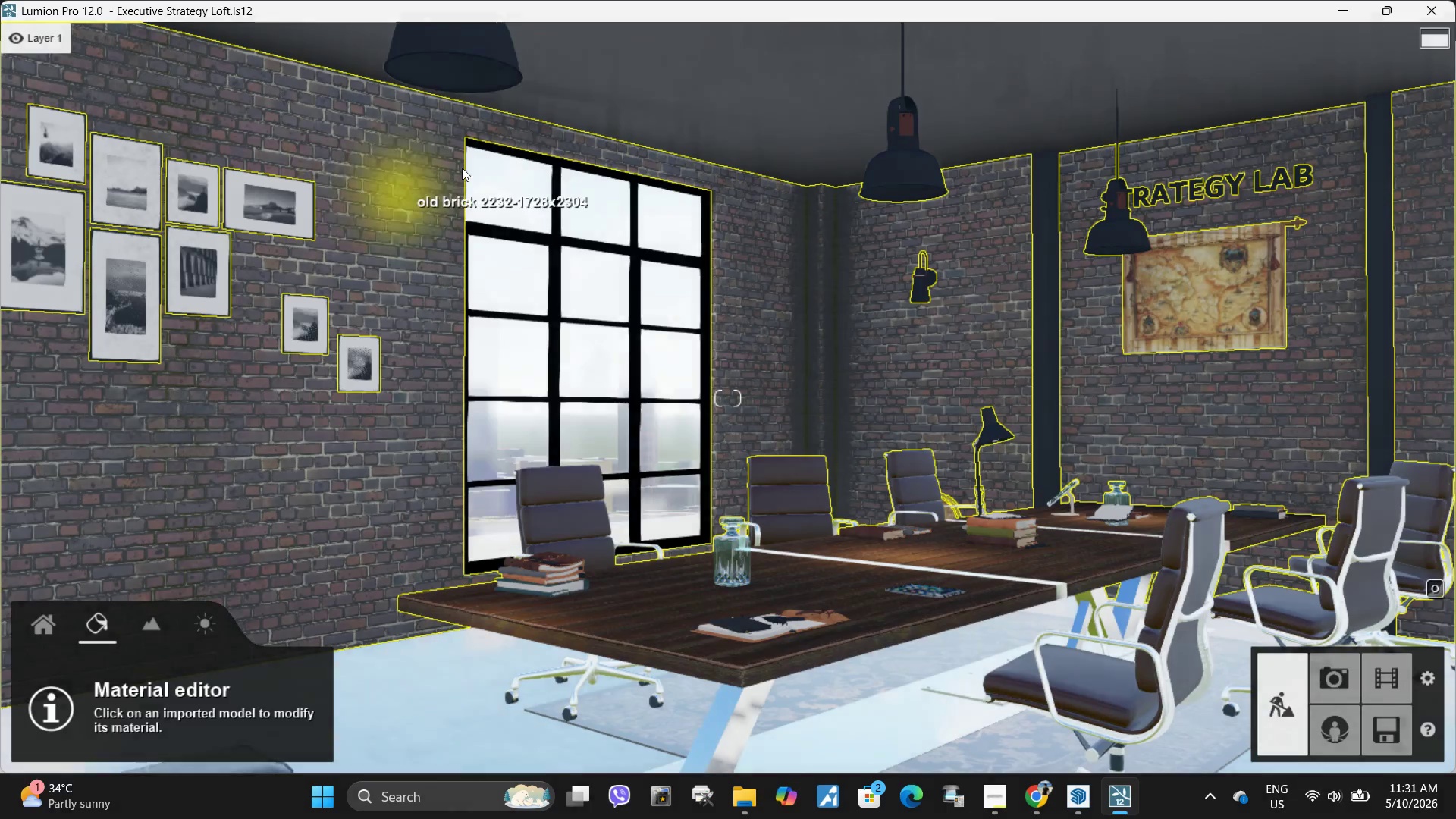 
left_click([626, 73])
 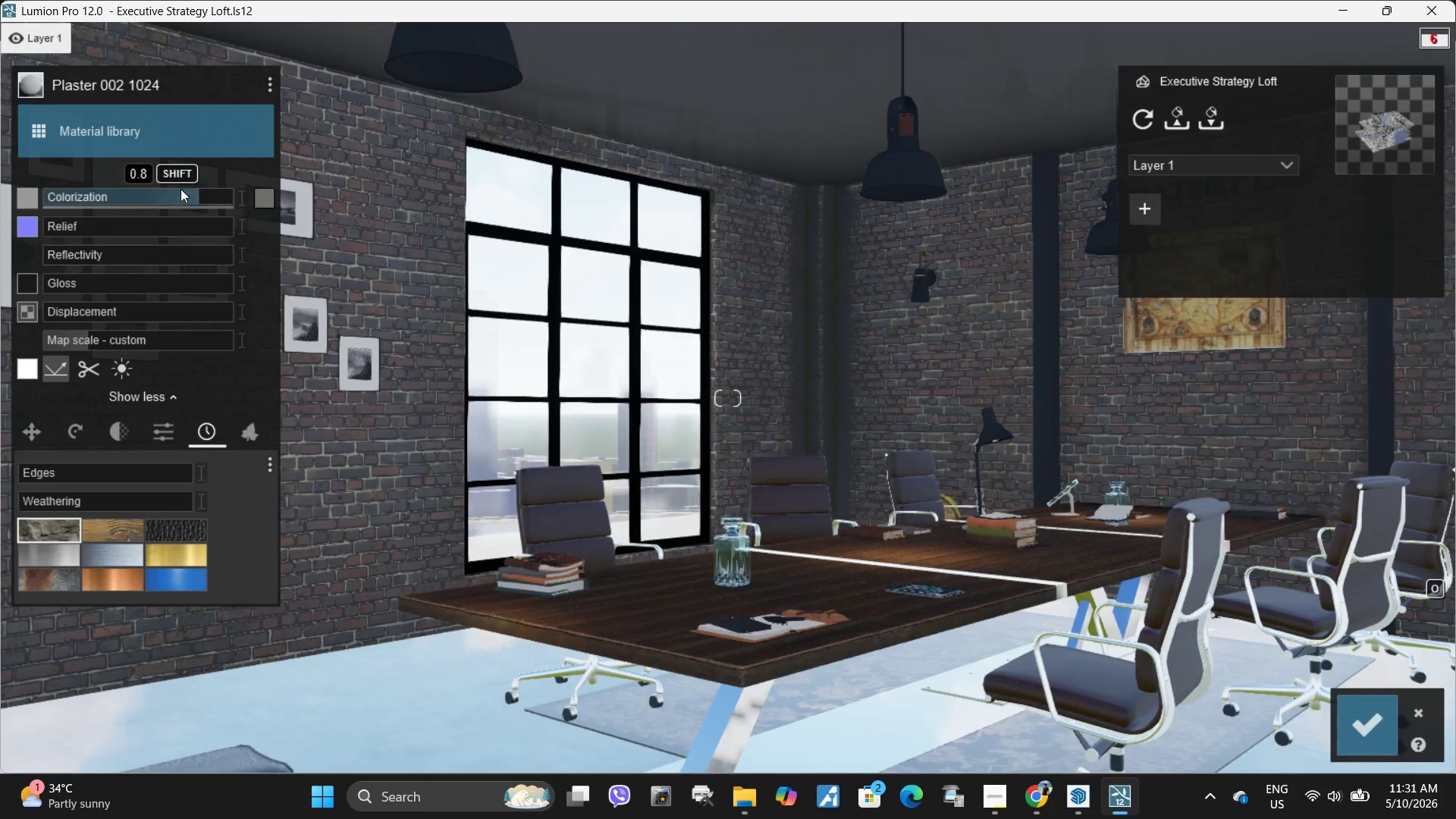 
left_click([266, 199])
 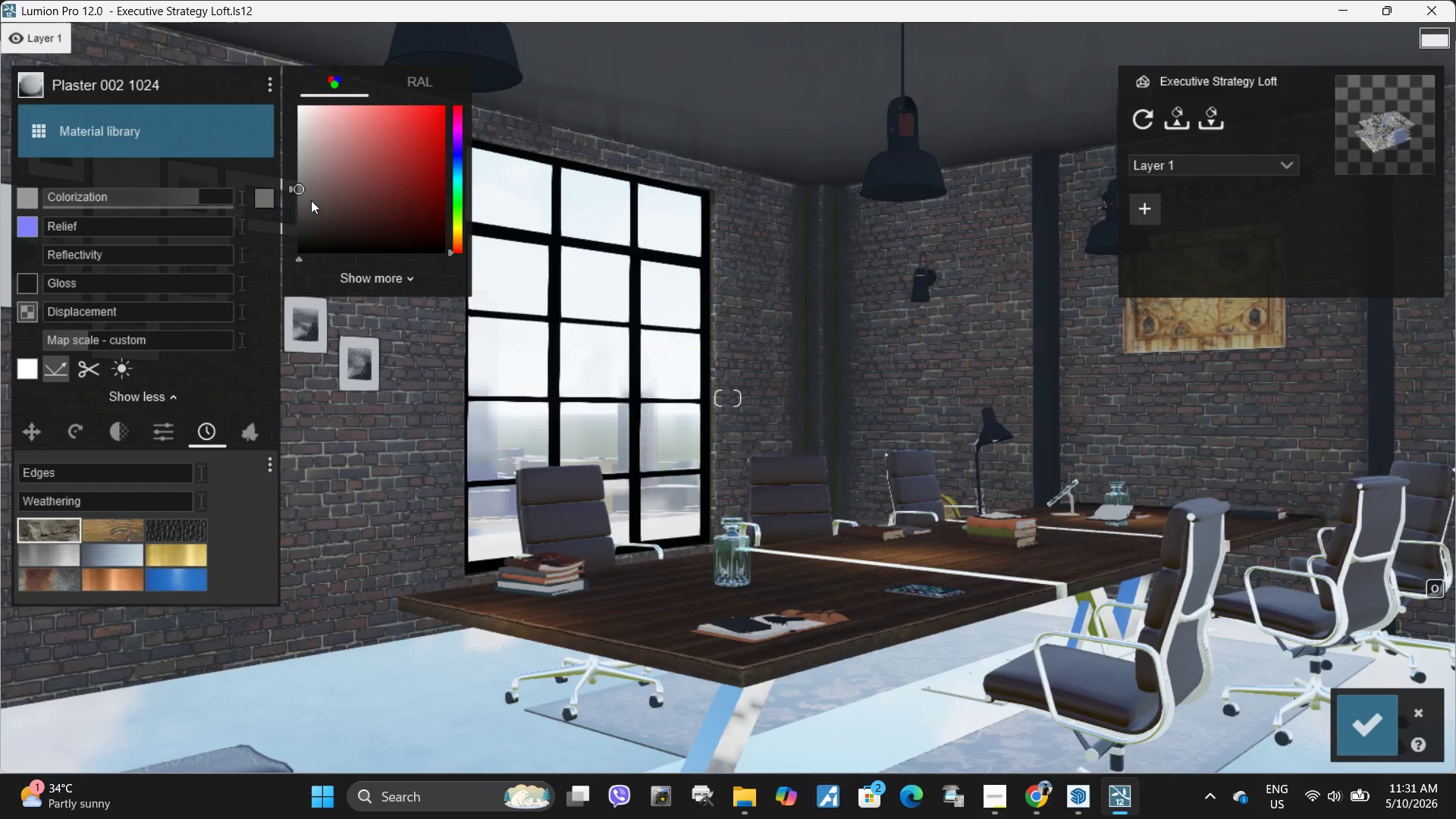 
left_click_drag(start_coordinate=[302, 202], to_coordinate=[295, 206])
 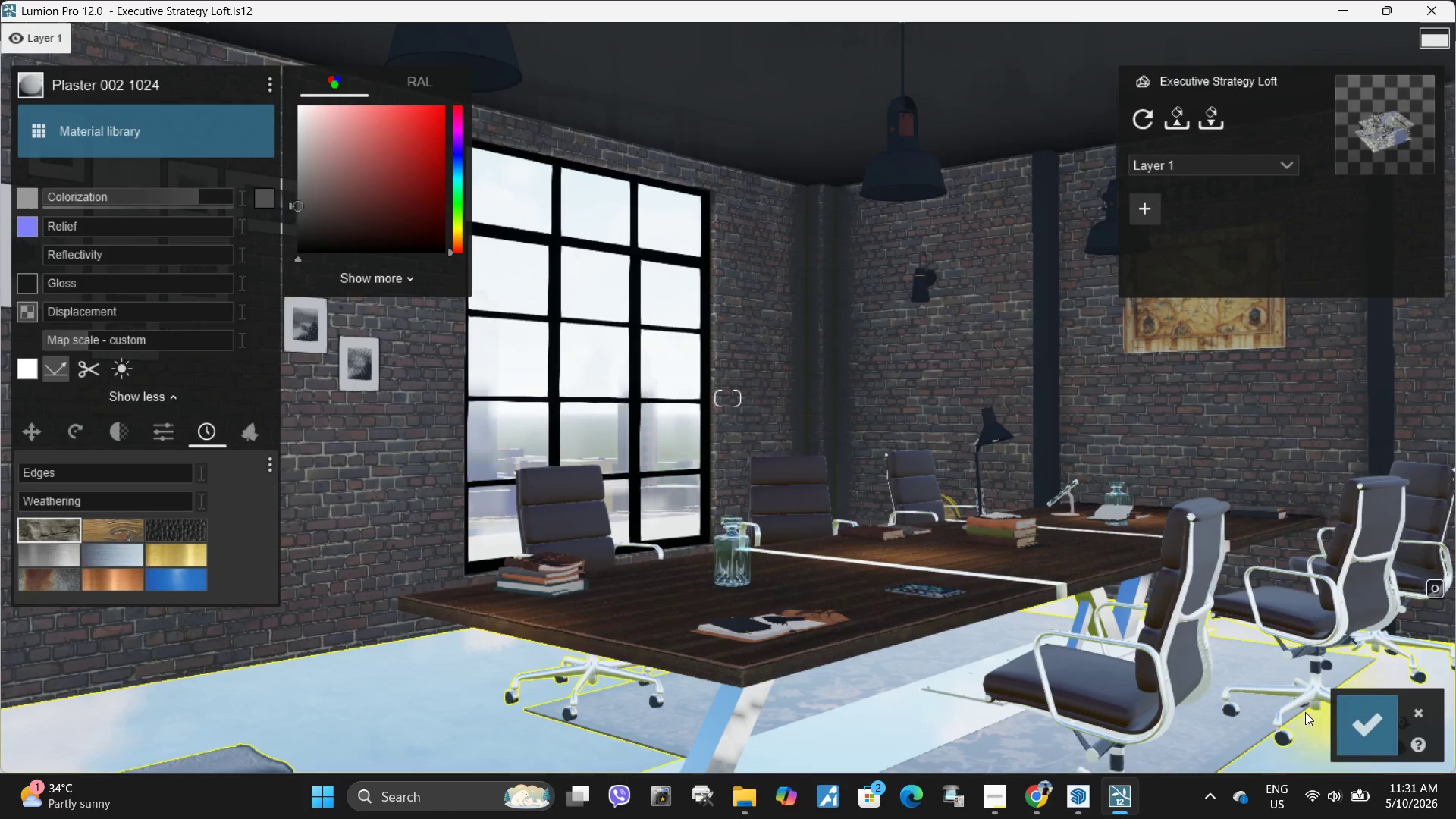 
left_click([1382, 735])
 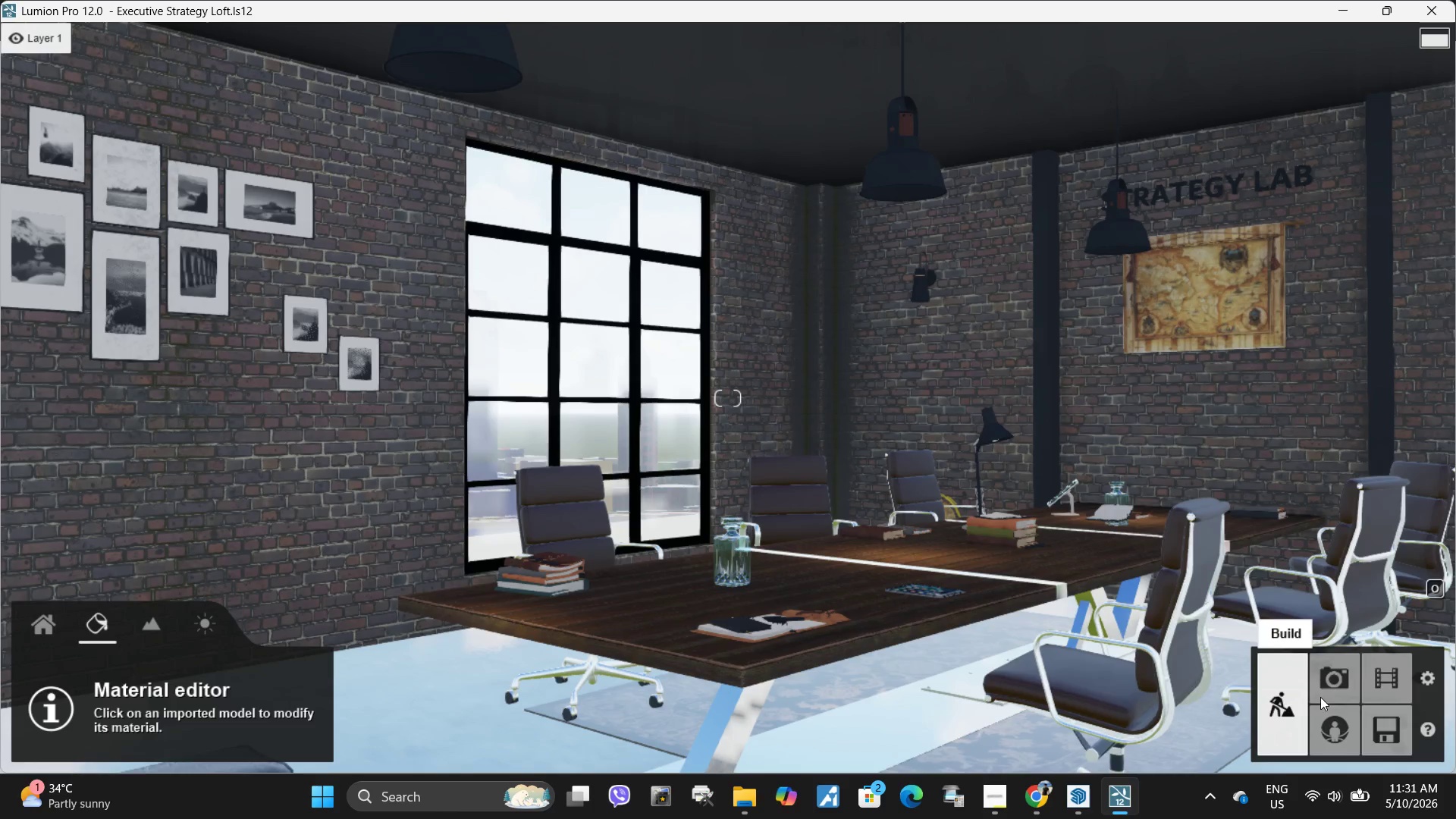 
left_click([1346, 669])
 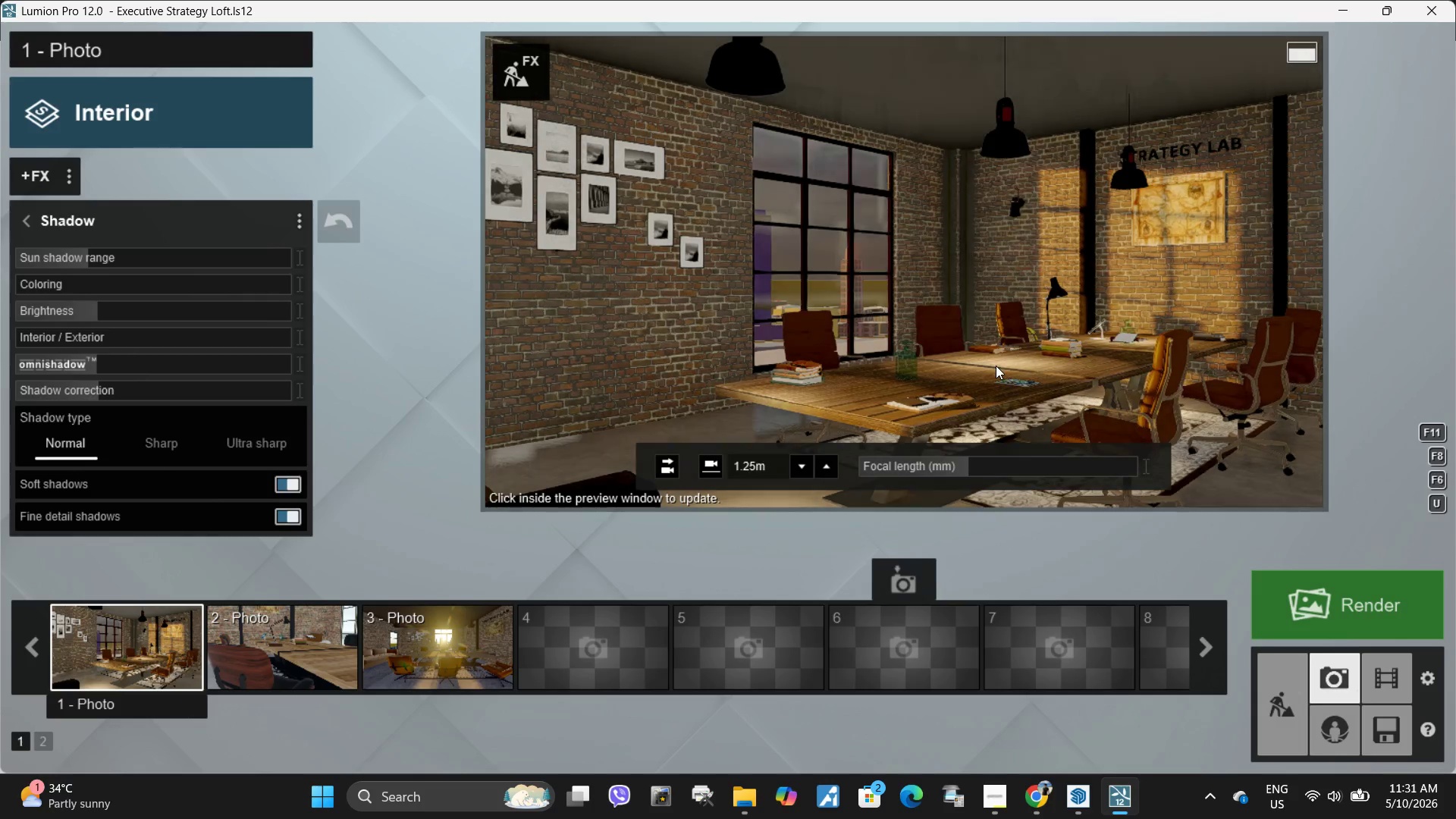 
left_click([952, 317])
 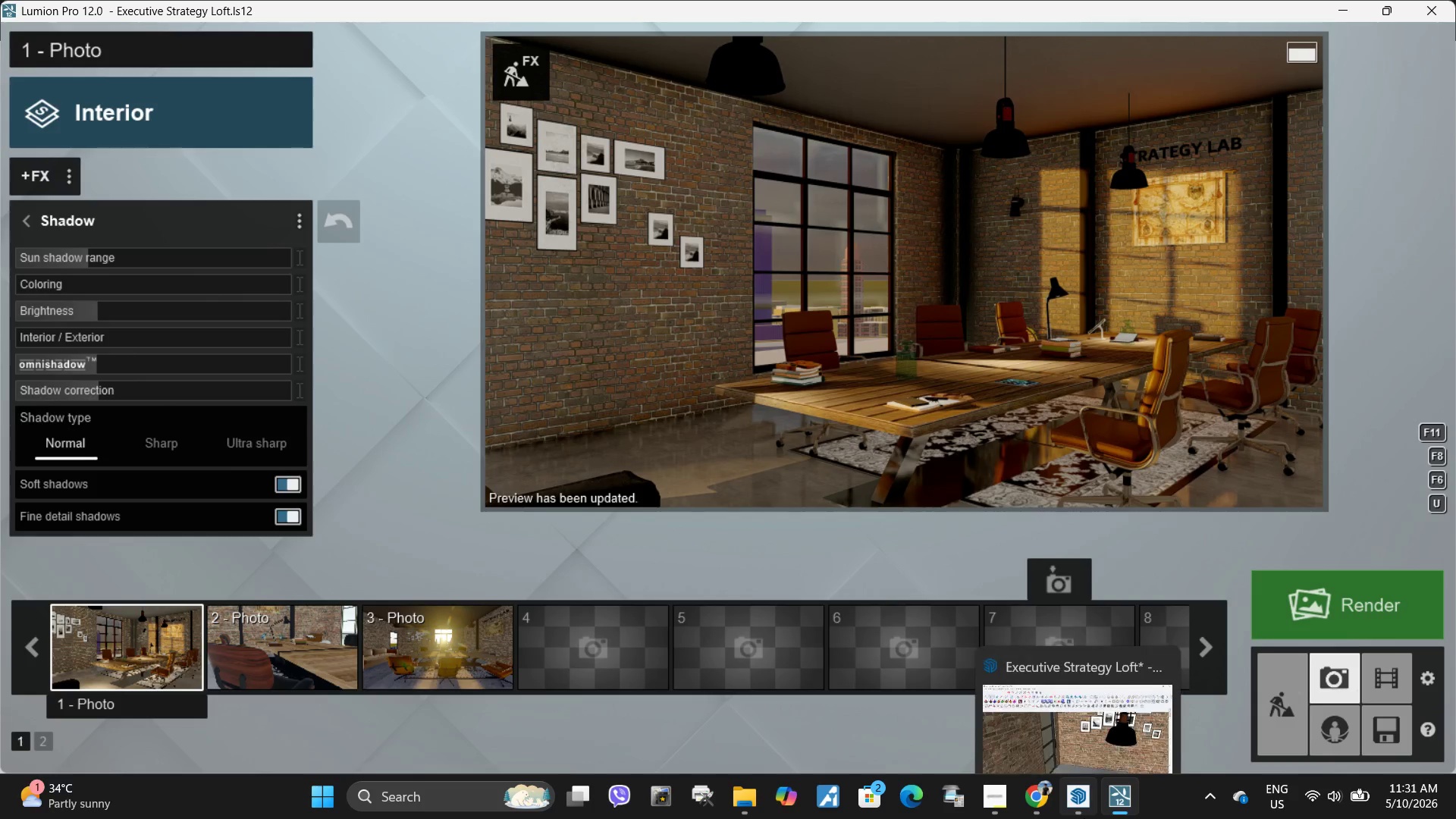 
left_click([1081, 818])
 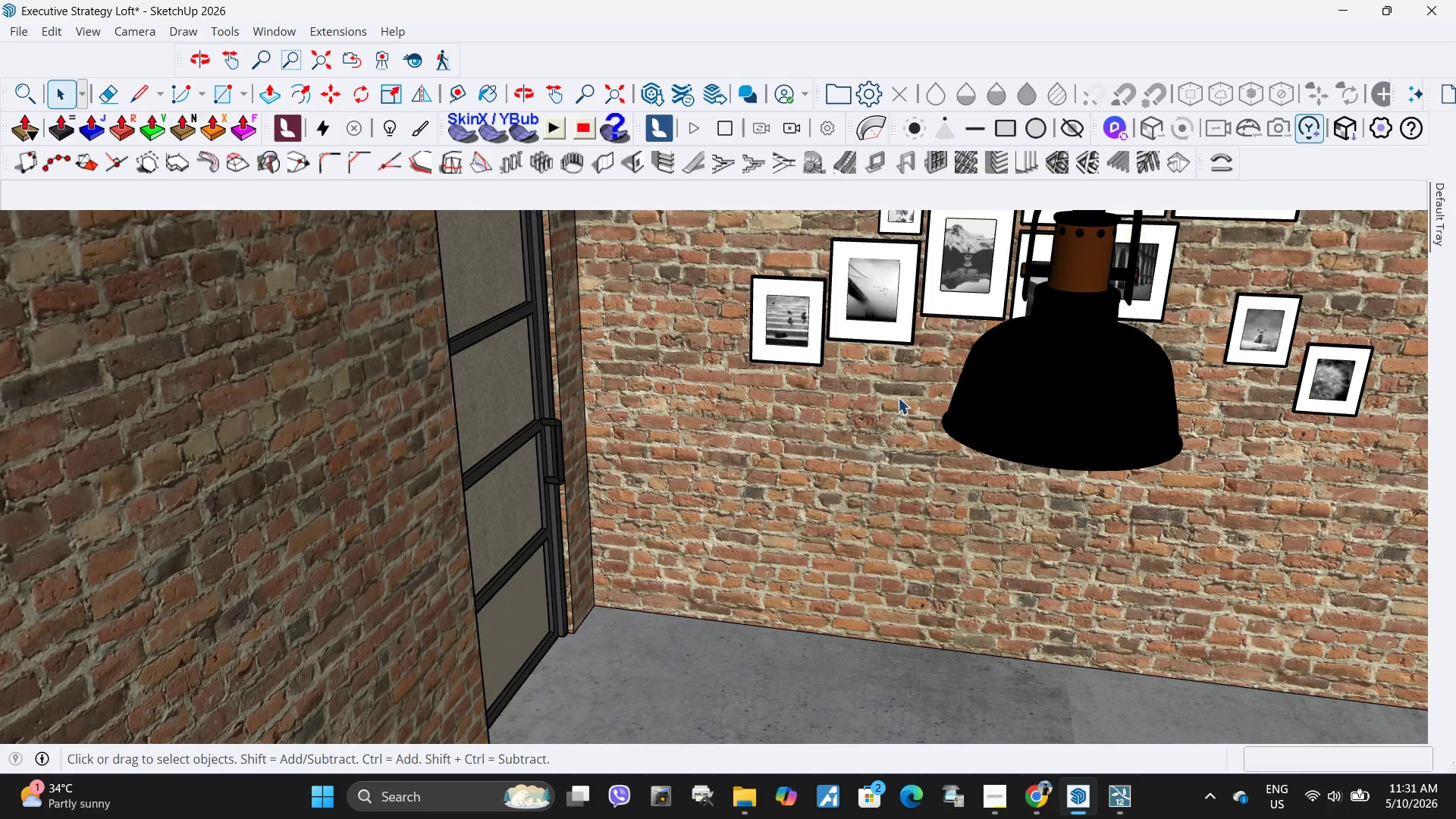 
scroll: coordinate [585, 429], scroll_direction: down, amount: 15.0
 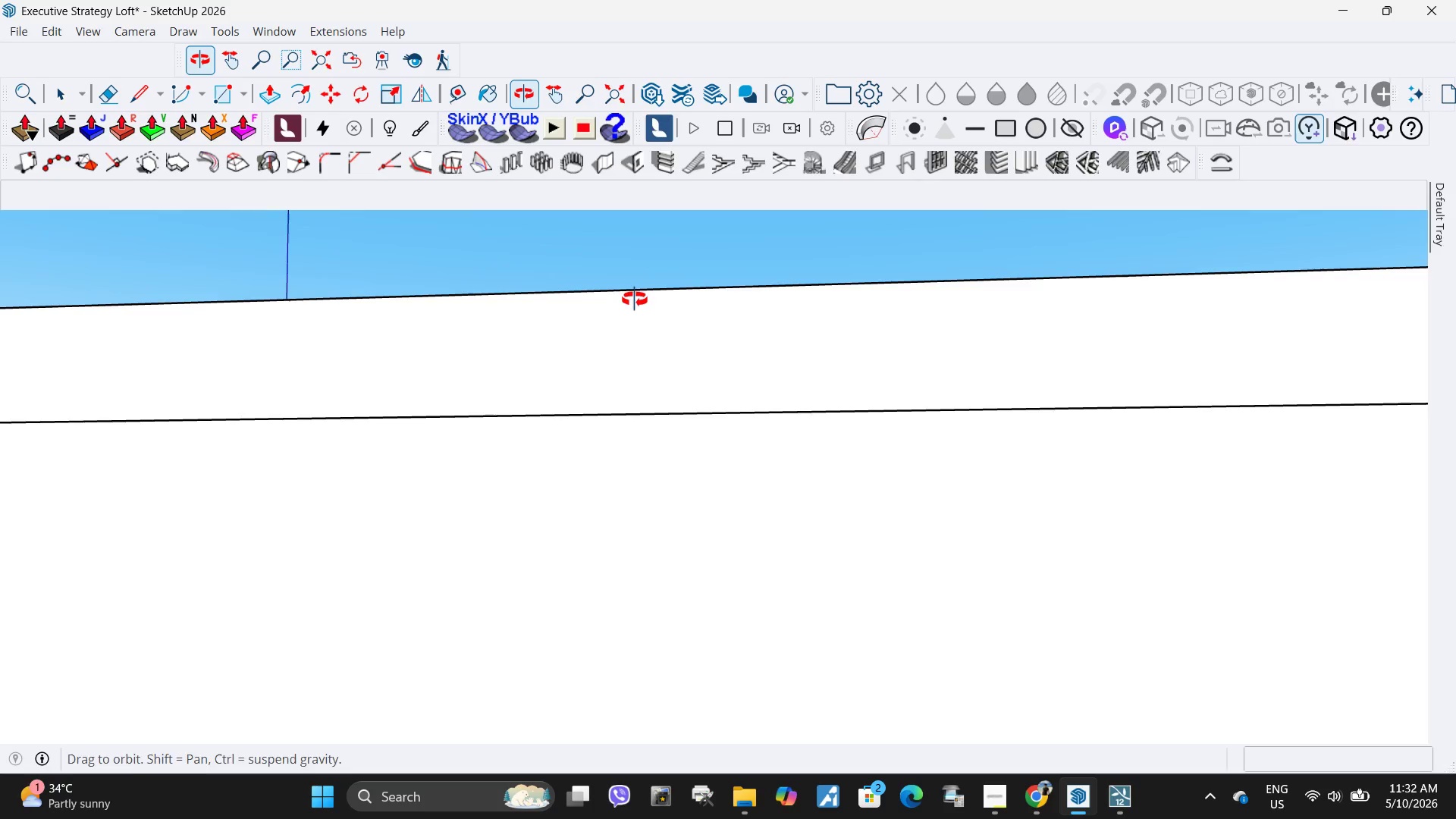 
scroll: coordinate [780, 522], scroll_direction: up, amount: 4.0
 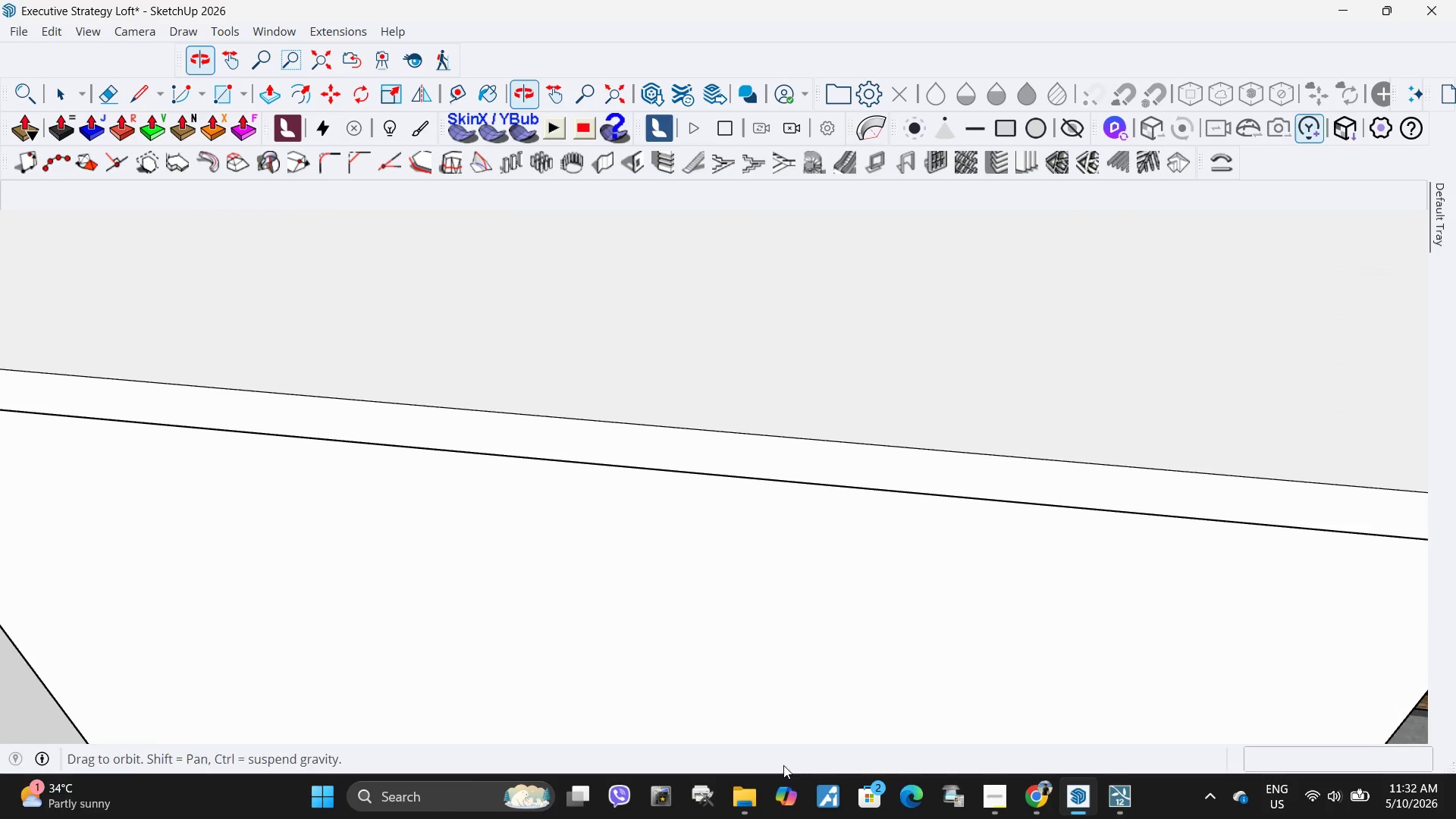 
left_click([785, 482])
 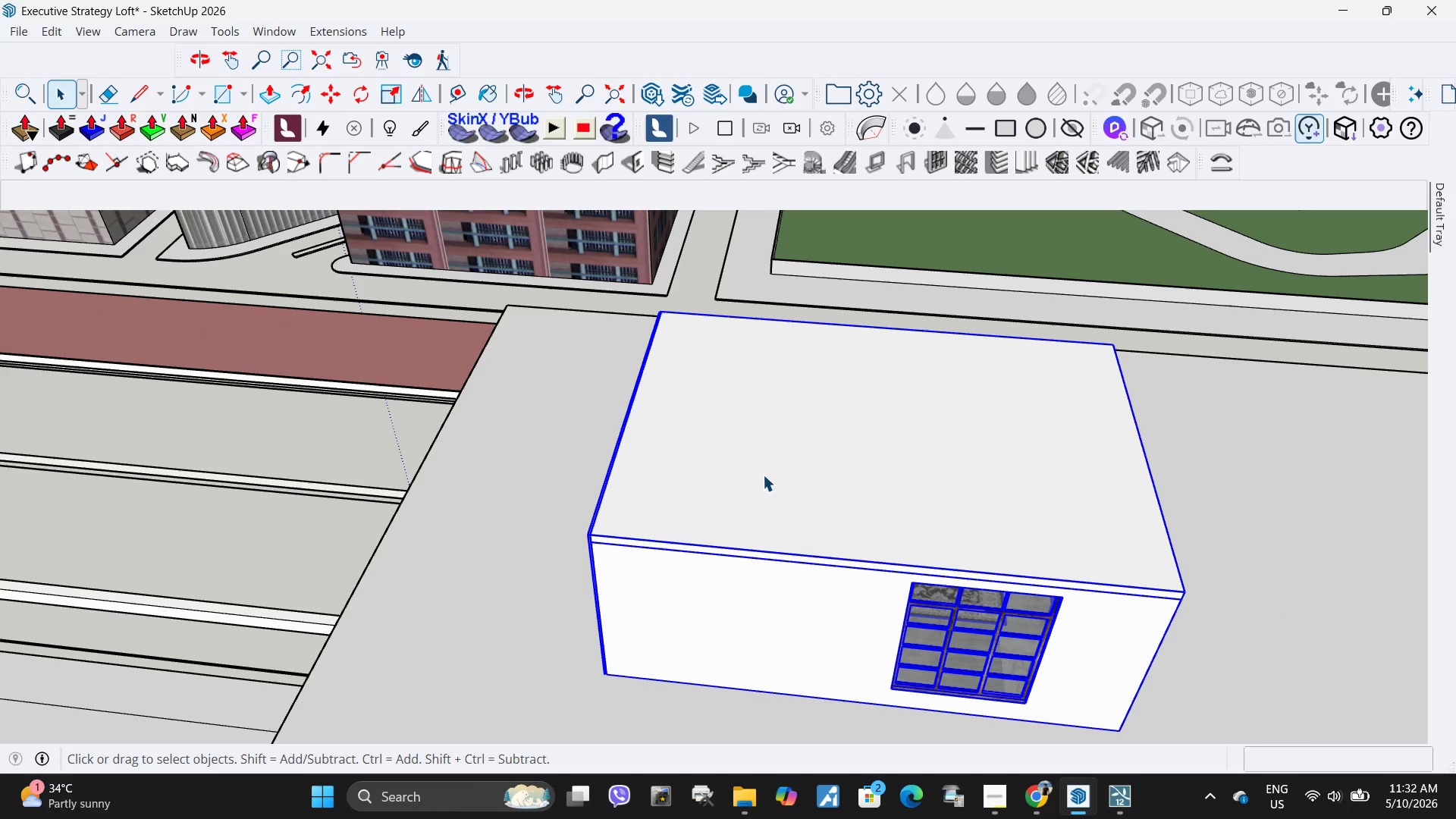 
scroll: coordinate [764, 541], scroll_direction: down, amount: 20.0
 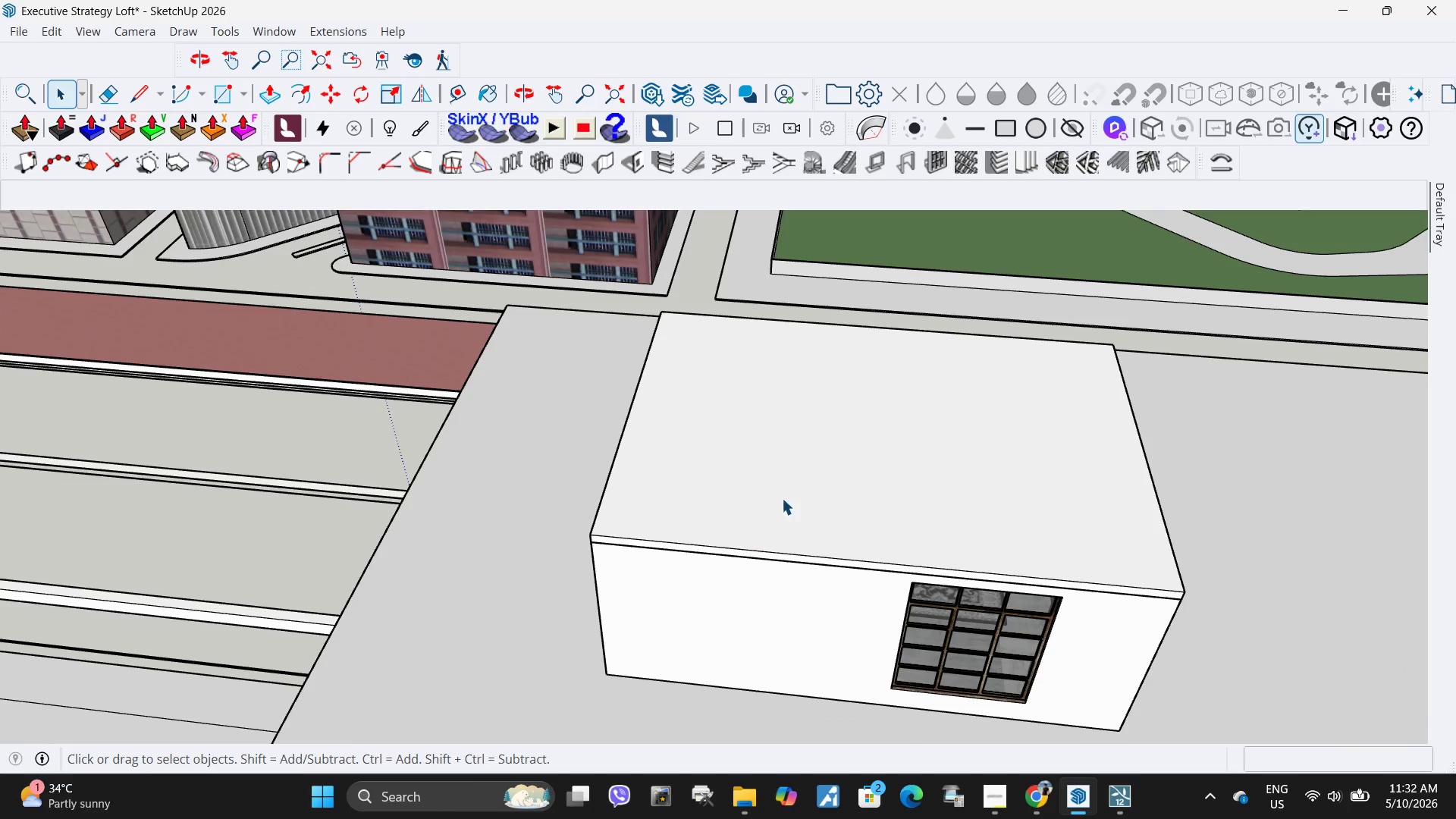 
double_click([761, 475])
 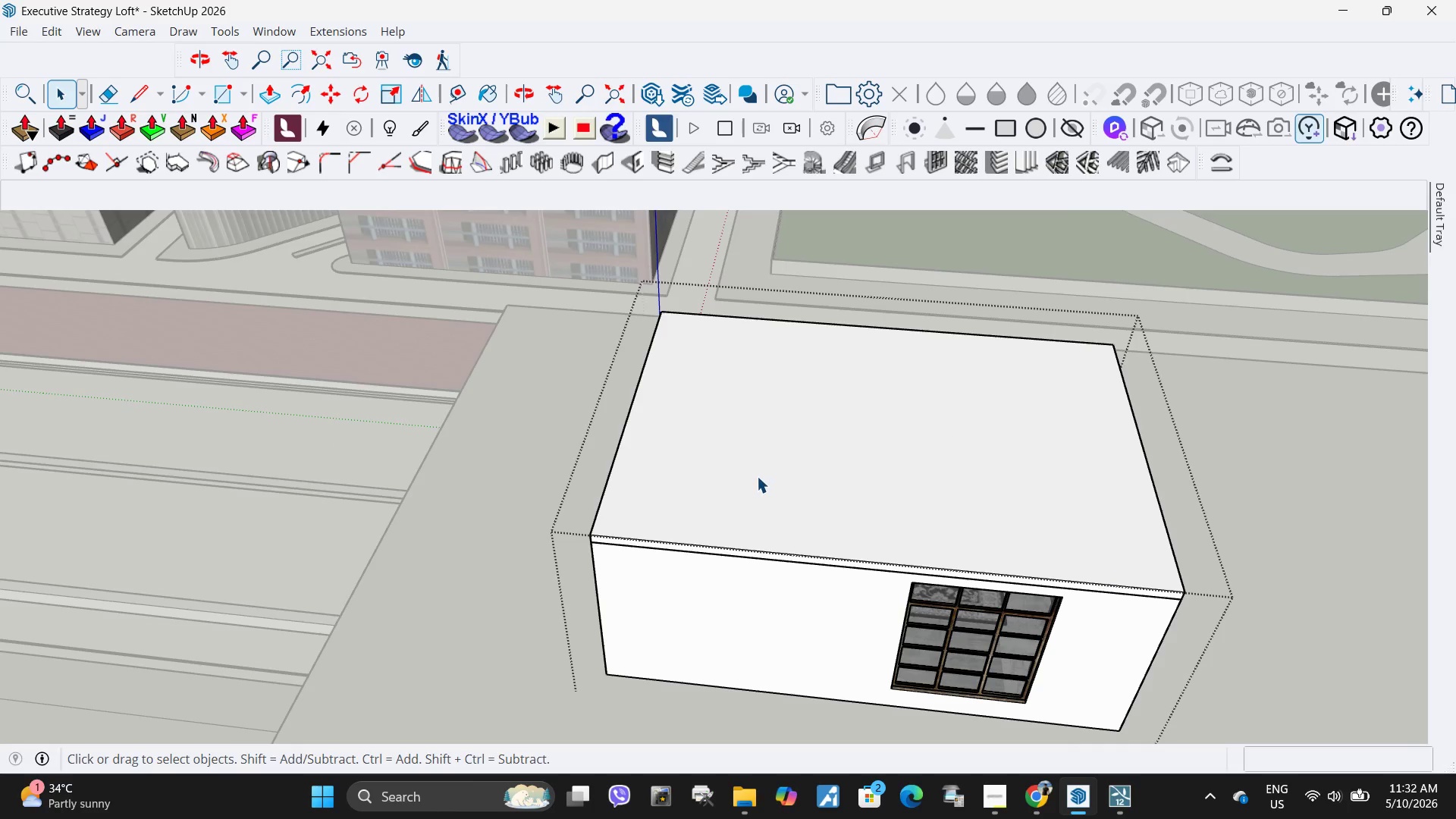 
triple_click([757, 476])
 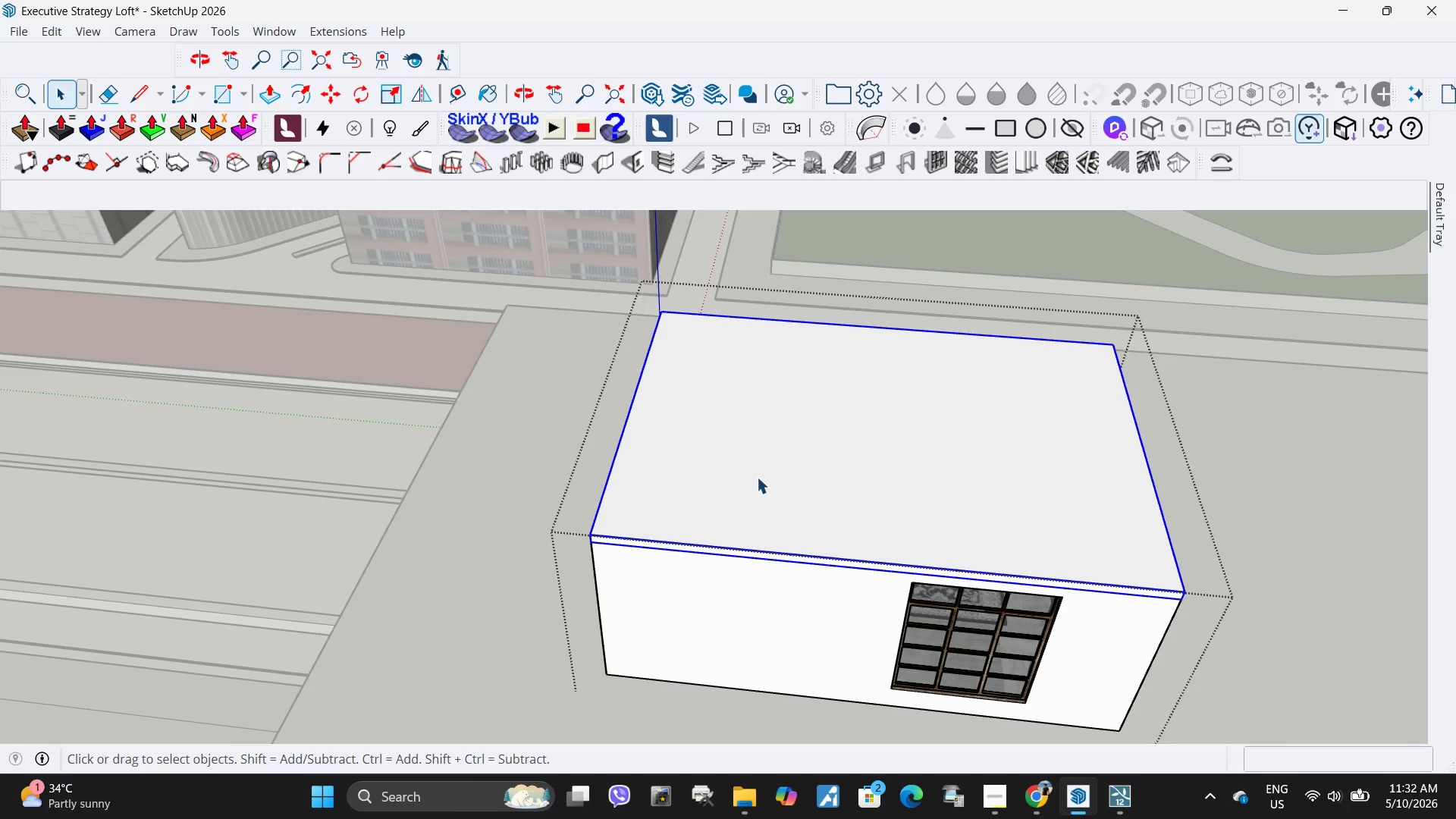 
key(M)
 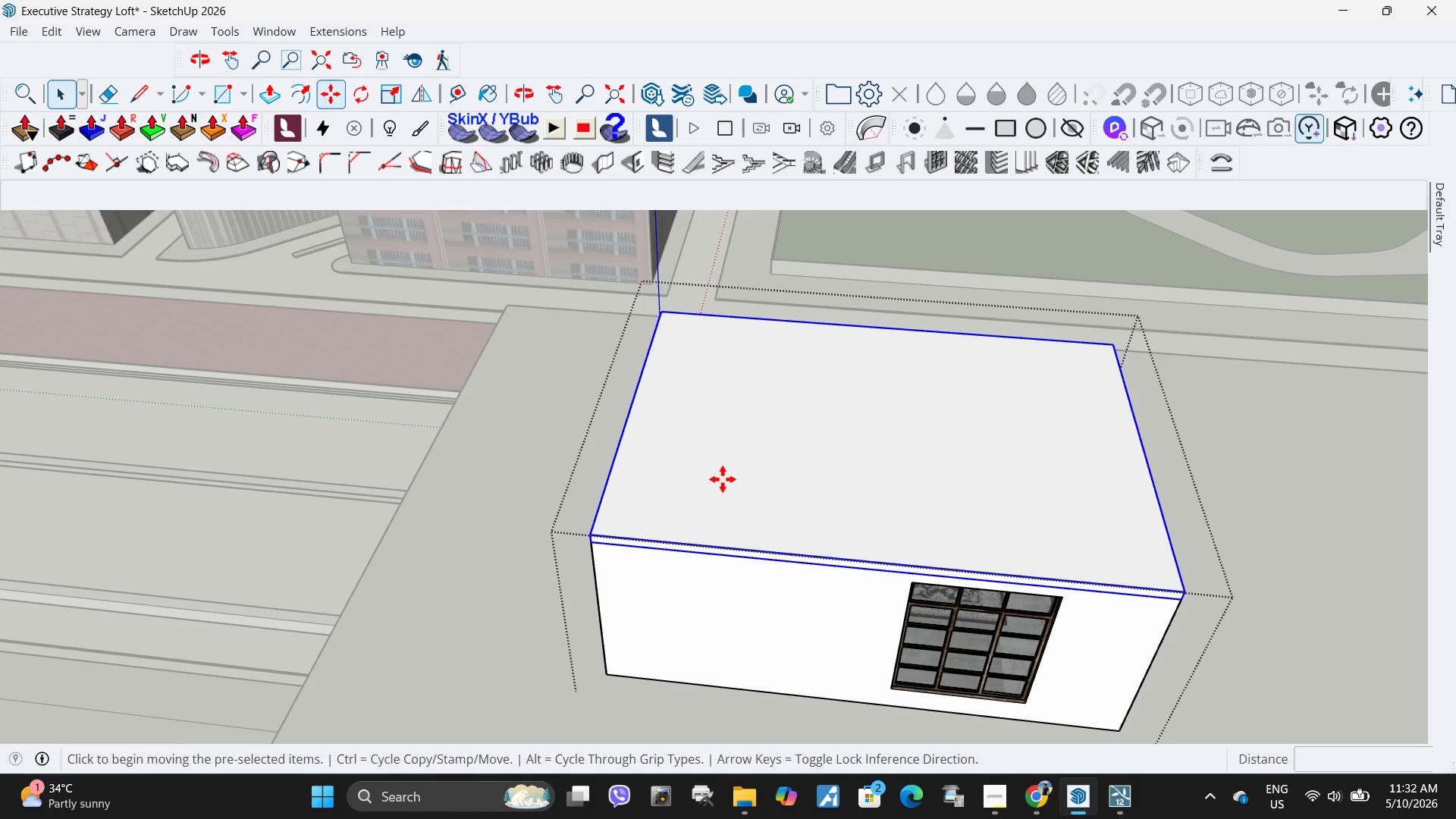 
left_click_drag(start_coordinate=[723, 479], to_coordinate=[734, 482])
 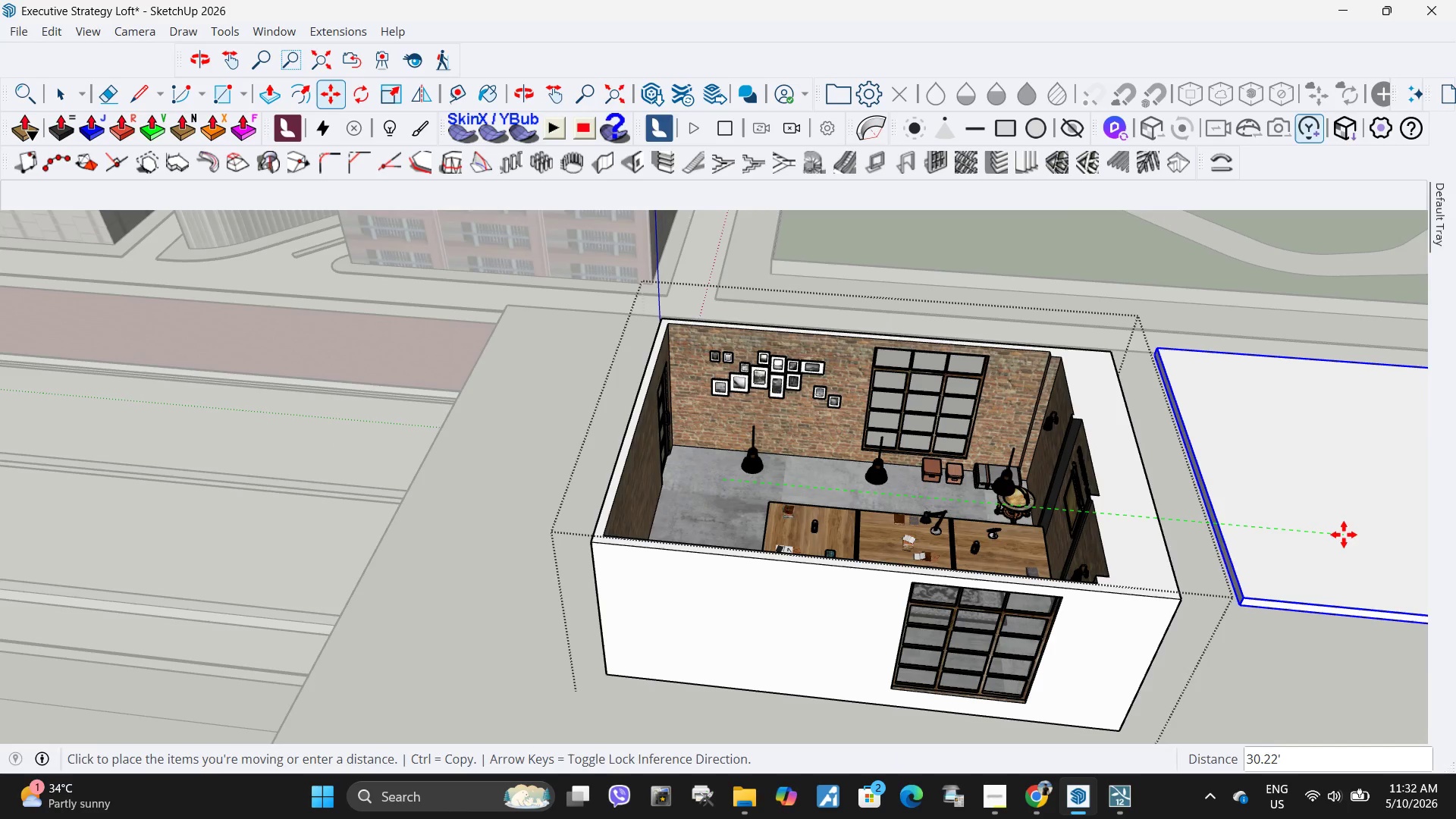 
left_click([1344, 535])
 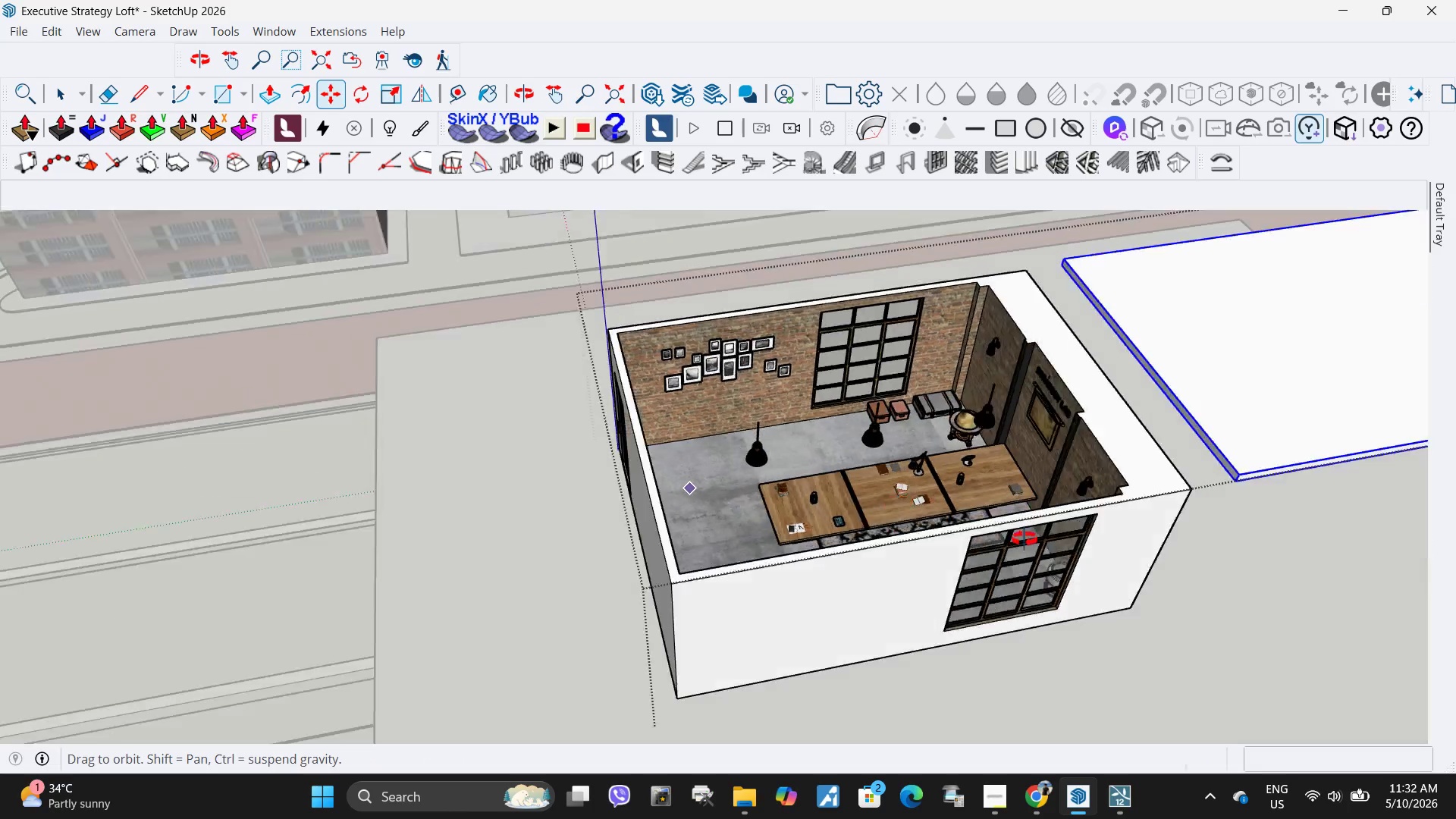 
key(Space)
 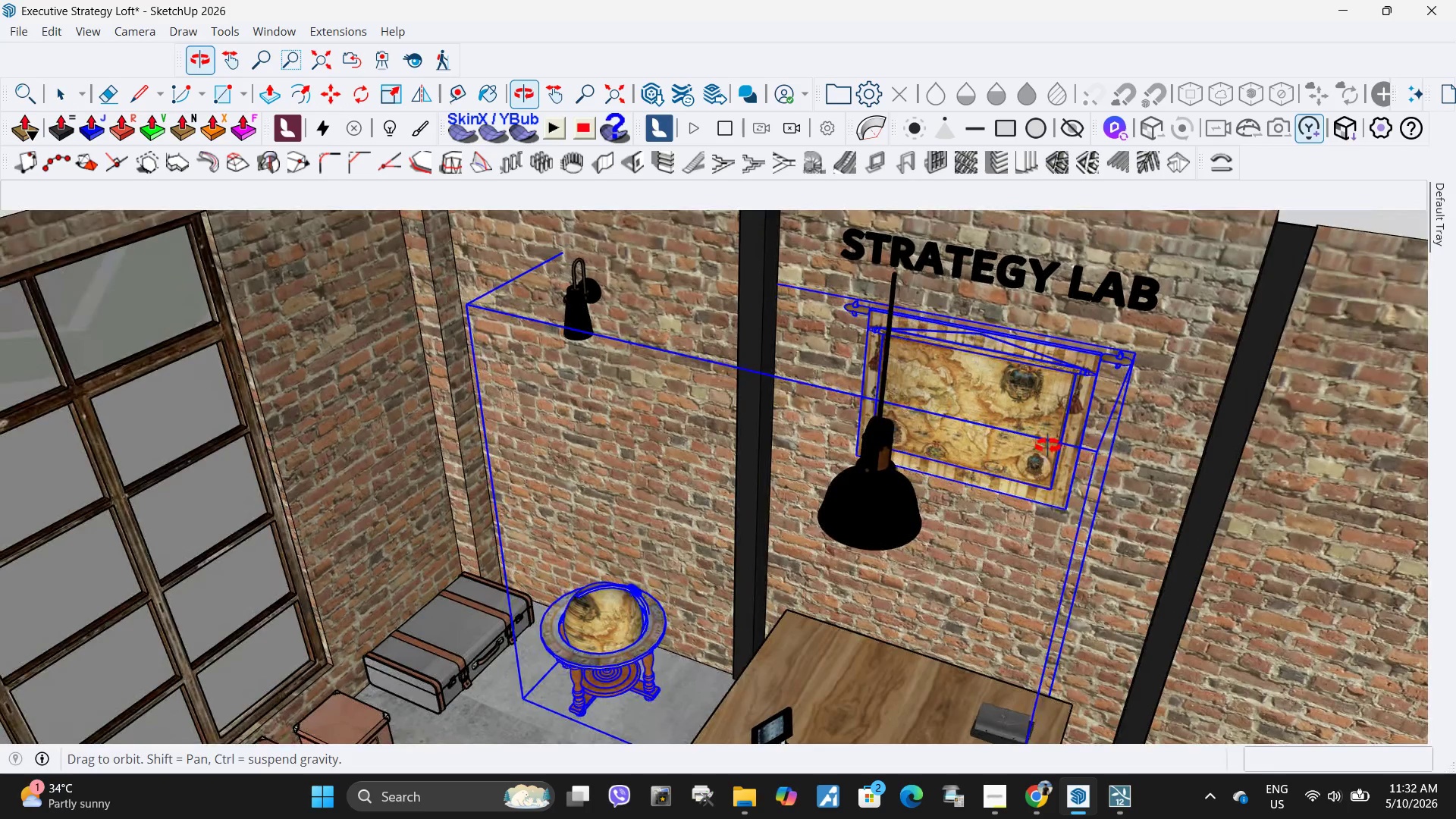 
scroll: coordinate [1040, 350], scroll_direction: up, amount: 21.0
 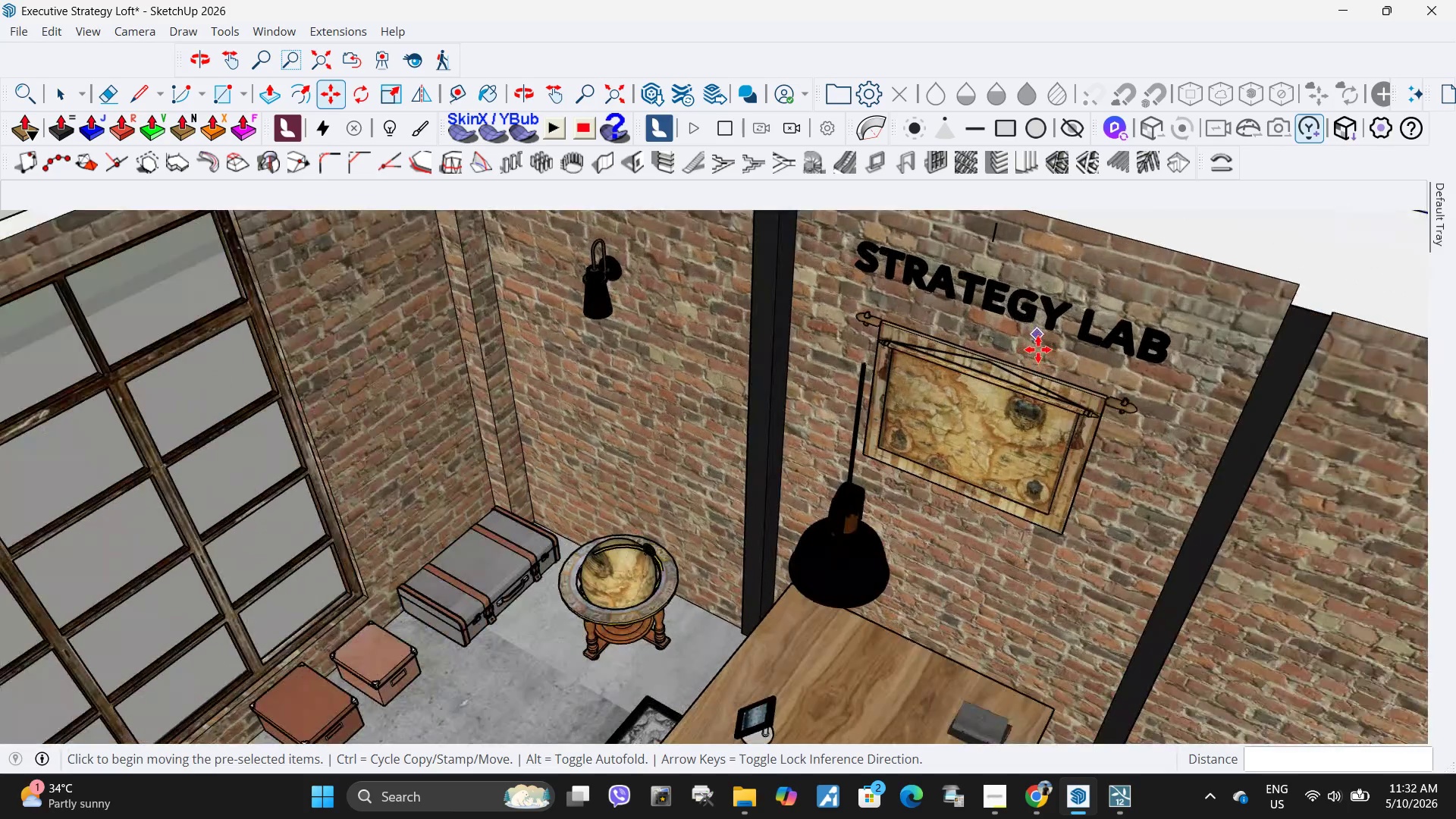 
scroll: coordinate [907, 458], scroll_direction: down, amount: 4.0
 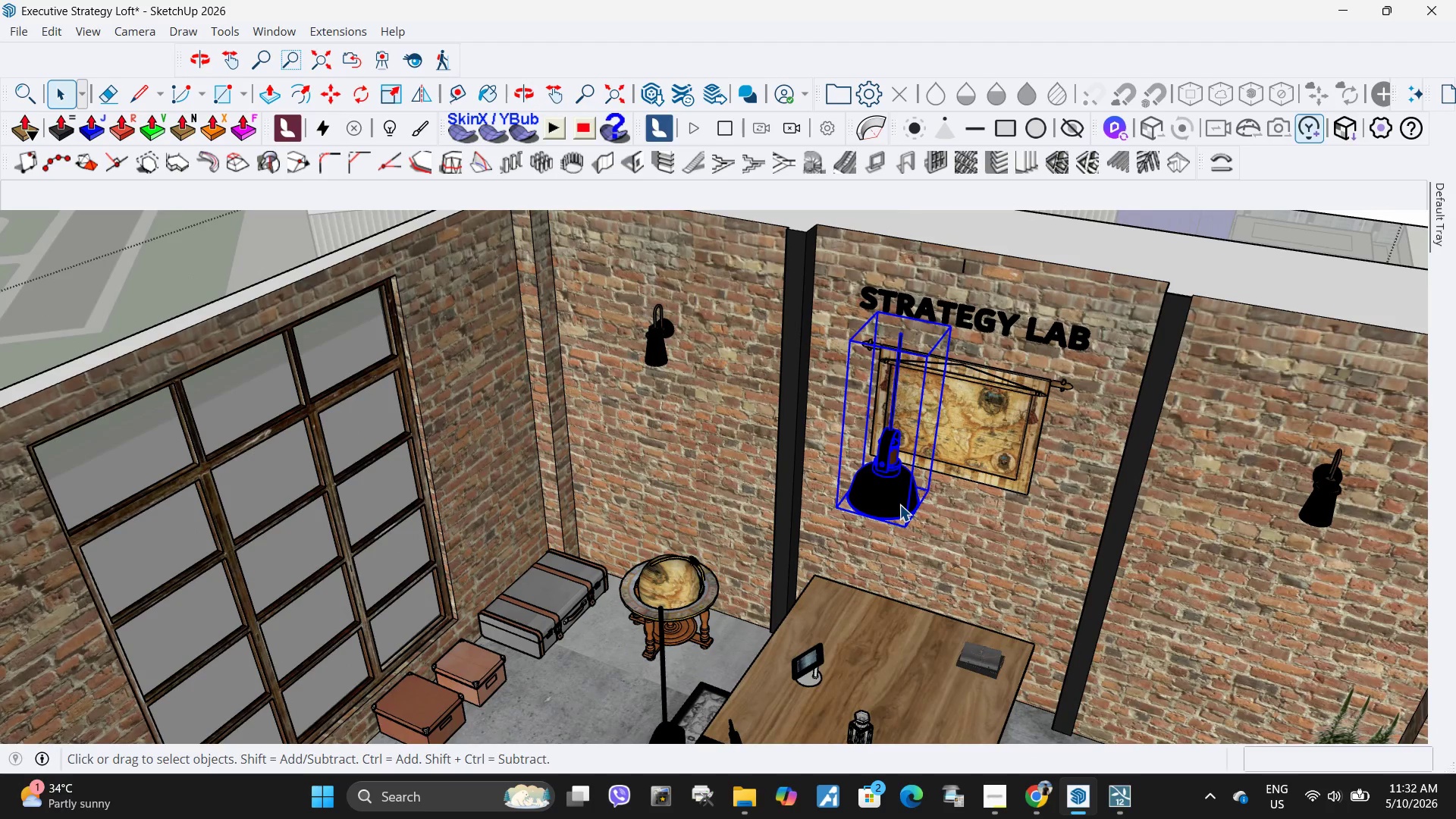 
key(Delete)
 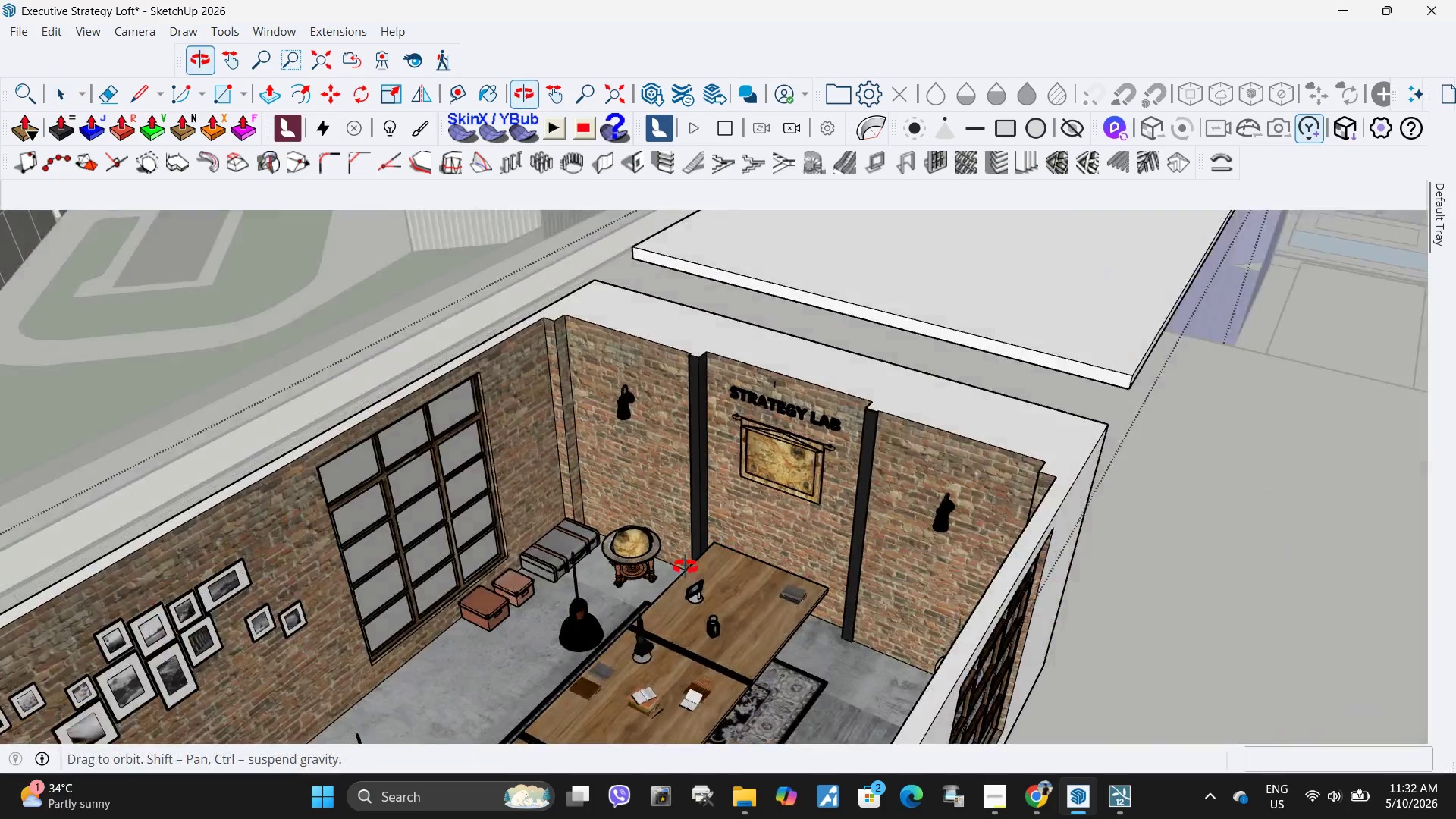 
scroll: coordinate [728, 400], scroll_direction: down, amount: 10.0
 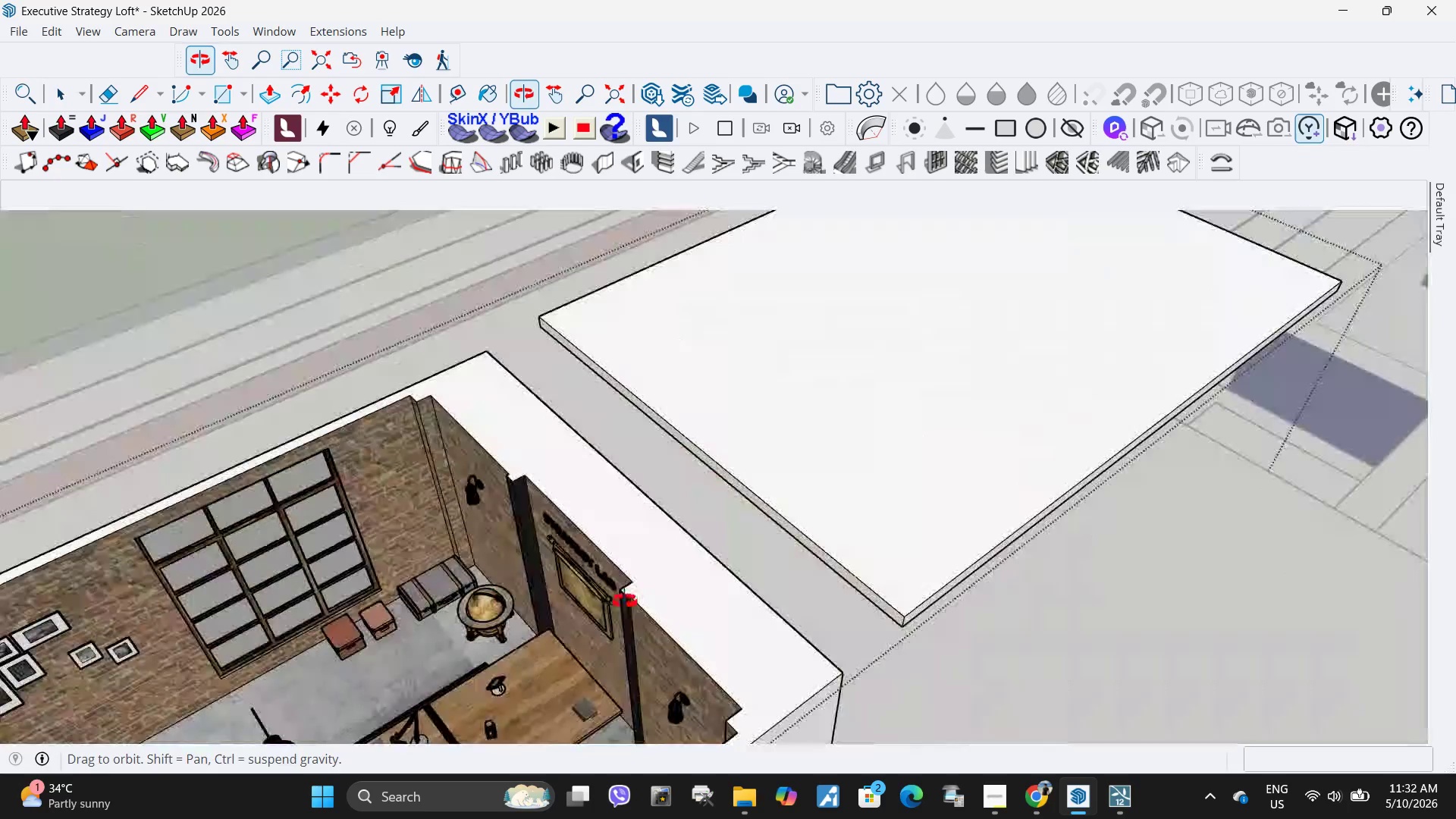 
hold_key(key=ControlLeft, duration=1.58)
 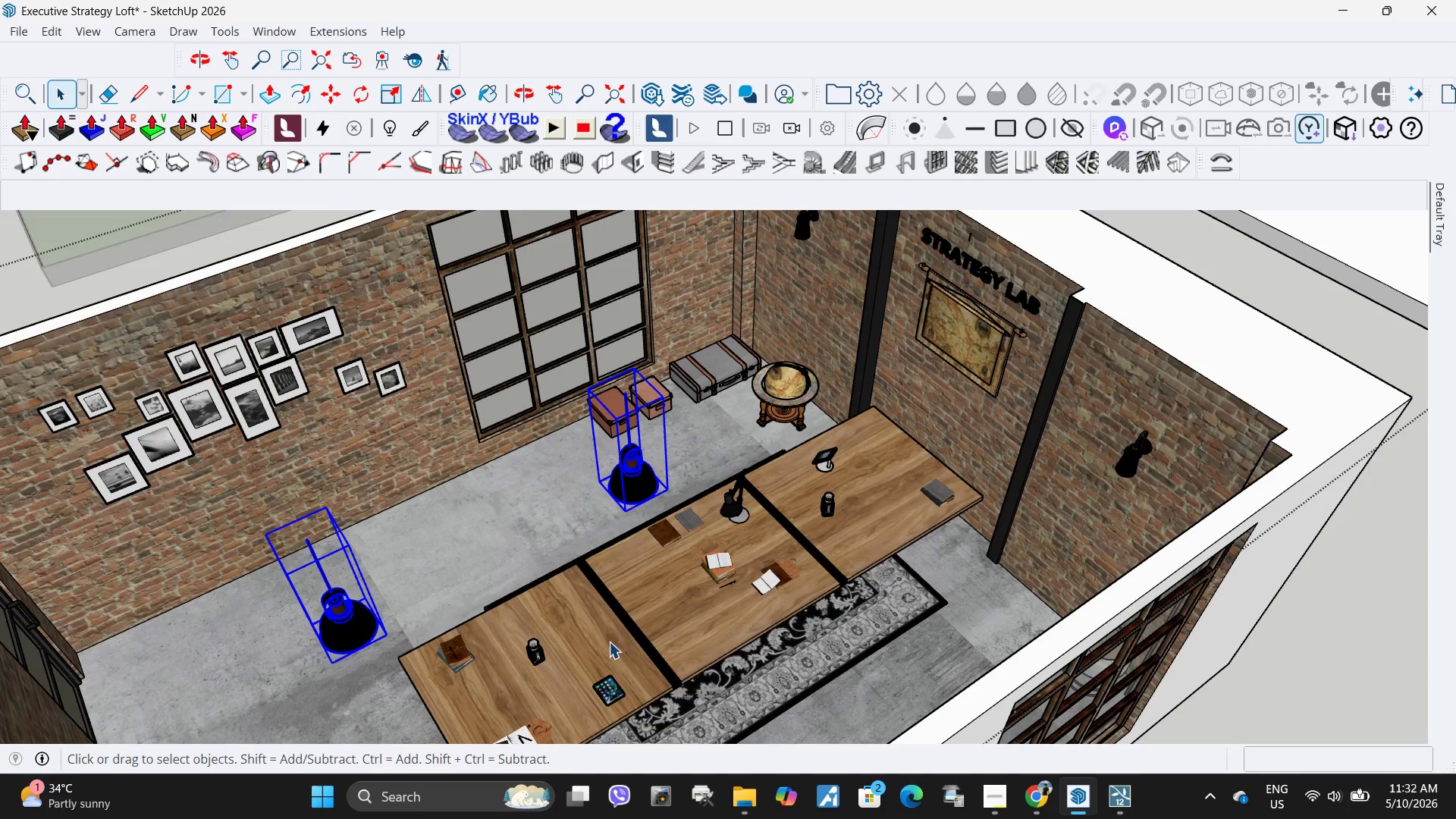 
scroll: coordinate [434, 677], scroll_direction: down, amount: 5.0
 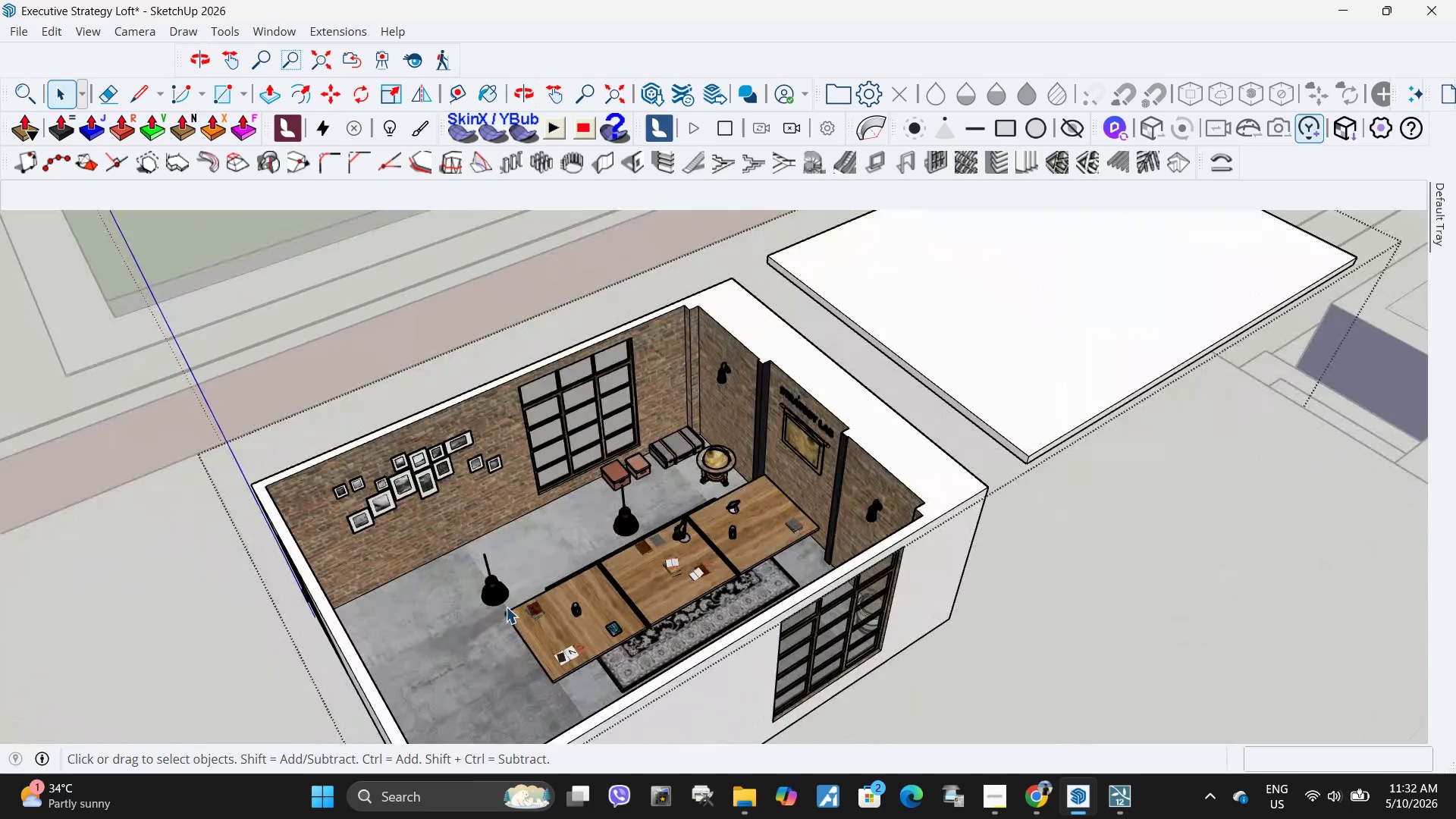 
left_click([497, 588])
 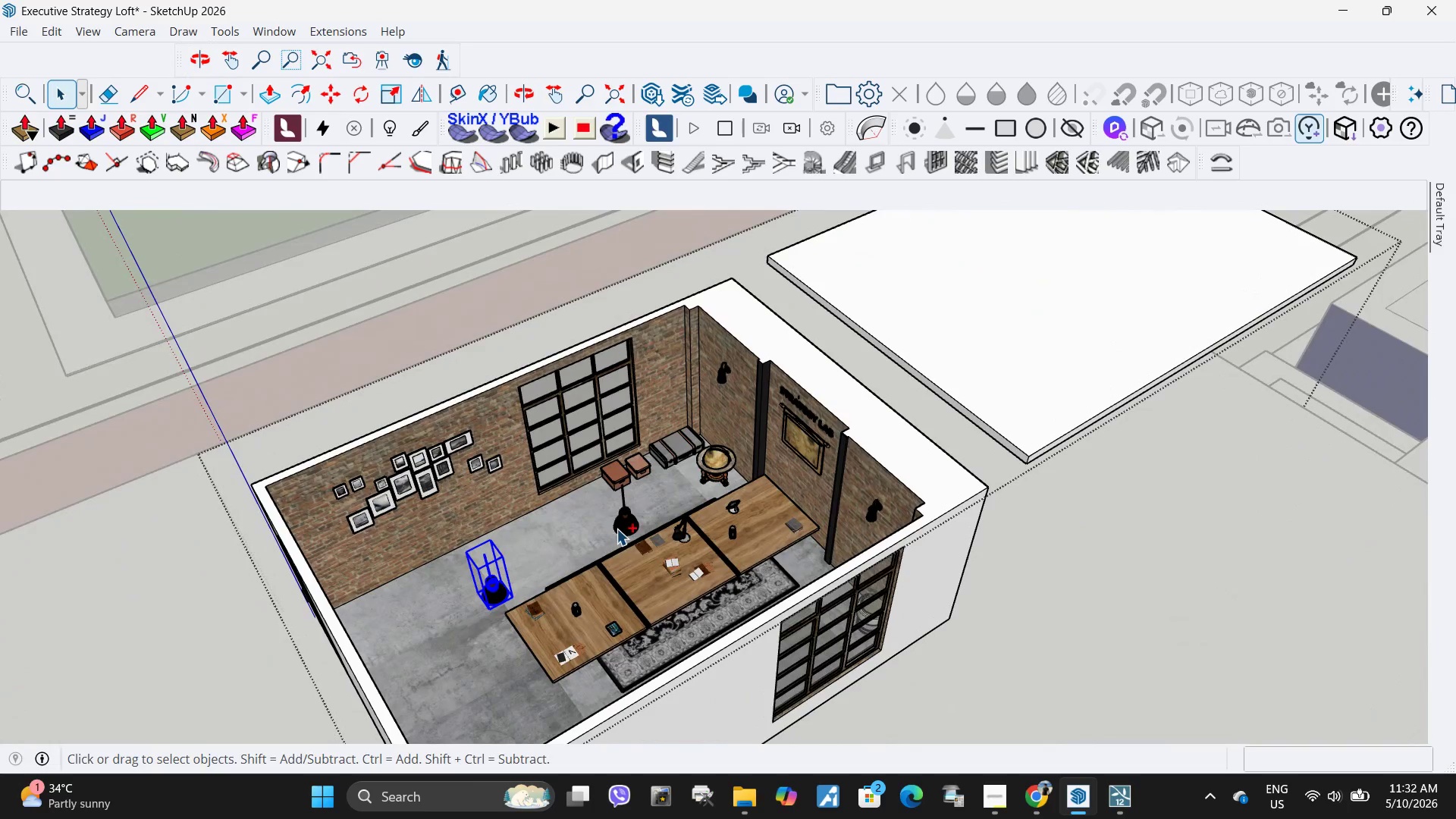 
left_click_drag(start_coordinate=[621, 526], to_coordinate=[627, 526])
 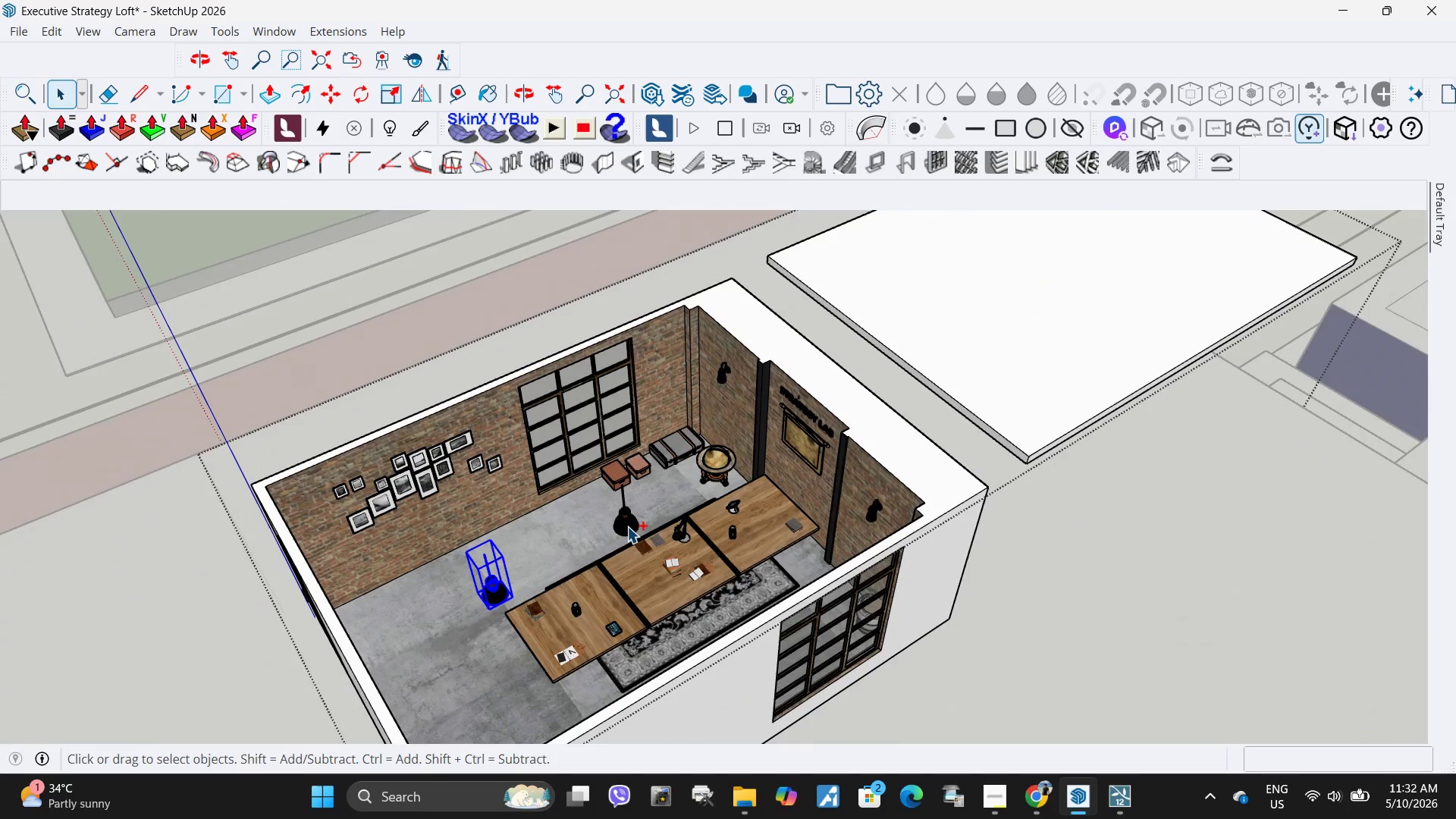 
double_click([627, 526])
 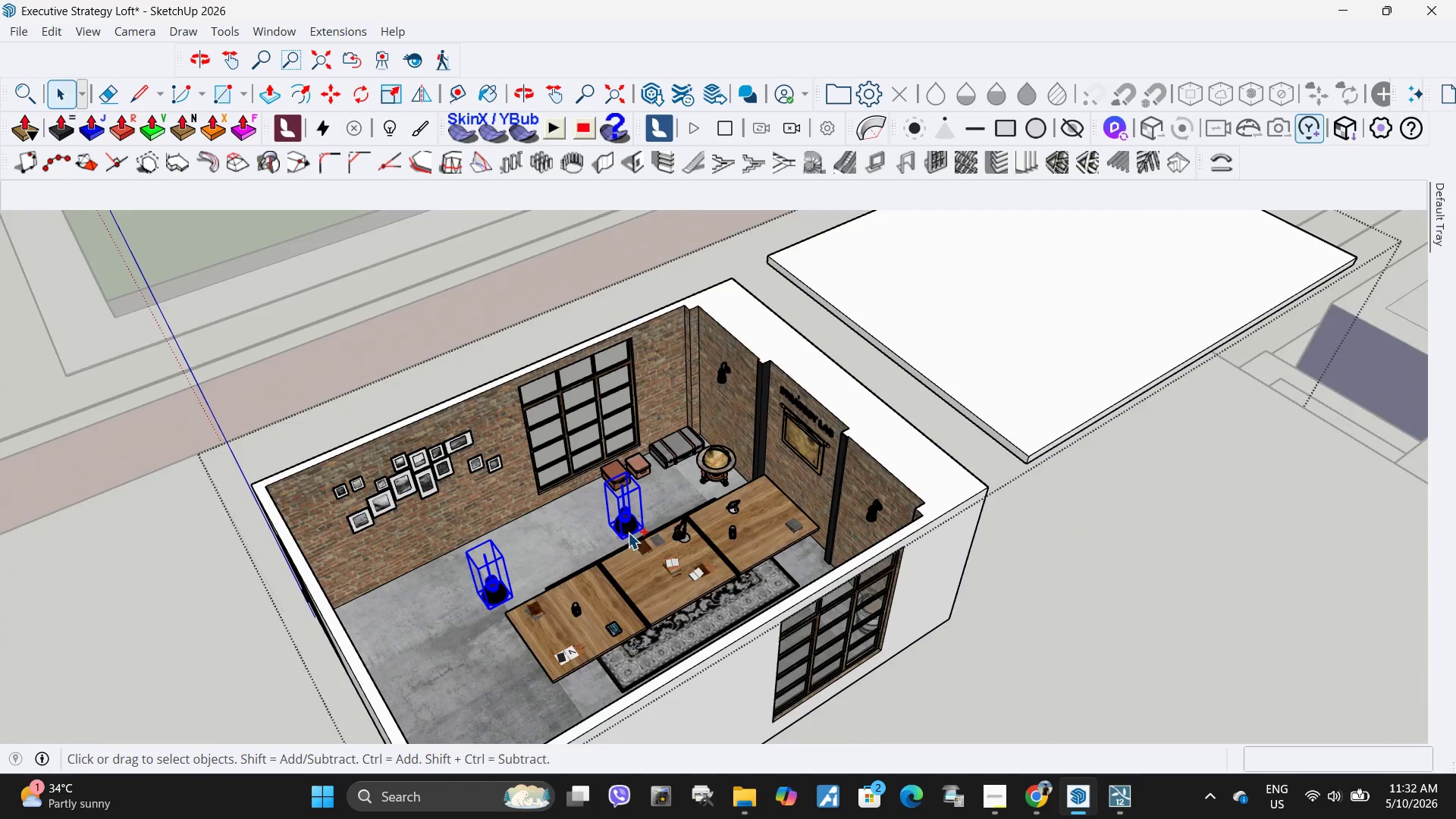 
key(M)
 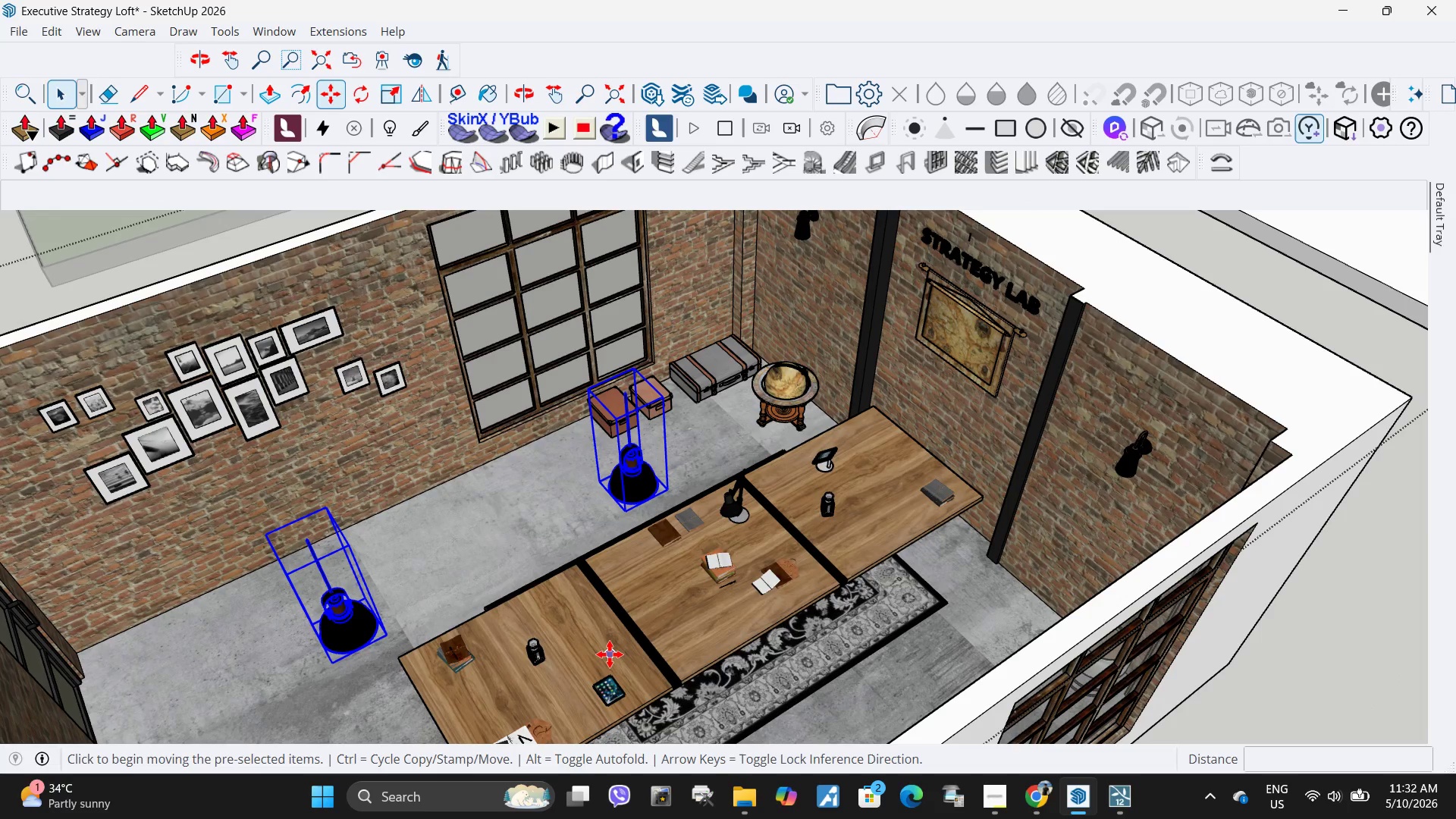 
scroll: coordinate [615, 583], scroll_direction: up, amount: 7.0
 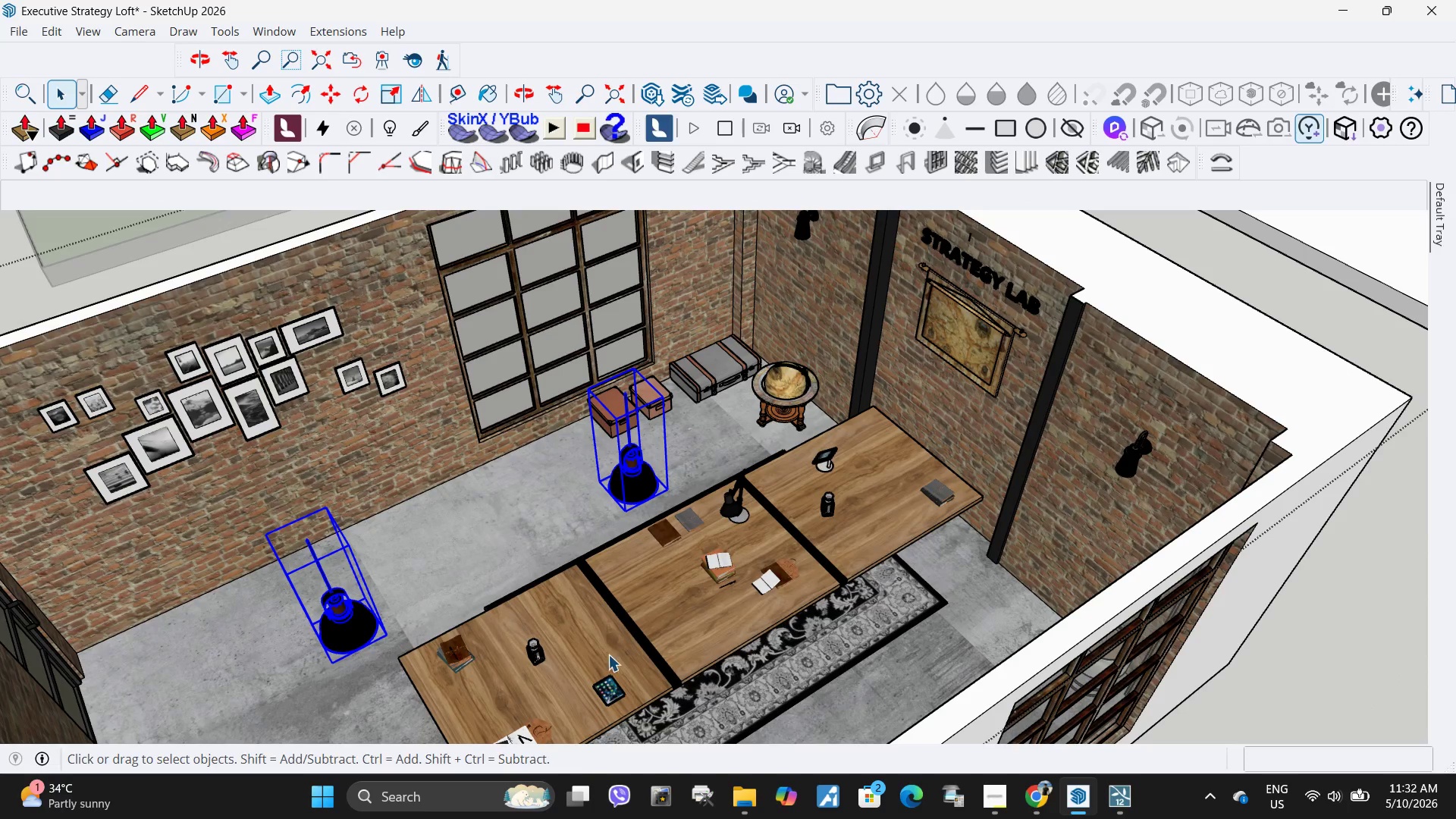 
left_click([610, 654])
 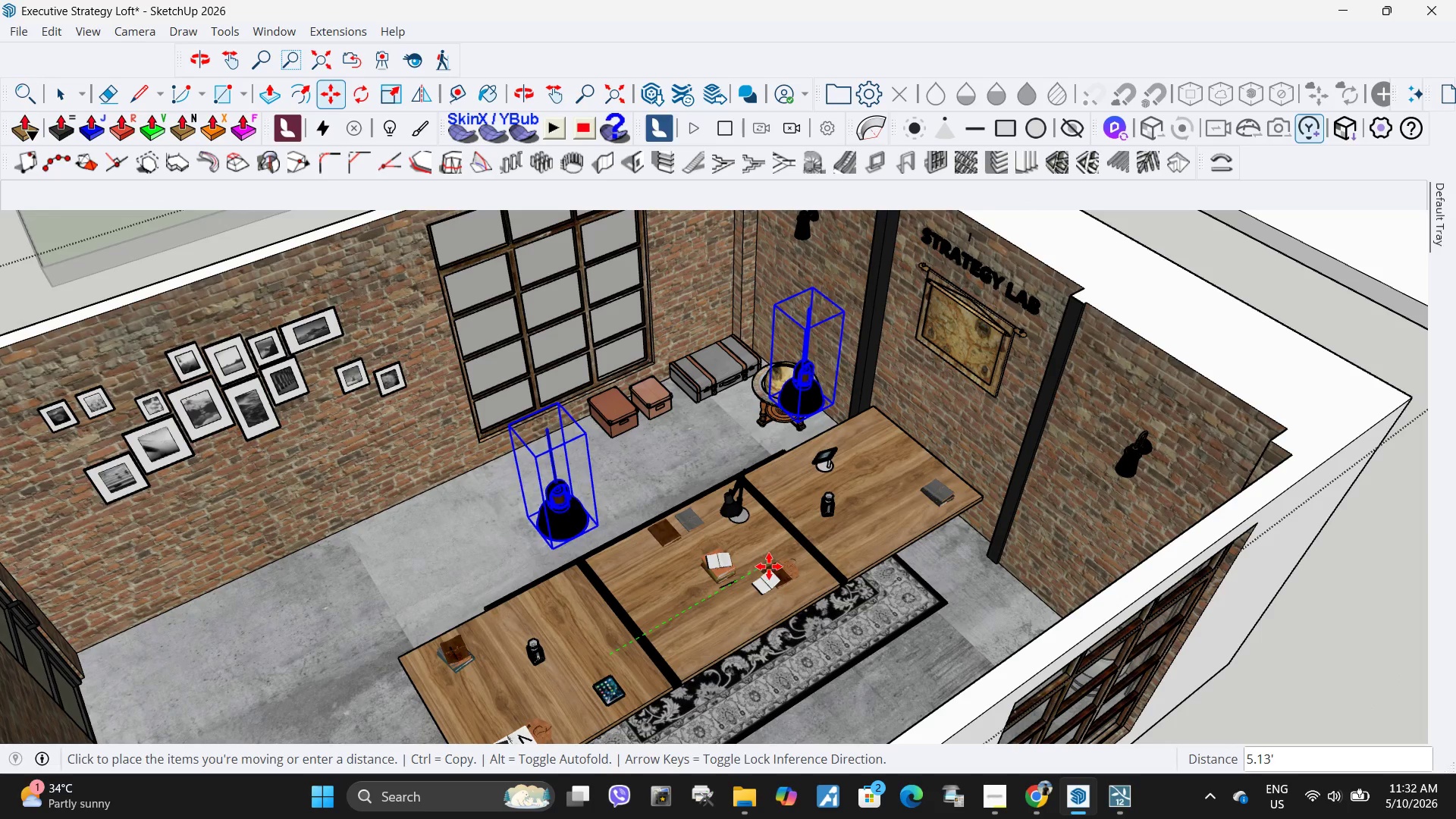 
left_click([771, 566])
 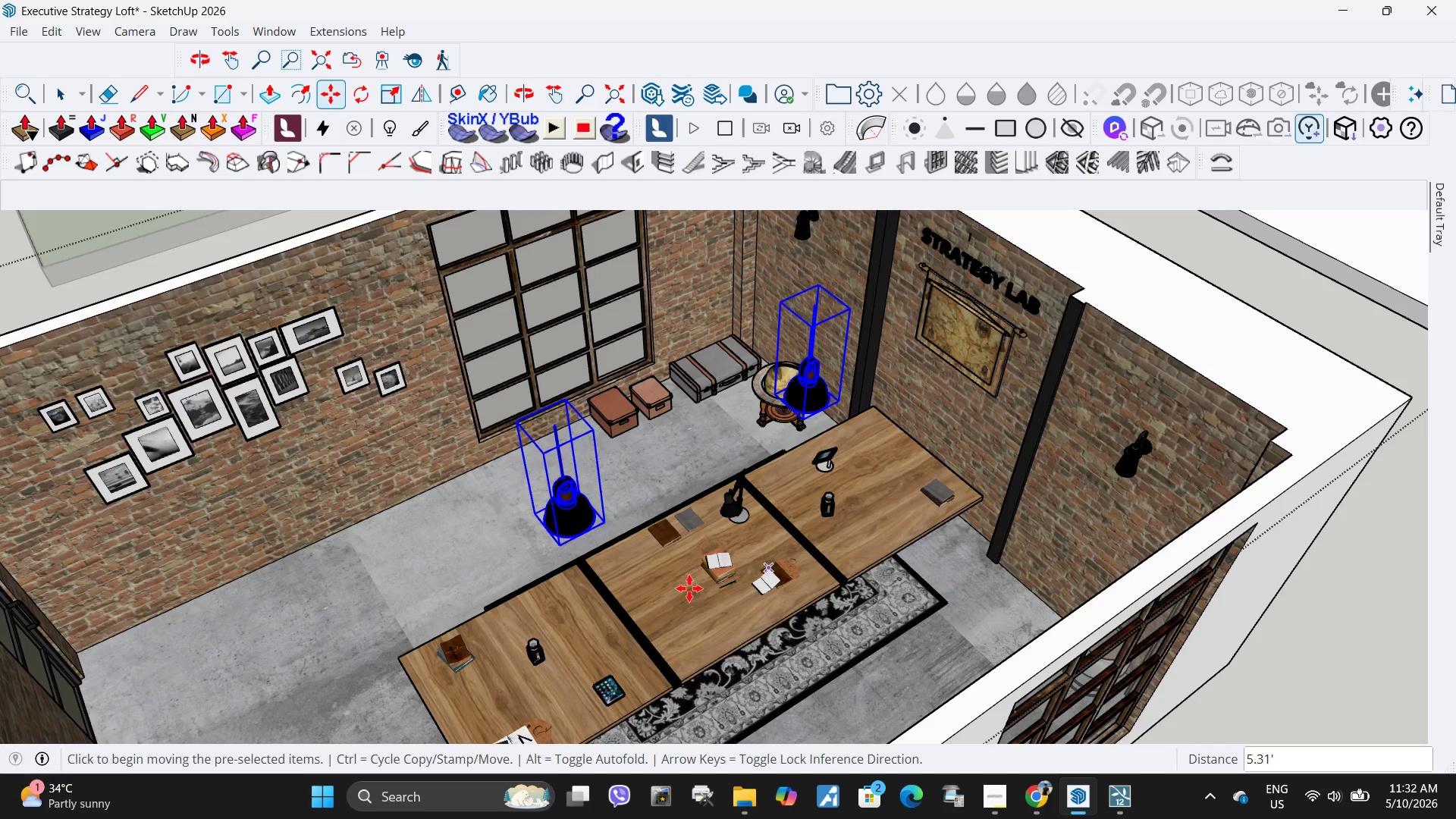 
scroll: coordinate [601, 623], scroll_direction: down, amount: 4.0
 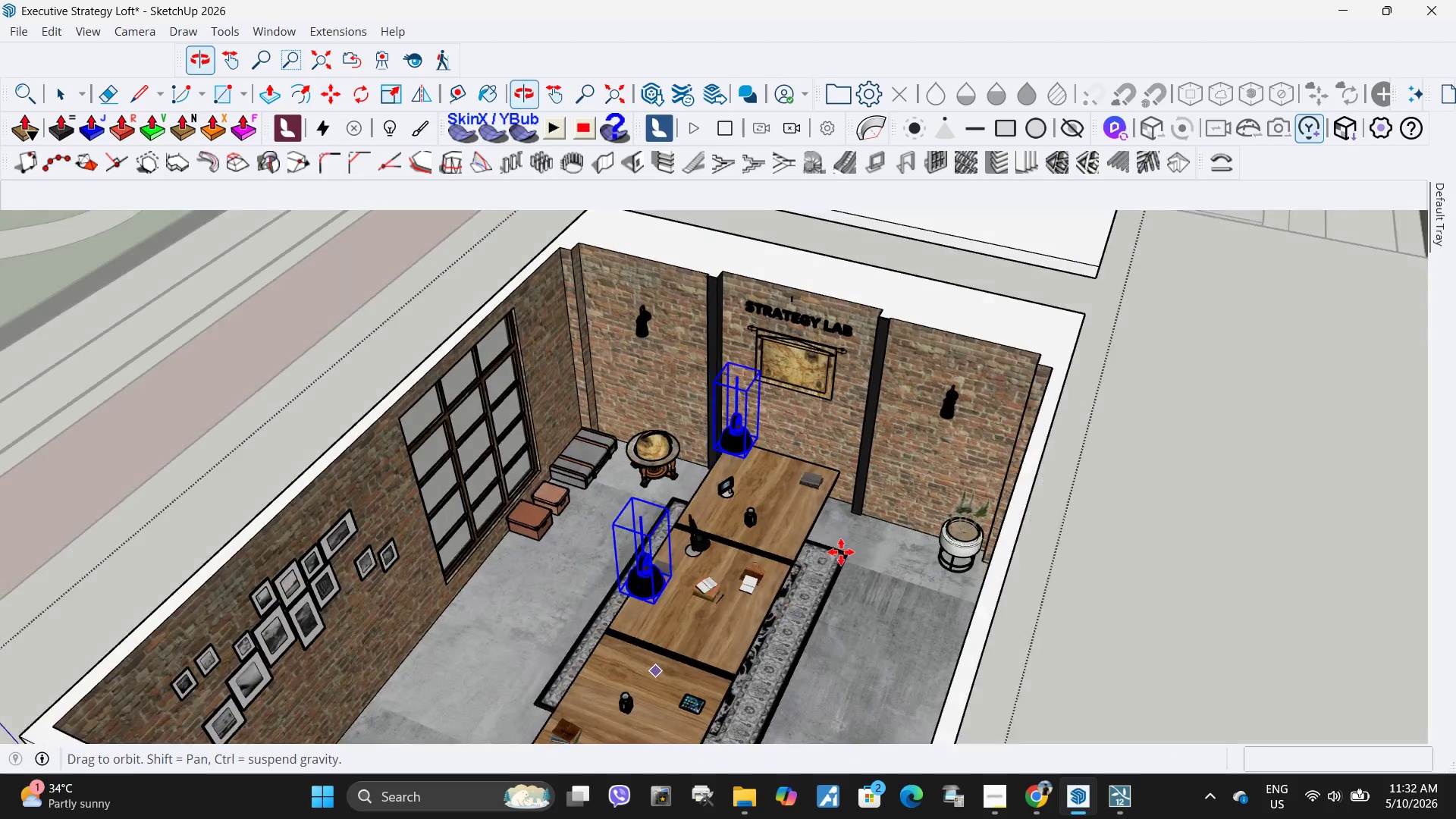 
key(Space)
 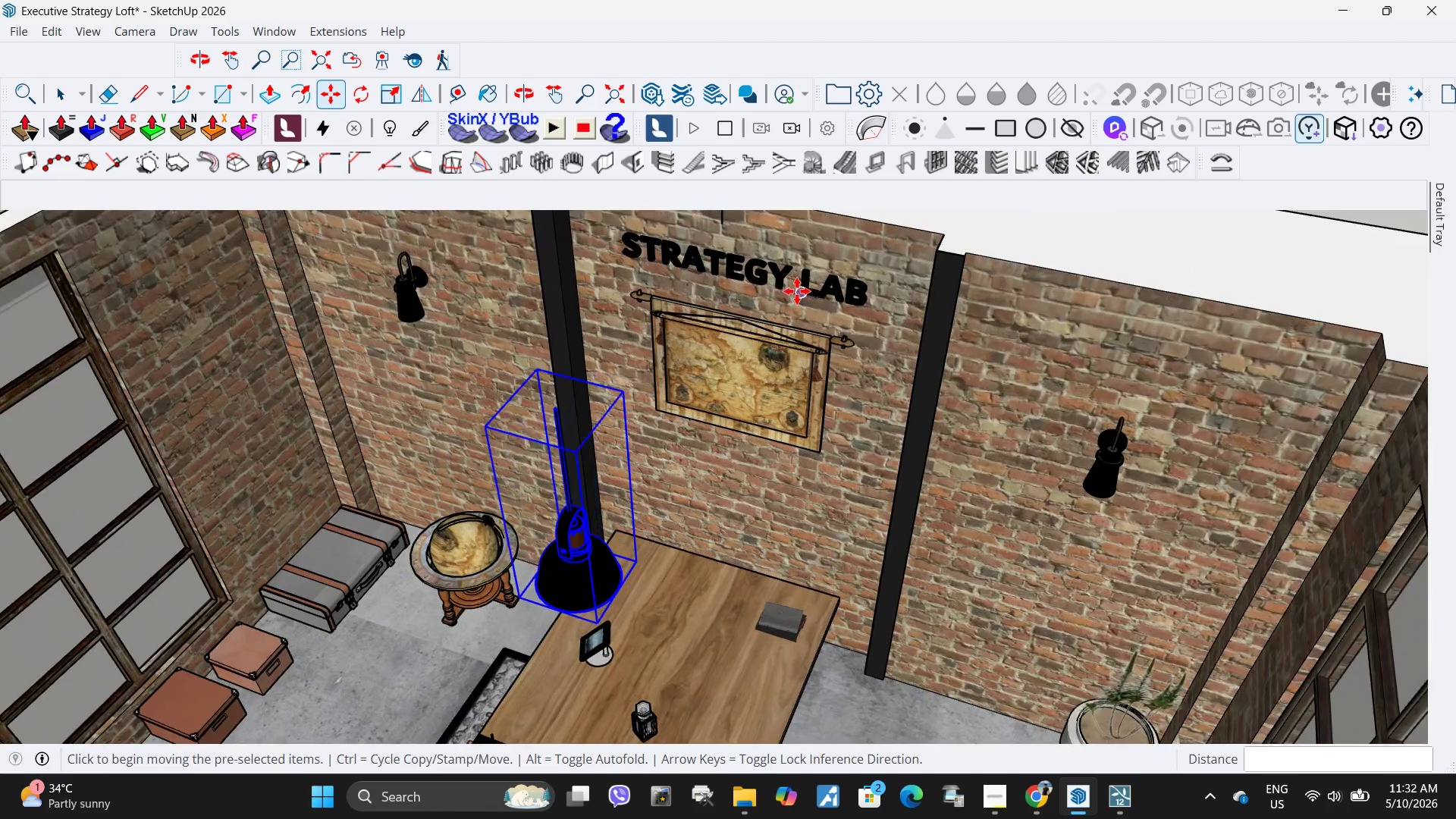 
key(Escape)
 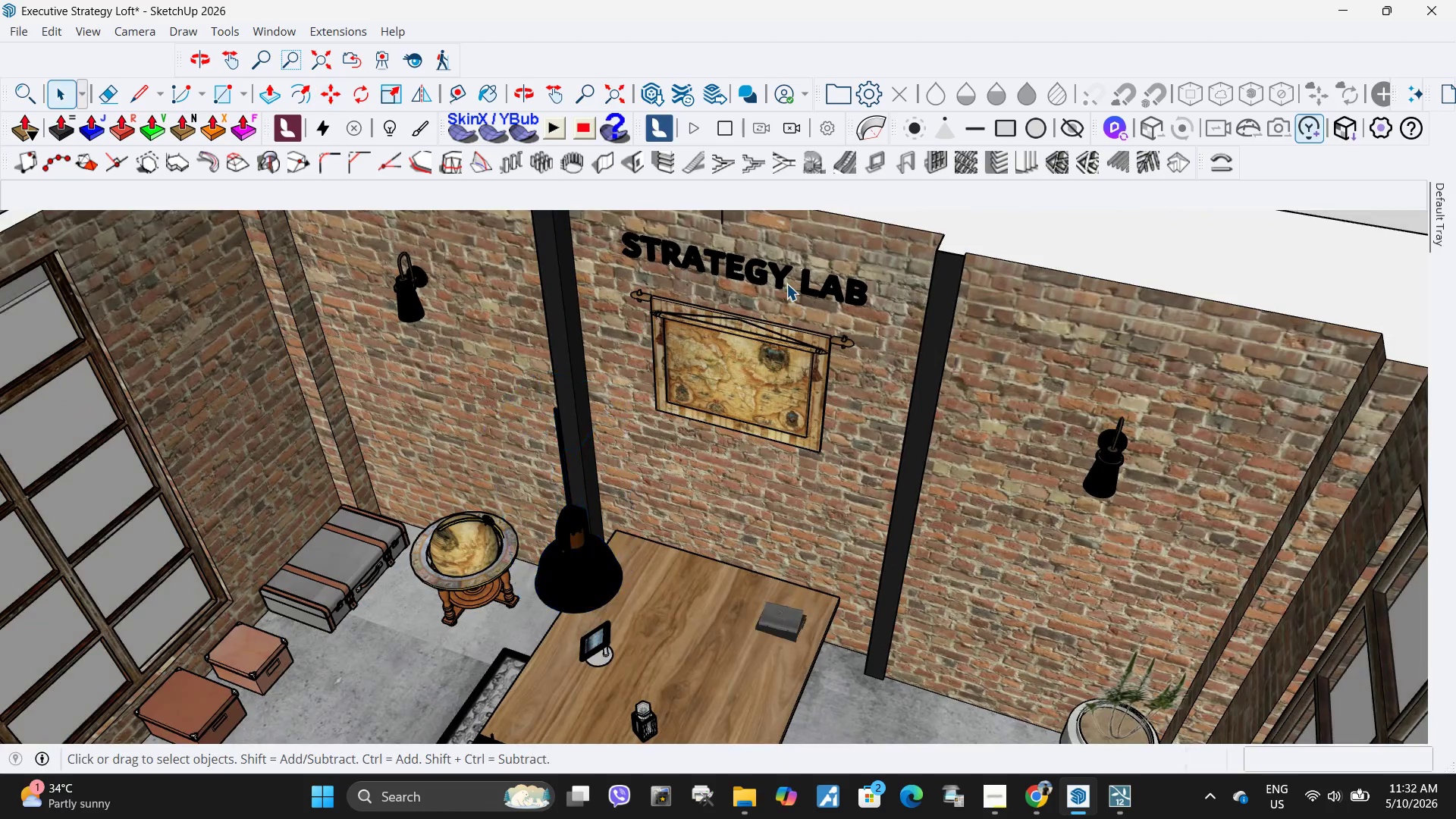 
left_click([785, 284])
 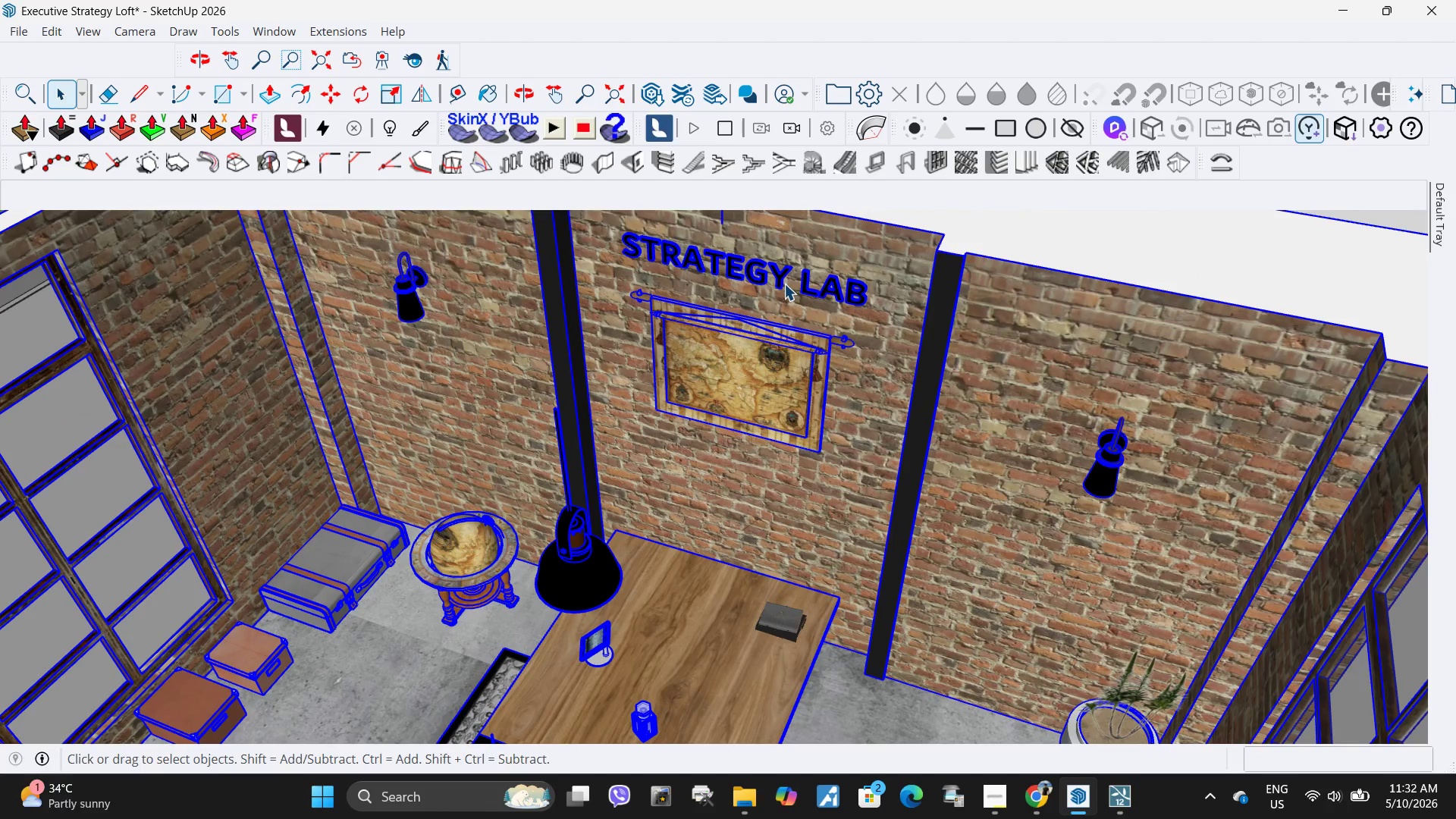 
scroll: coordinate [809, 306], scroll_direction: up, amount: 10.0
 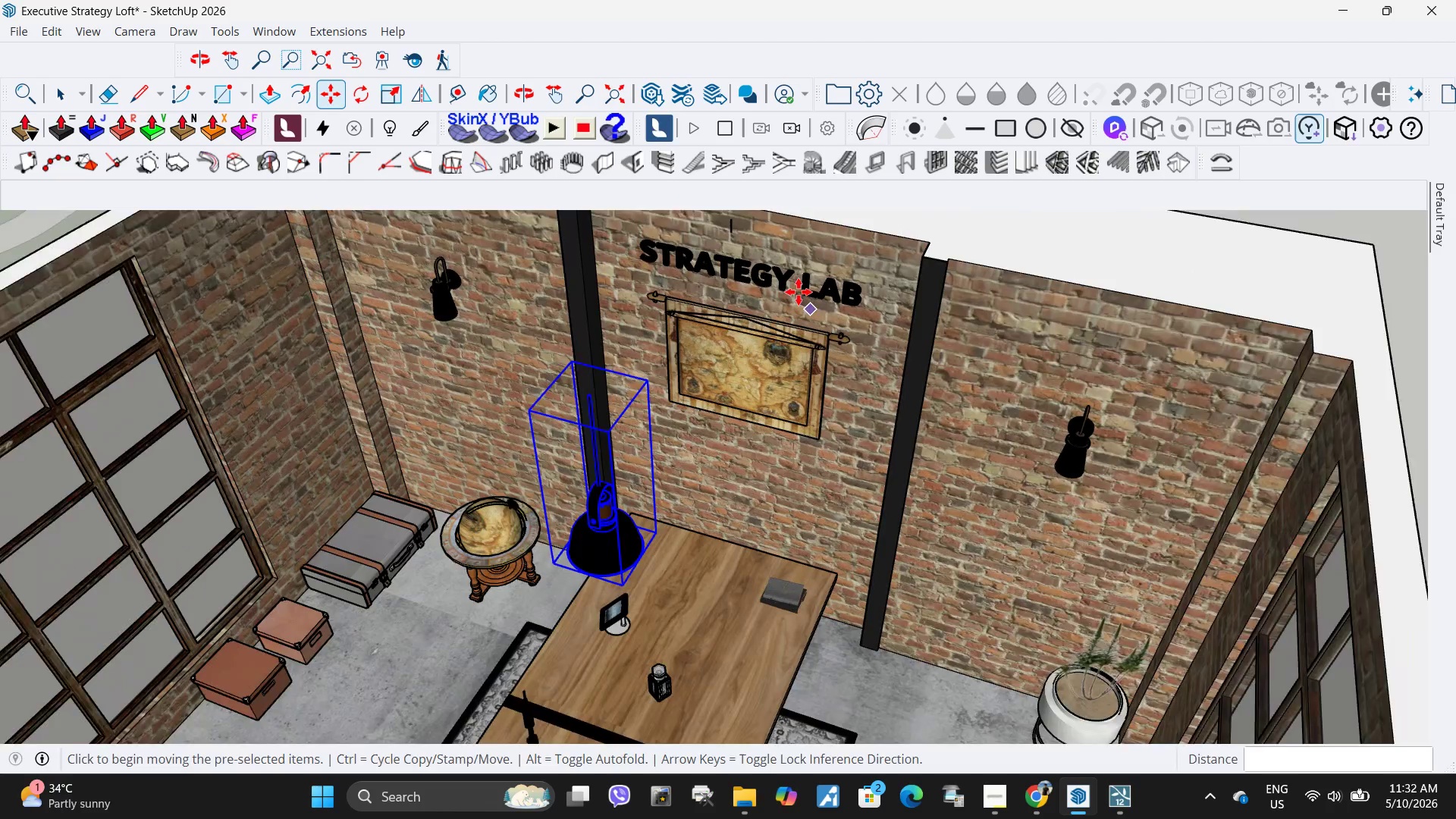 
double_click([783, 284])
 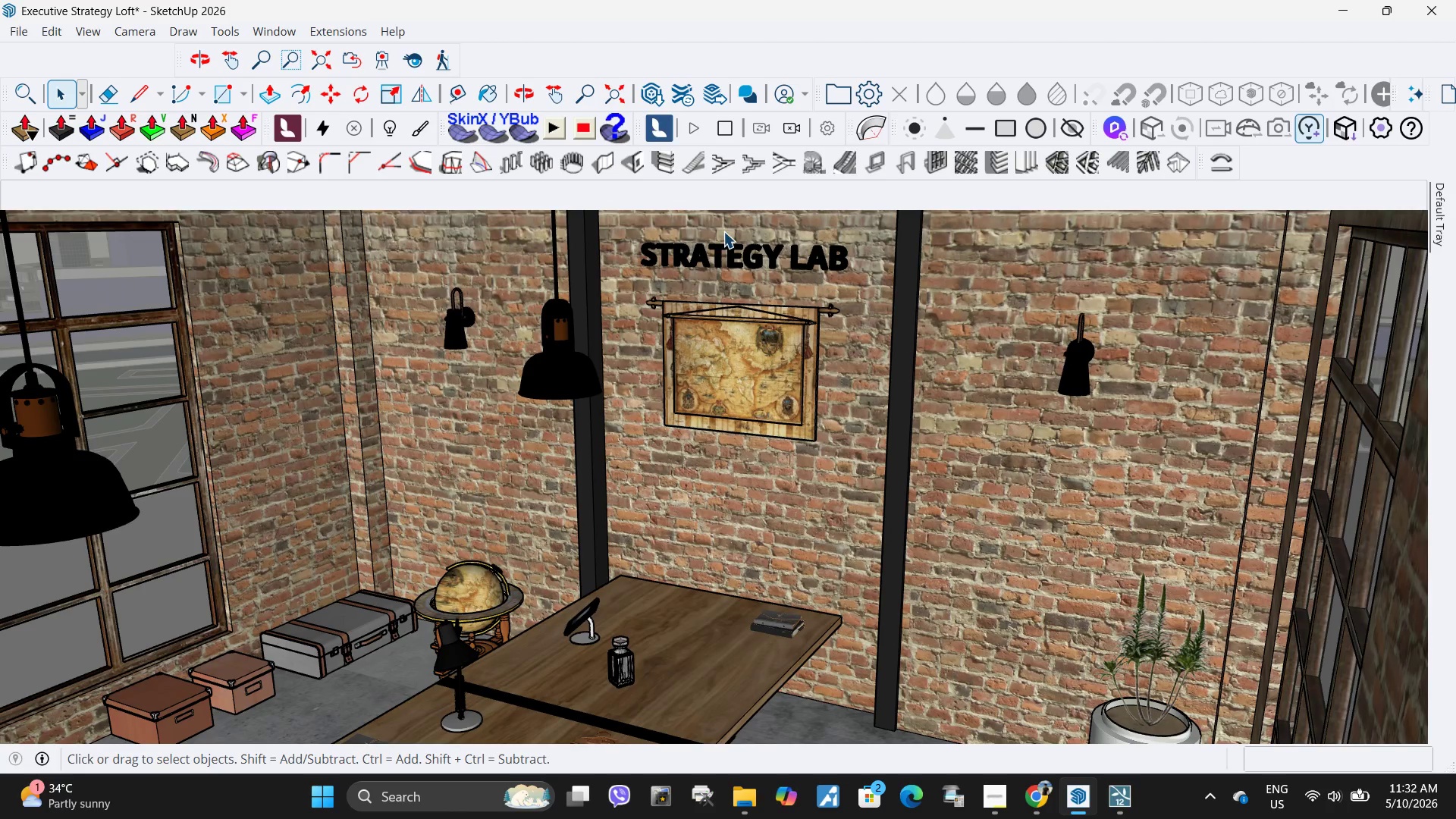 
left_click([774, 256])
 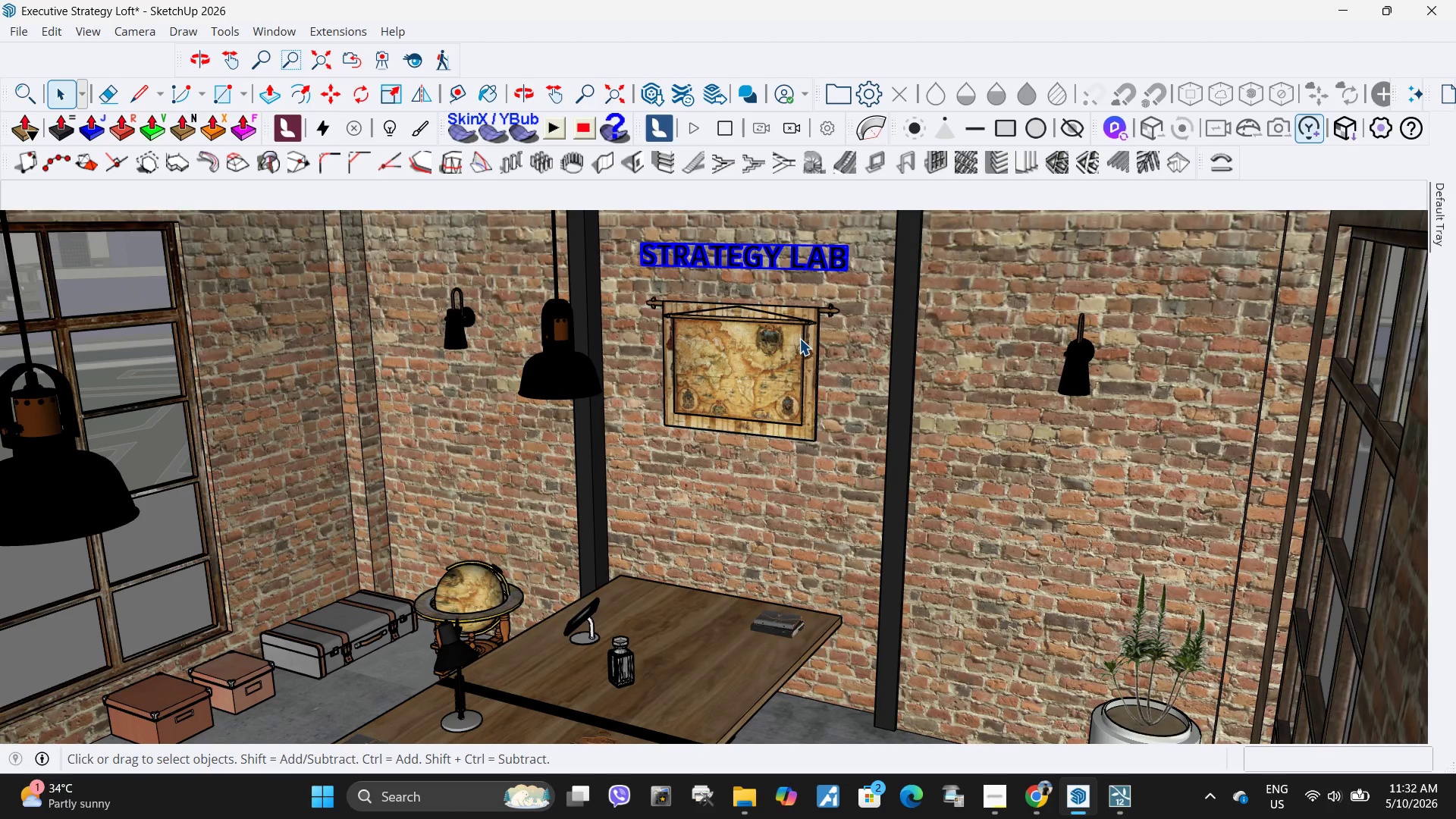 
hold_key(key=ControlLeft, duration=0.66)
left_click([799, 338])
 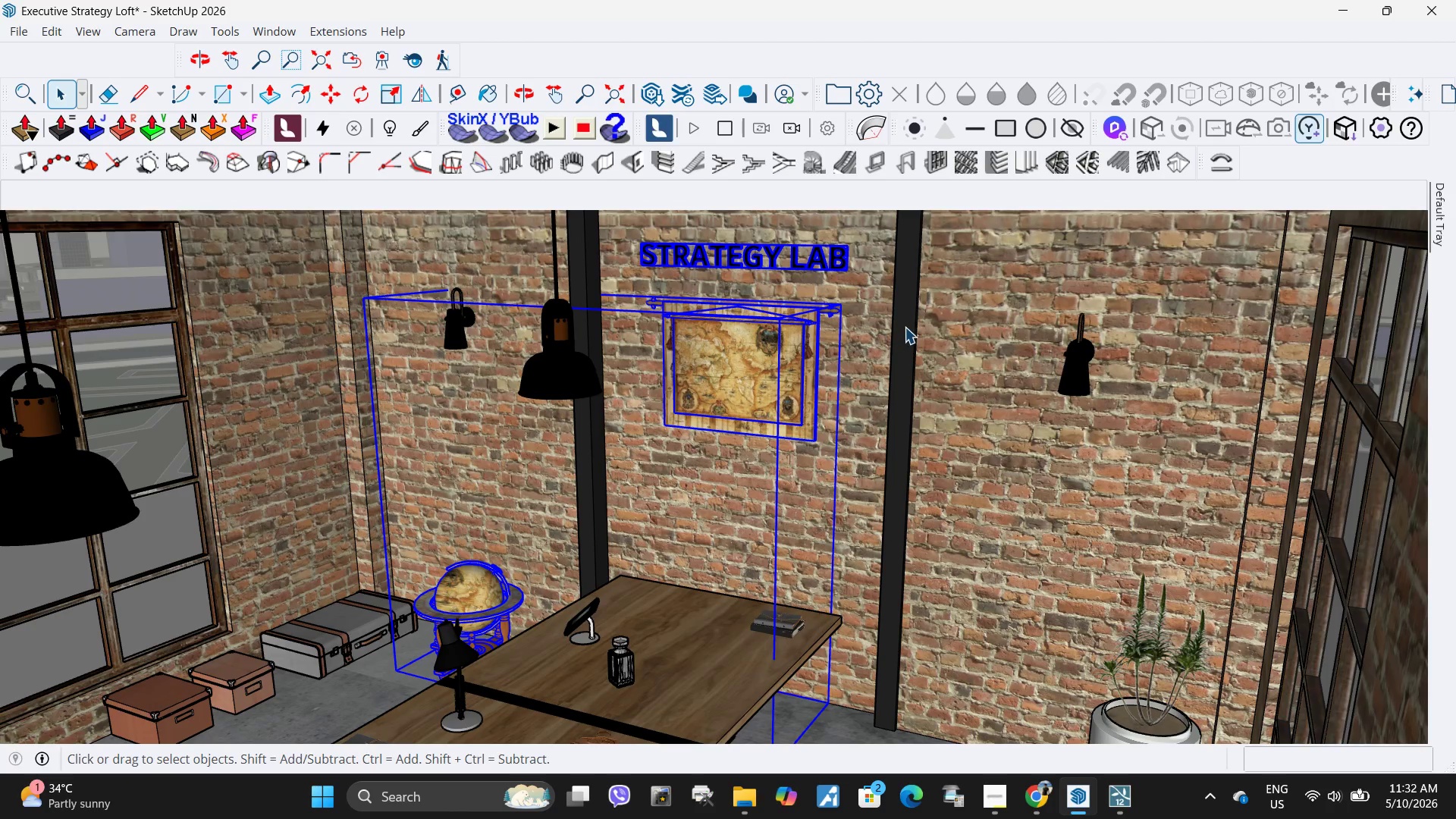 
key(M)
 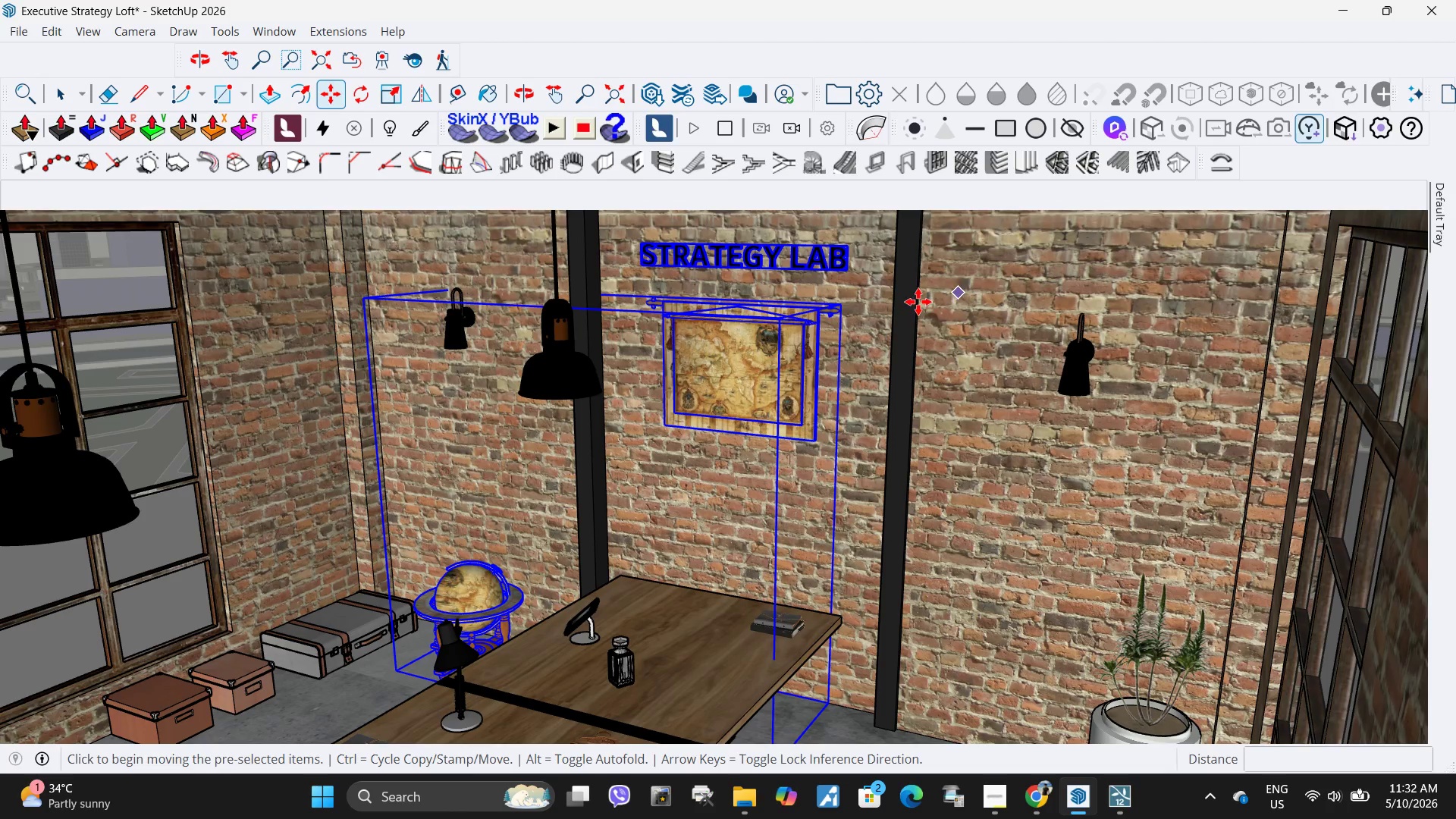 
key(Space)
 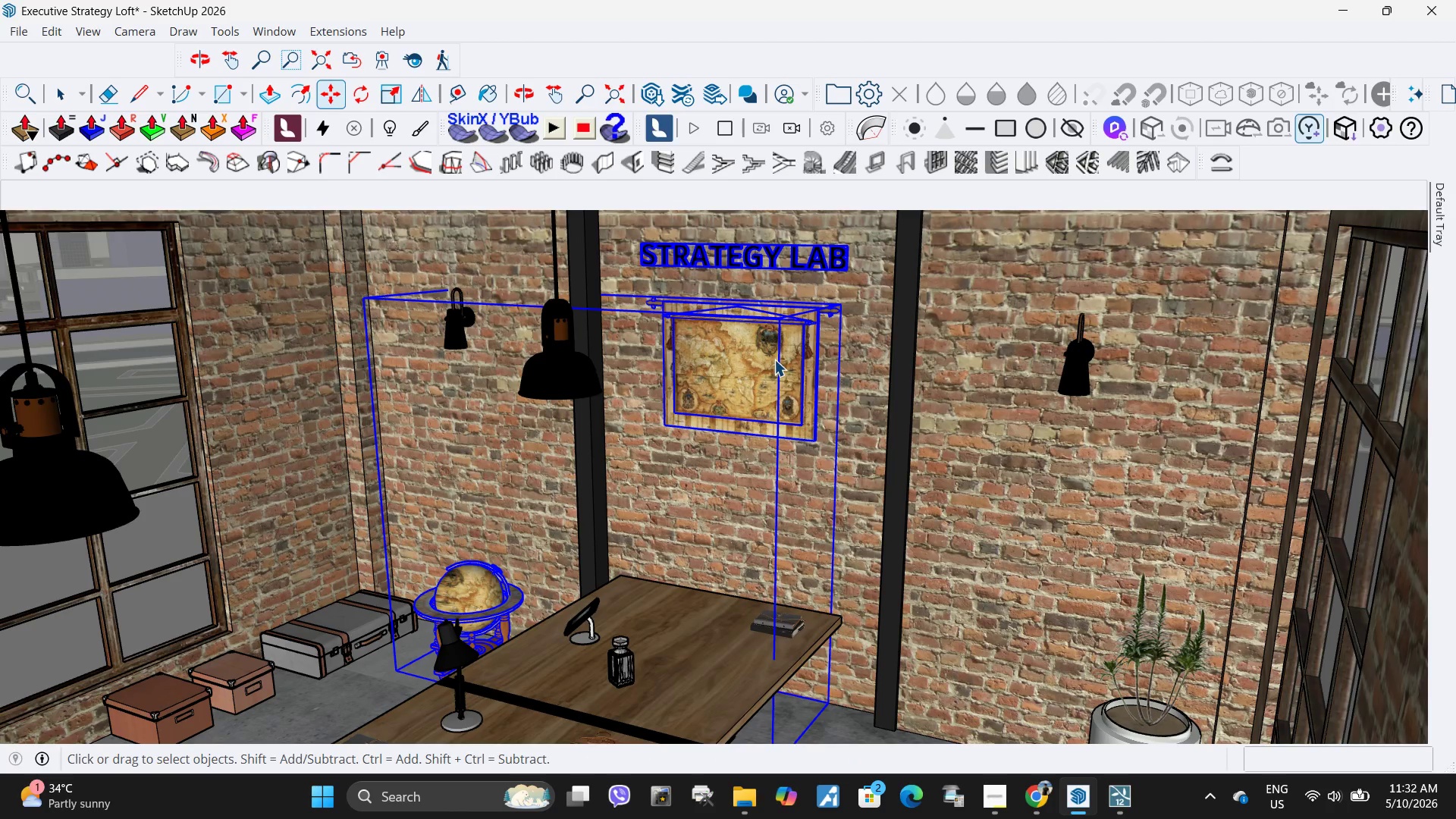 
key(Escape)
 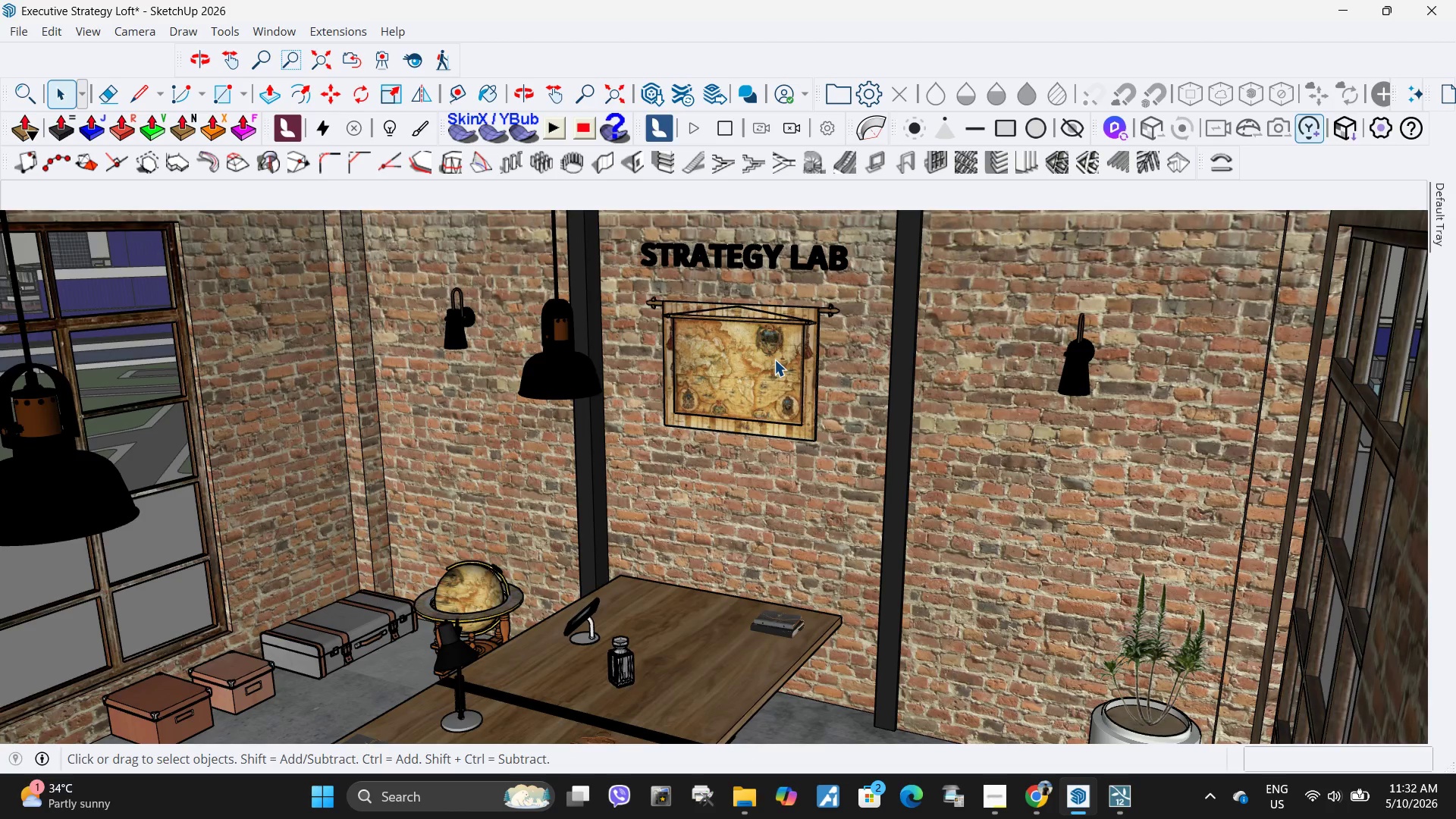 
double_click([774, 359])
 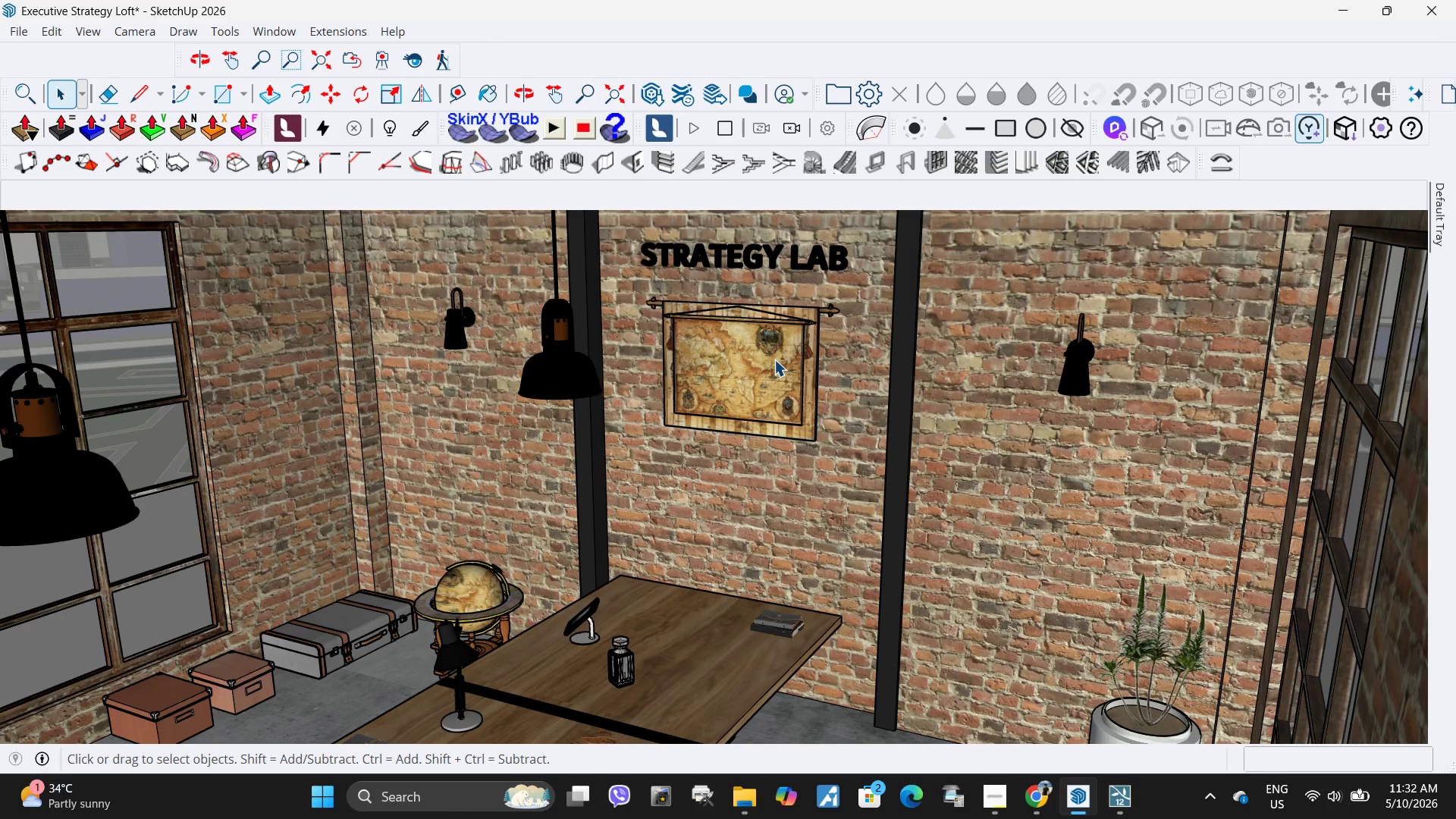 
triple_click([774, 359])
 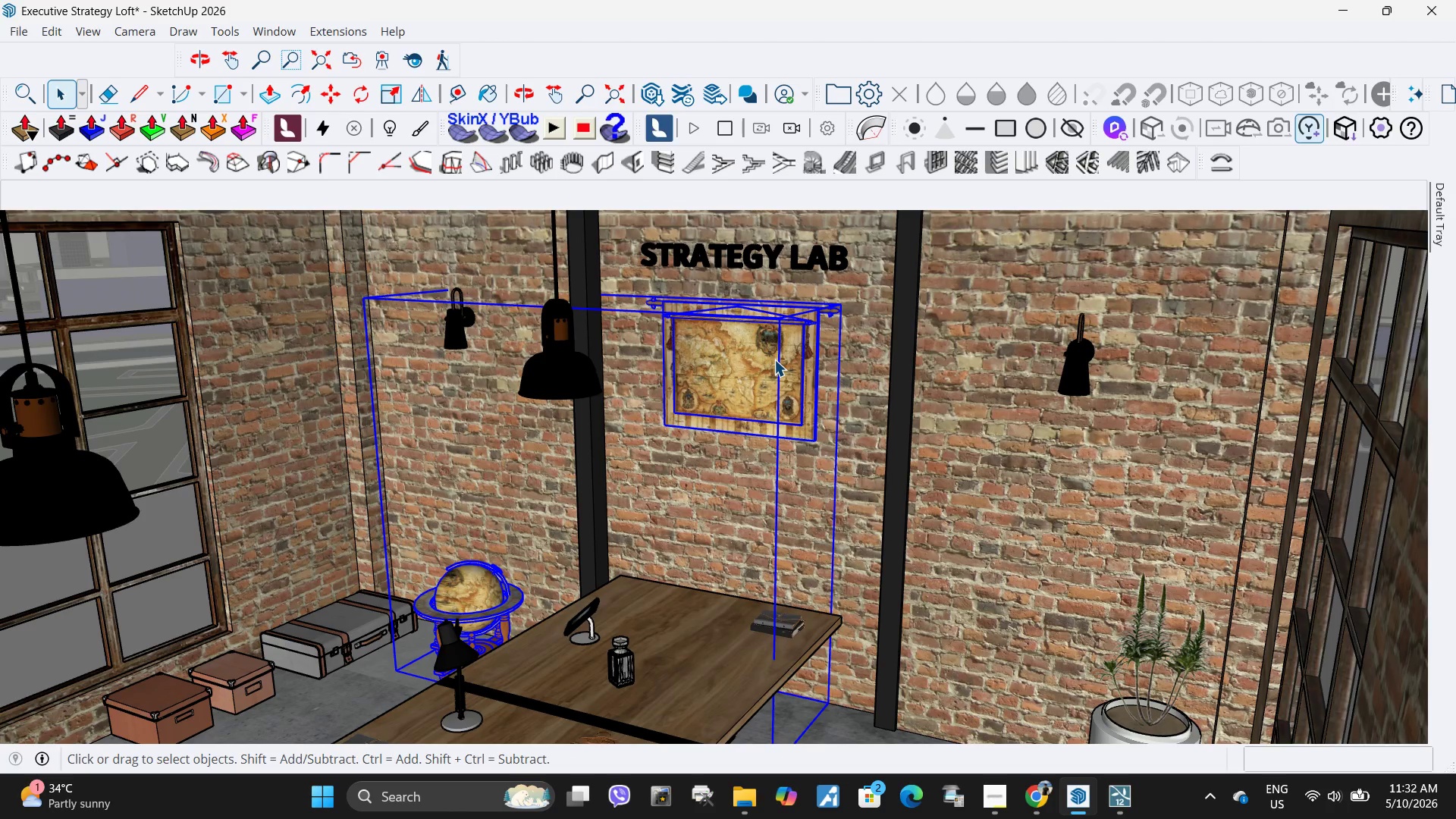 
triple_click([774, 359])
 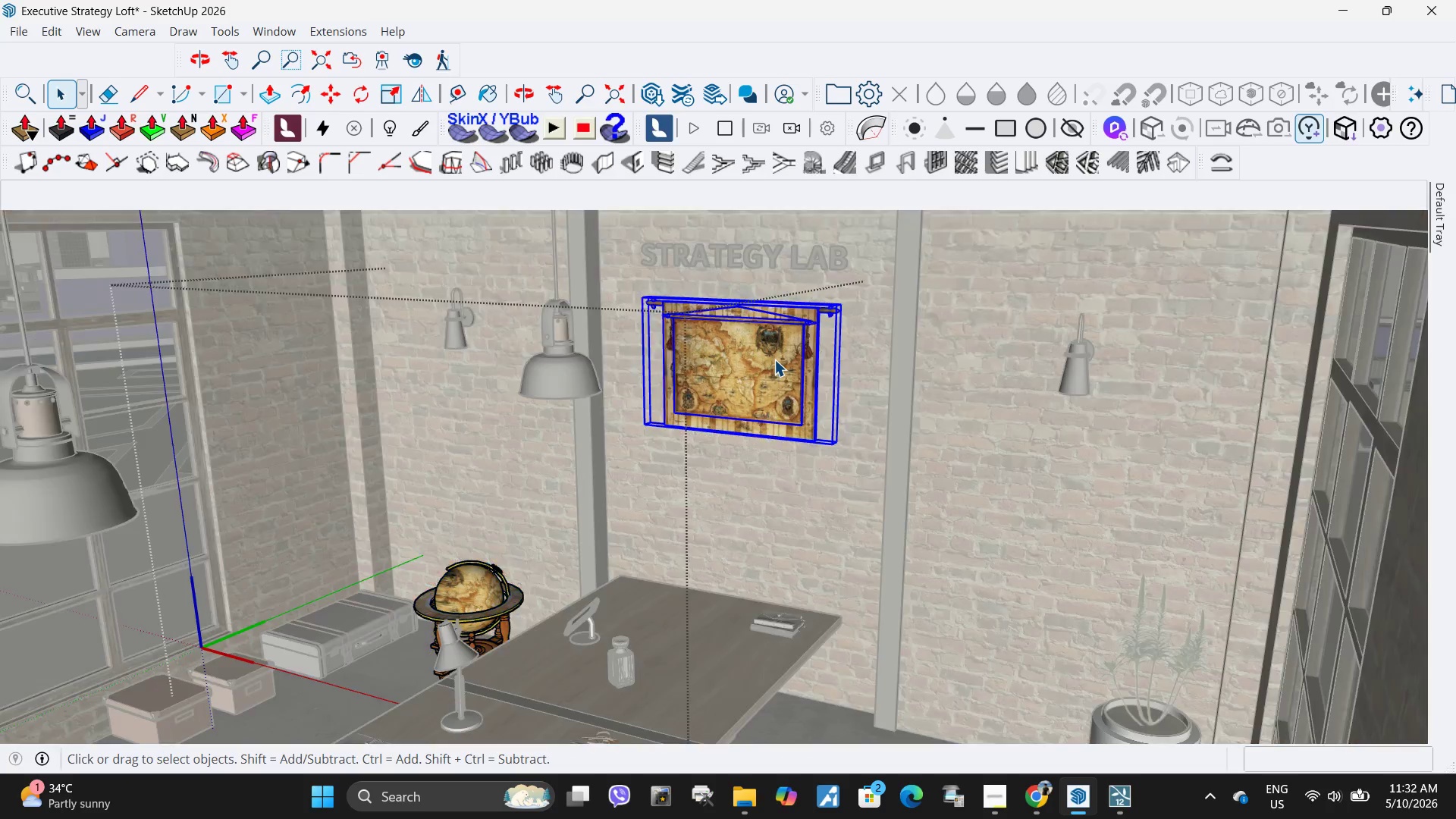 
triple_click([774, 359])
 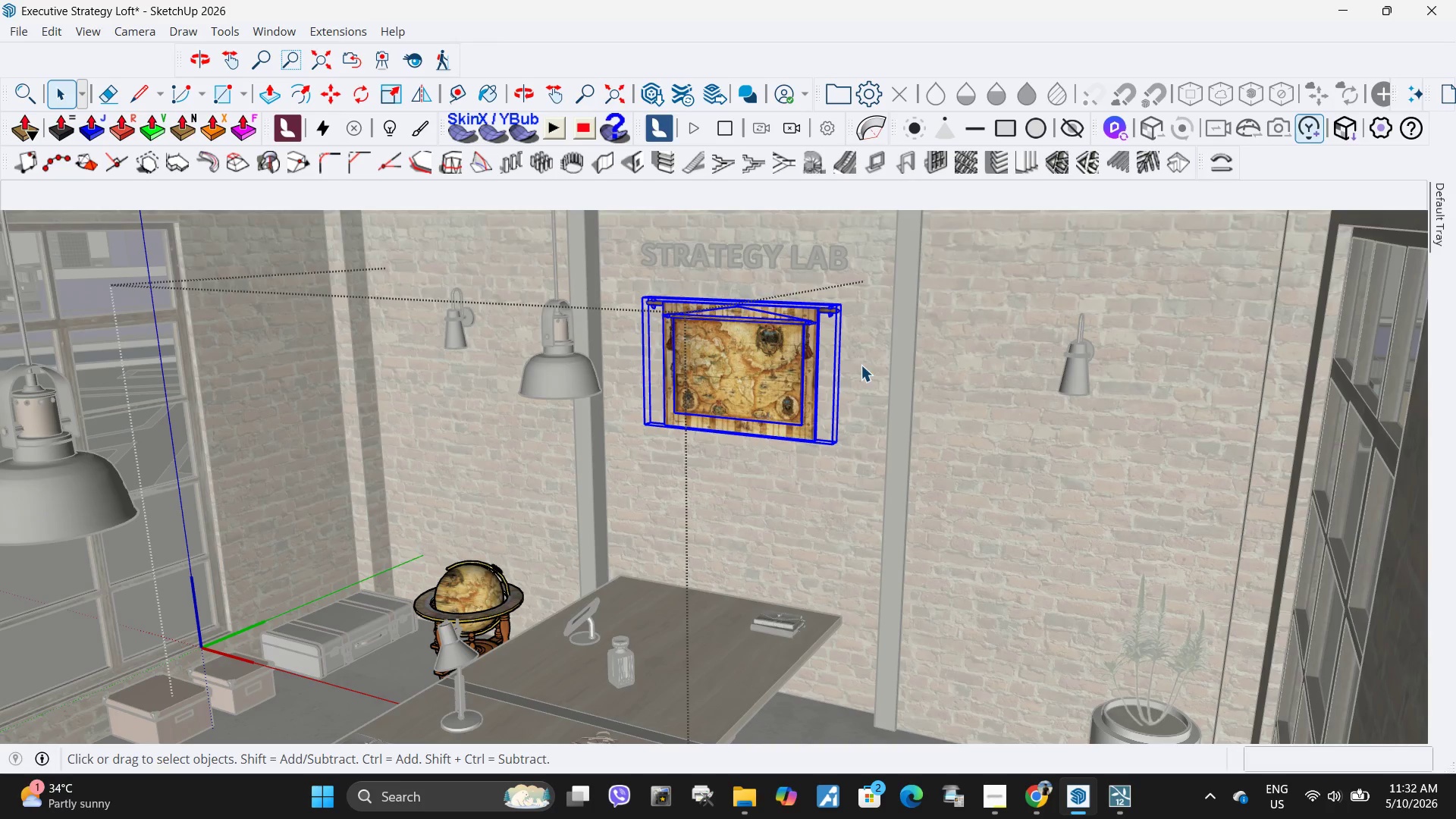 
key(M)
 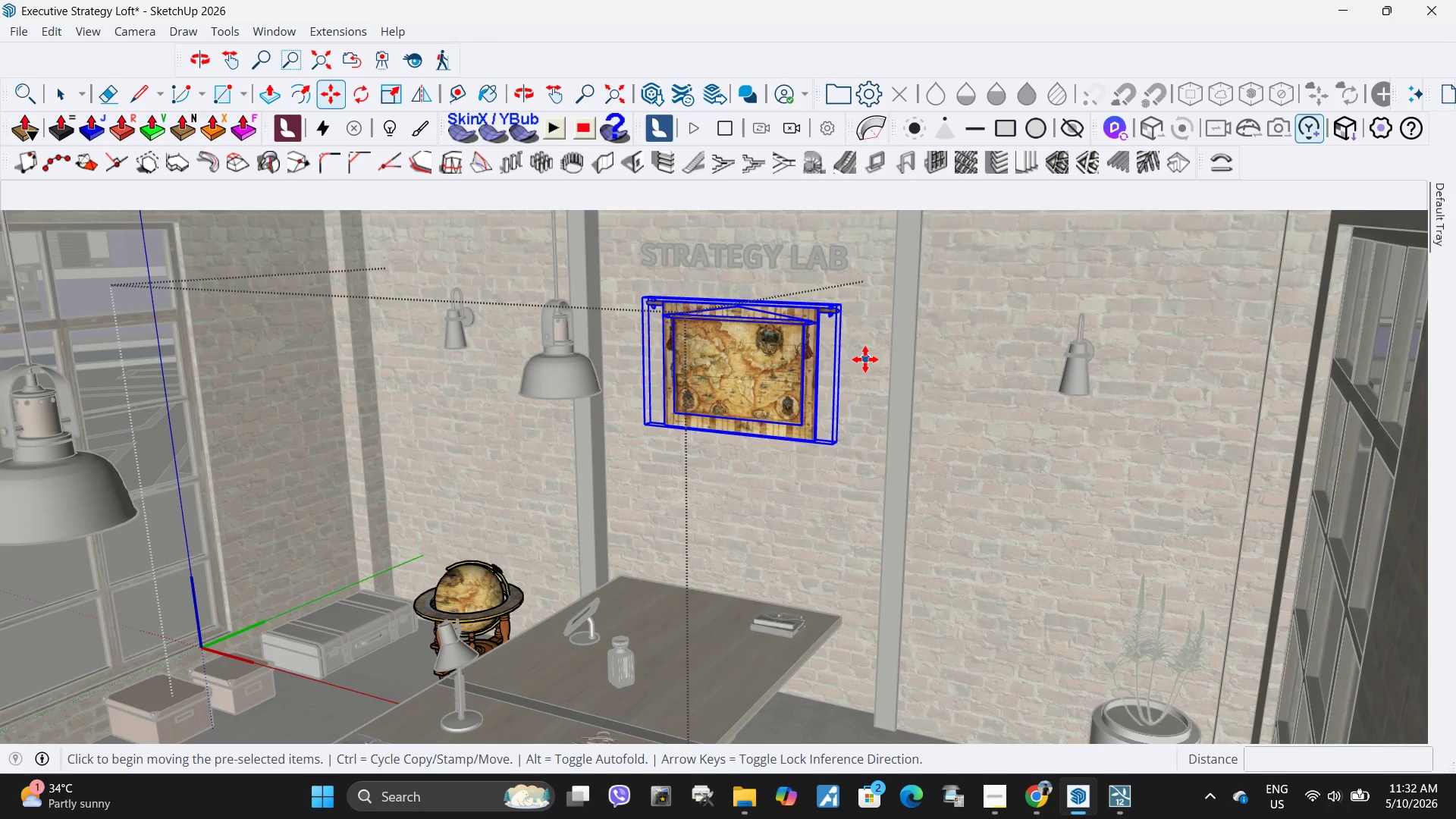 
left_click([864, 356])
 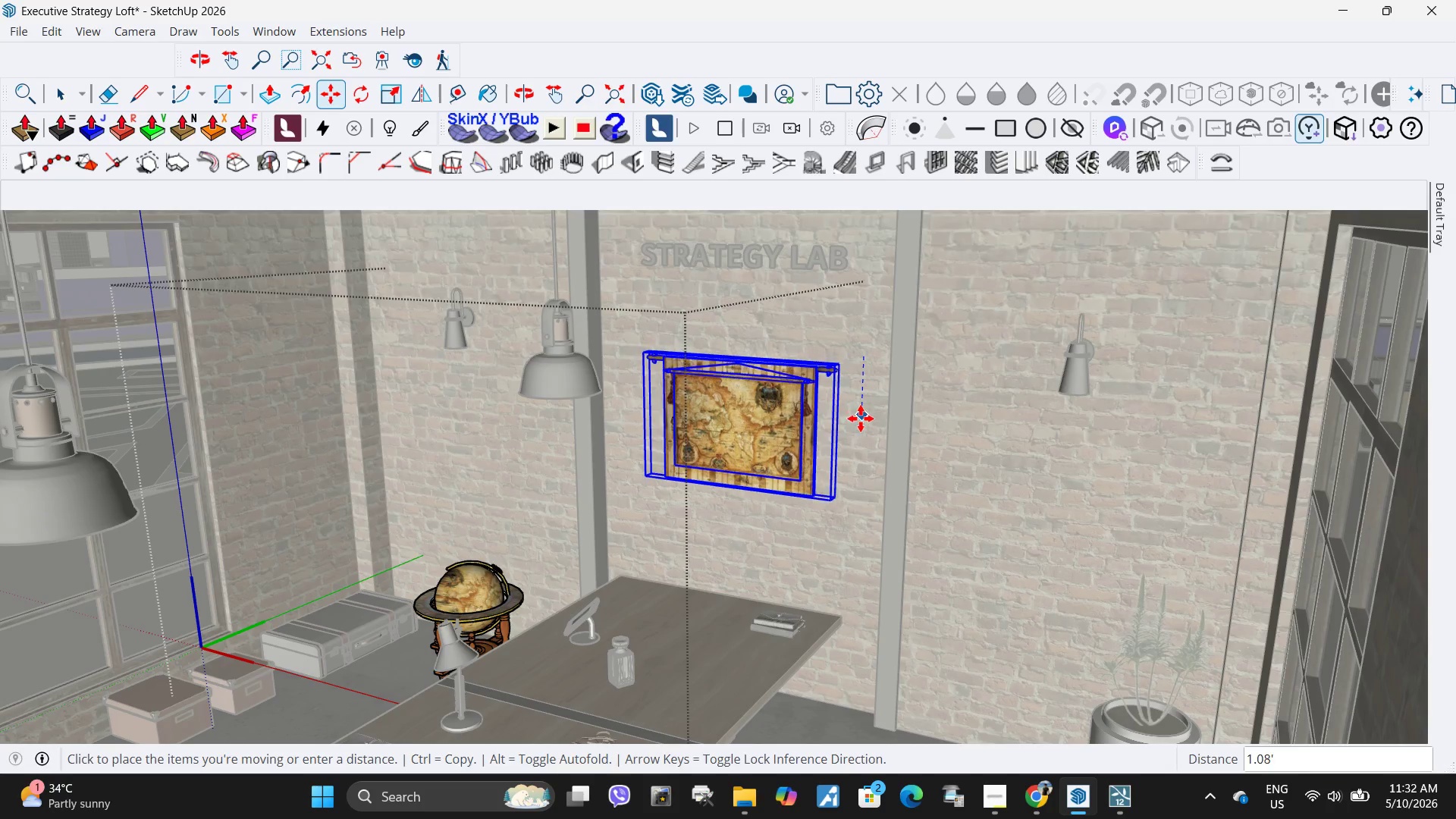 
left_click([861, 425])
 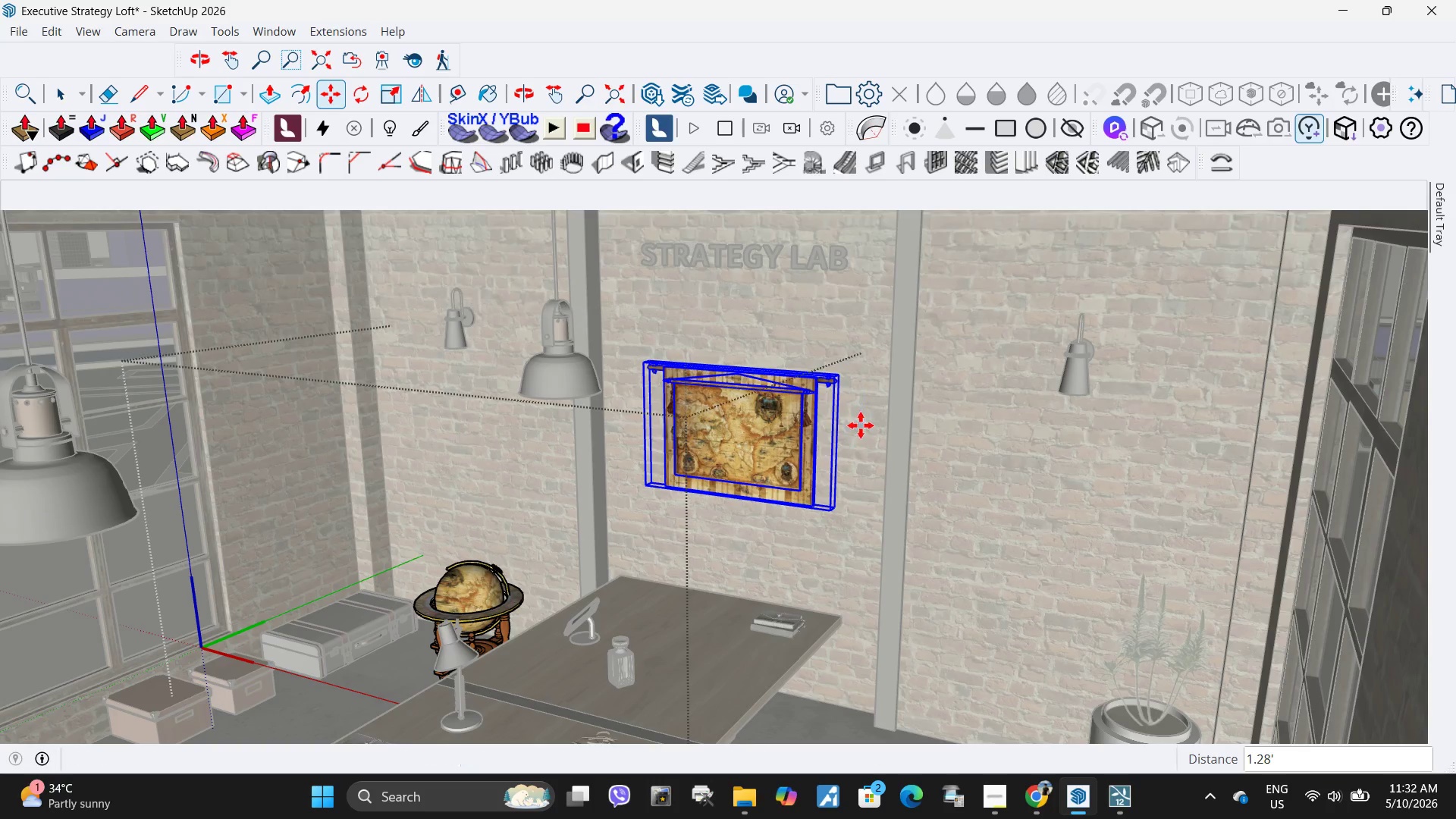 
key(Space)
 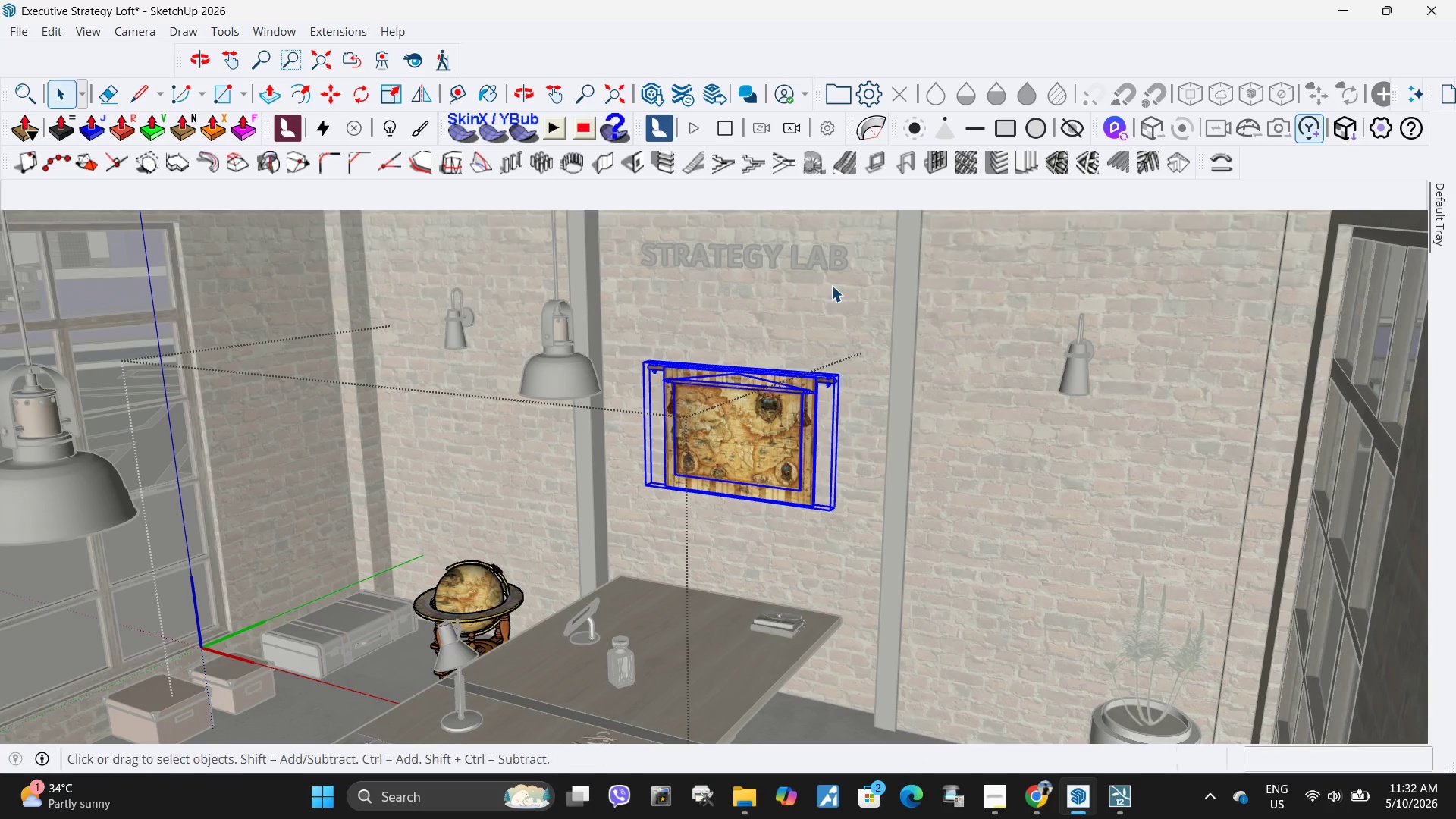 
key(Escape)
 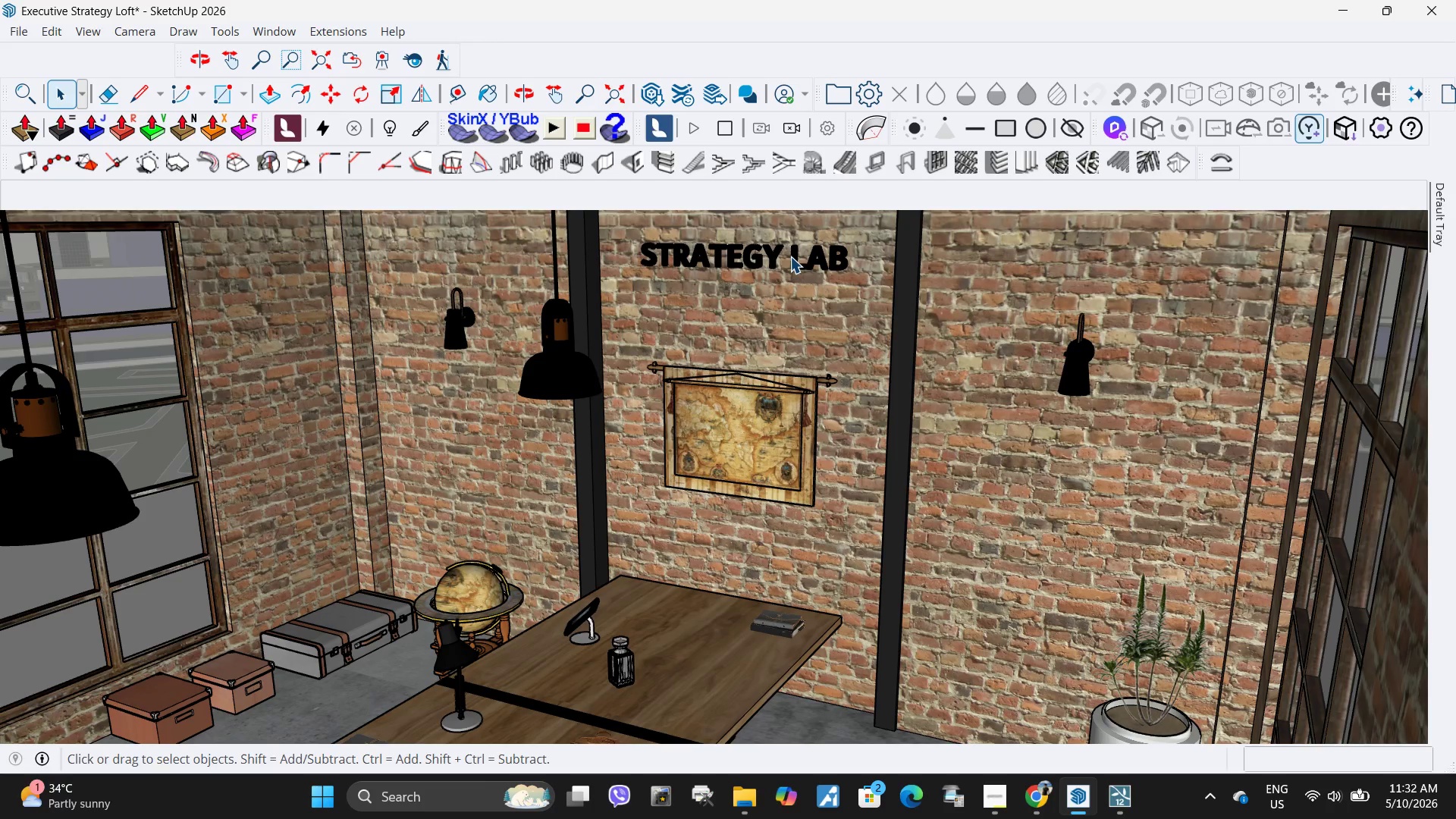 
left_click([790, 256])
 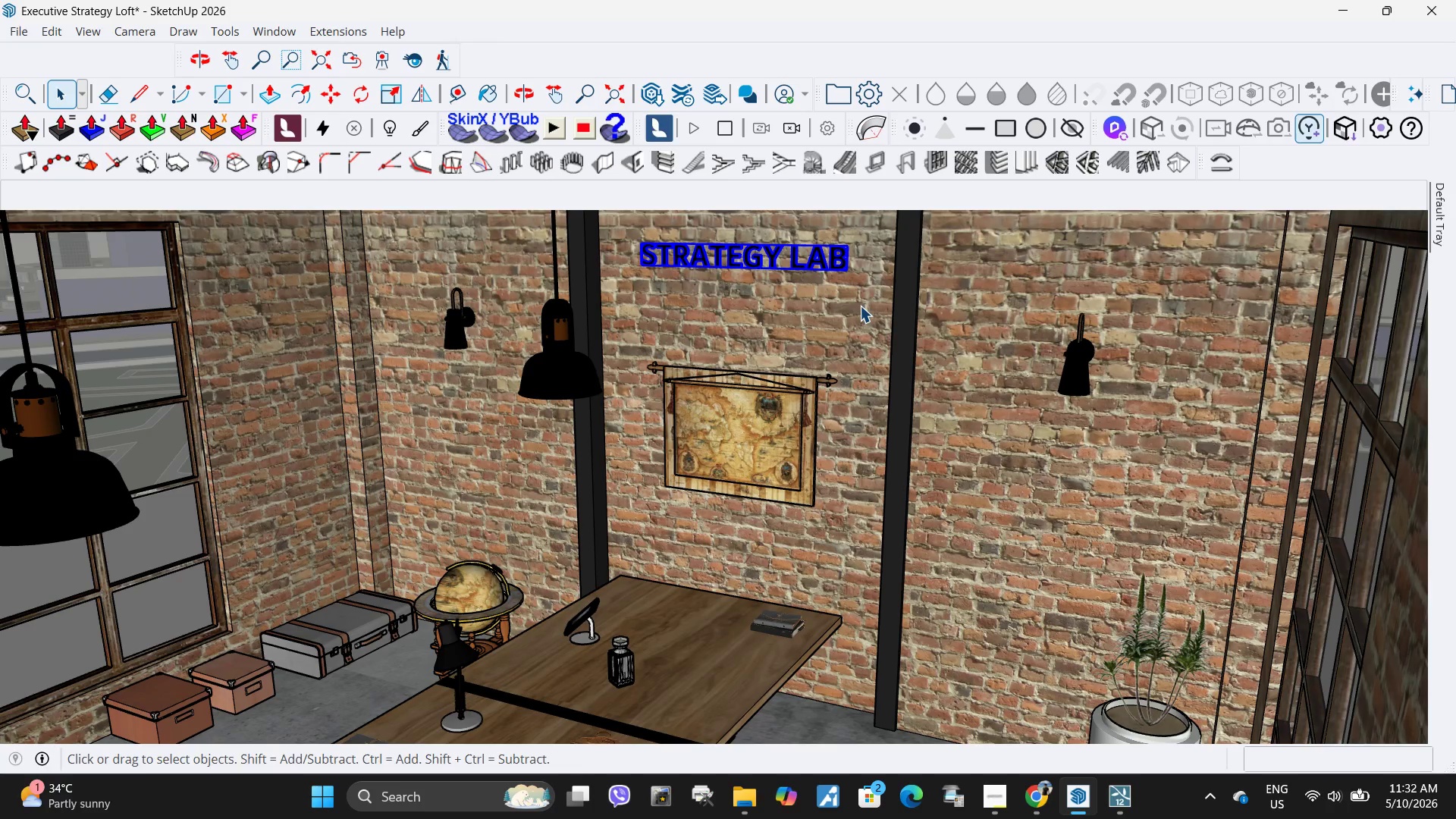 
key(M)
 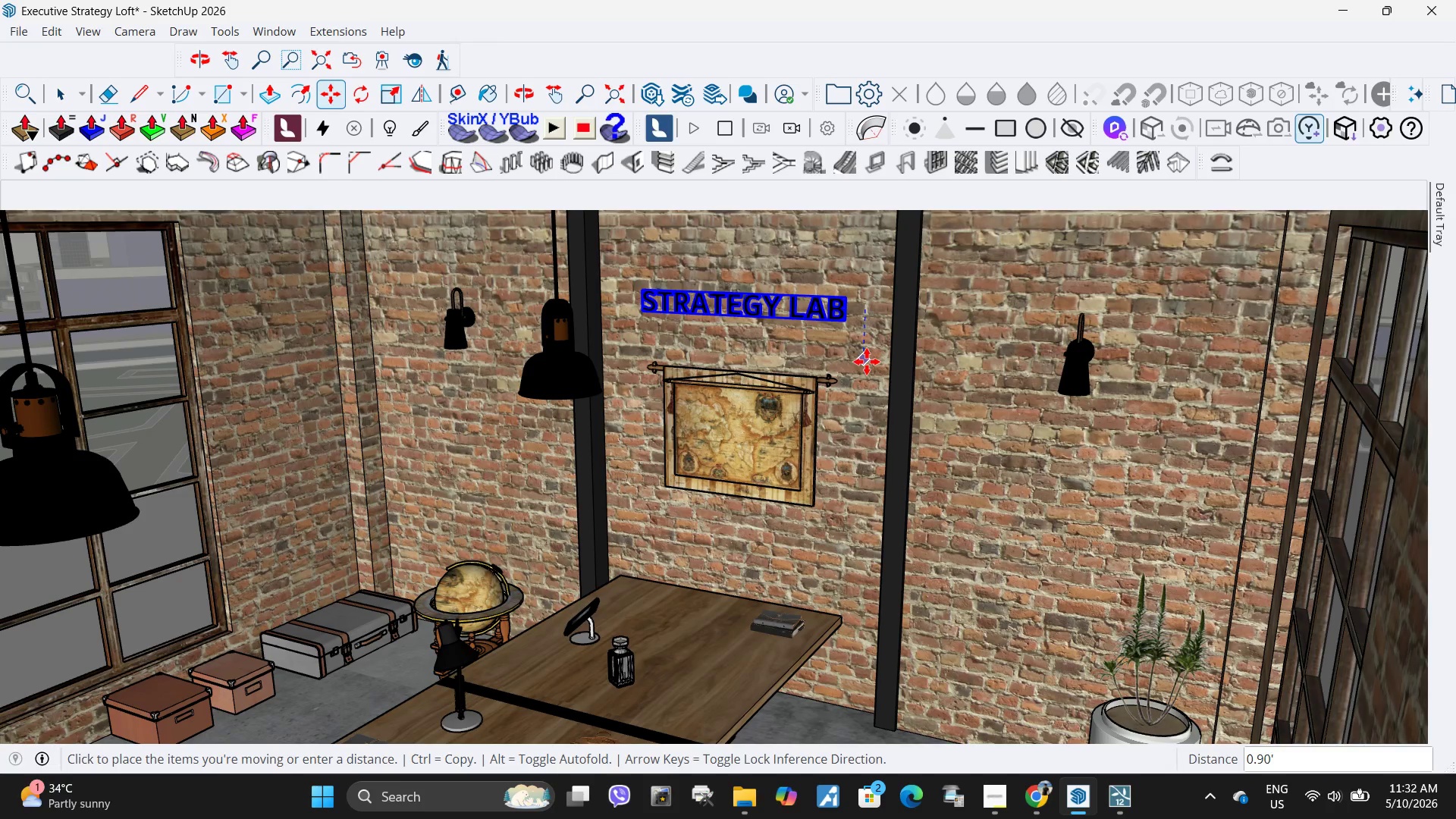 
left_click([867, 364])
 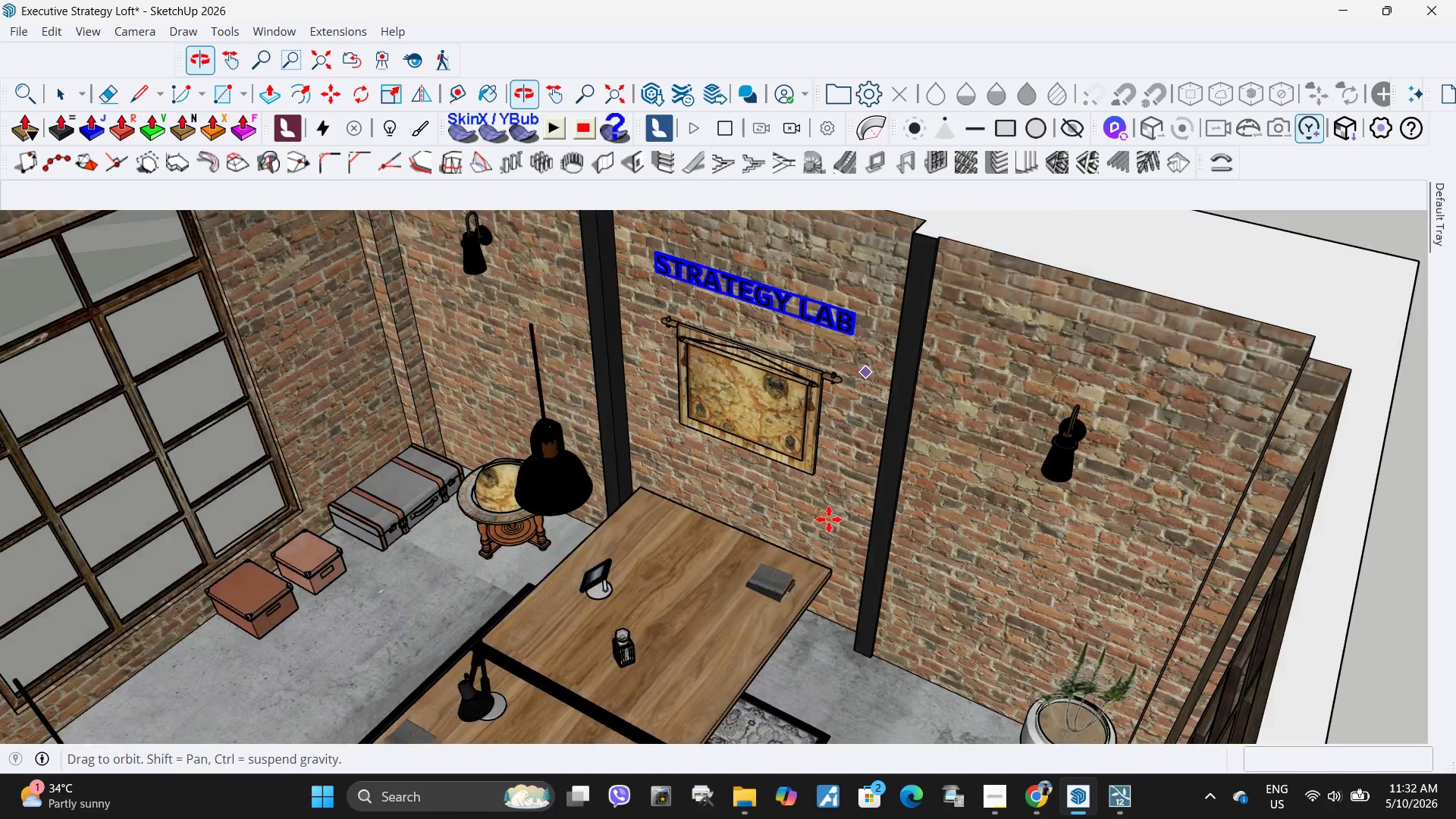 
key(Space)
 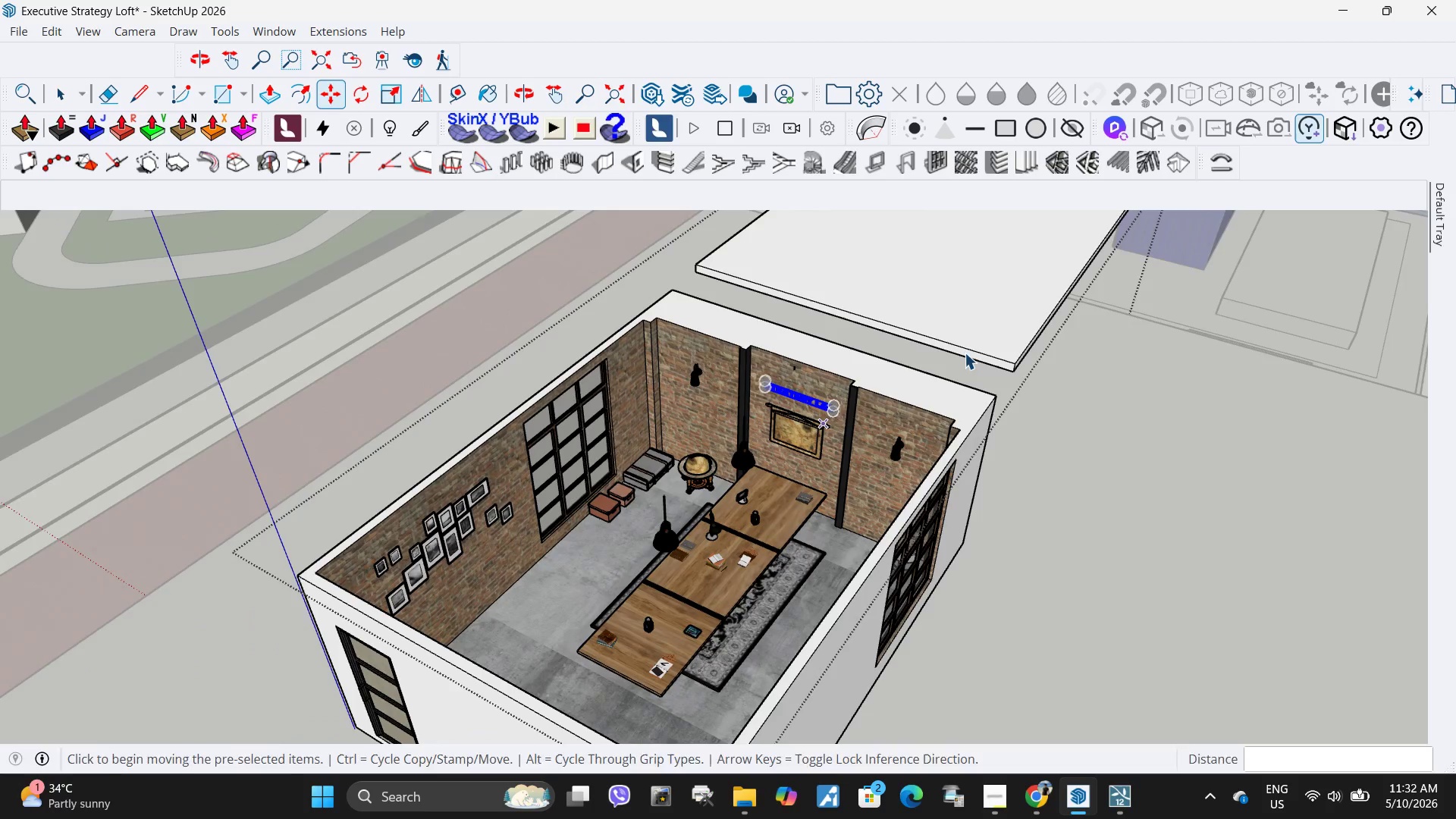 
key(Escape)
 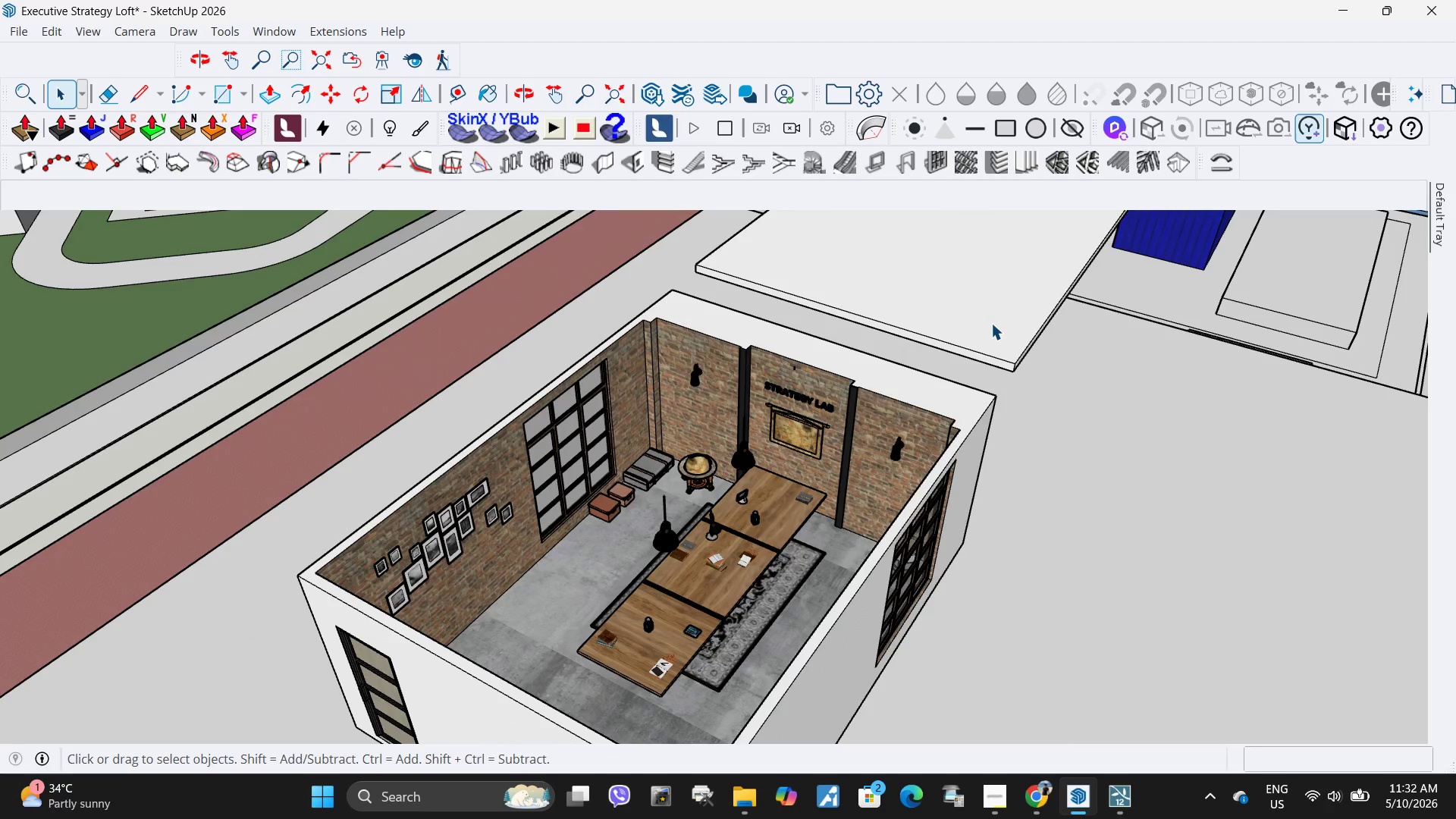 
left_click([991, 323])
 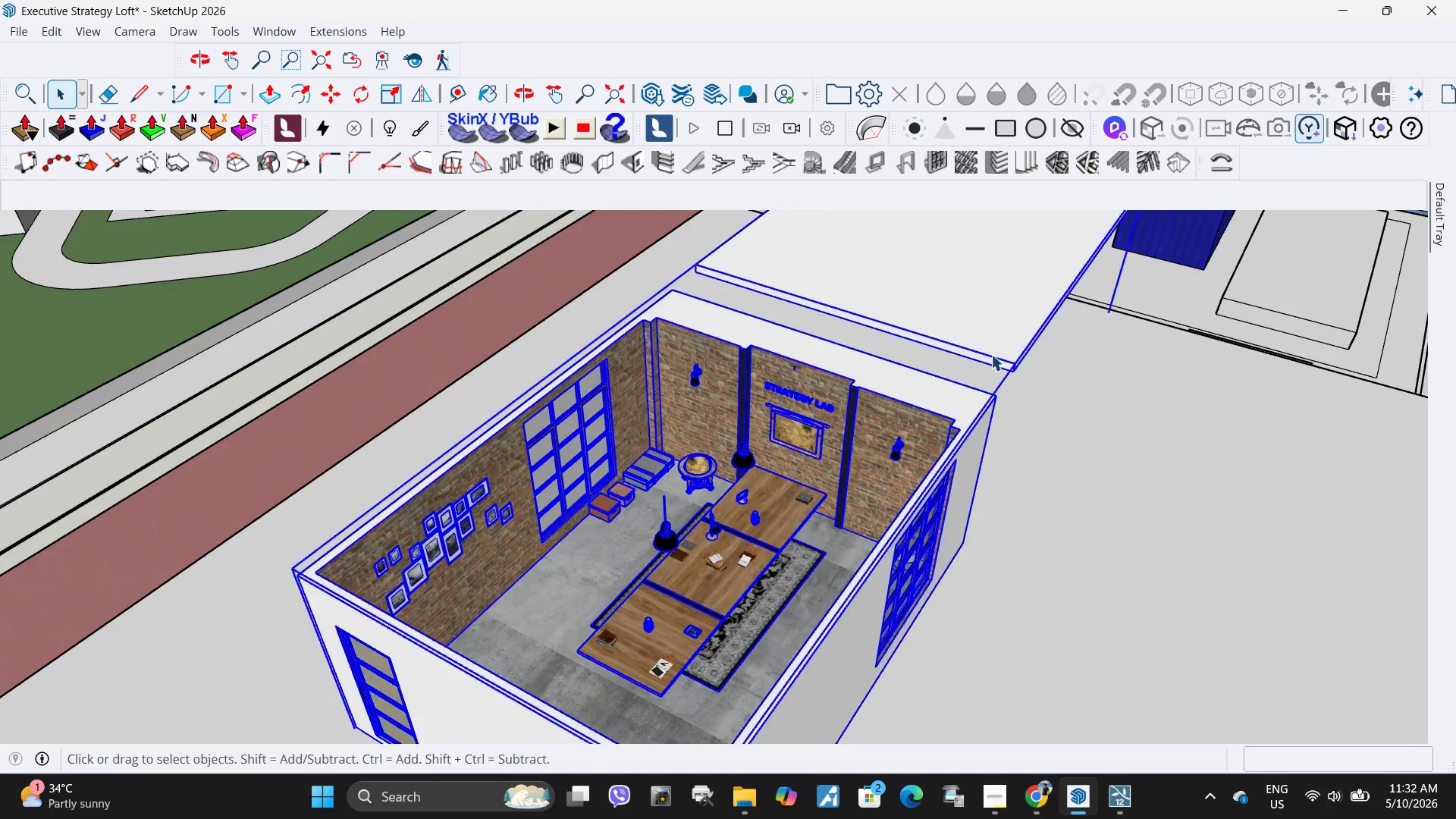 
scroll: coordinate [818, 422], scroll_direction: down, amount: 20.0
 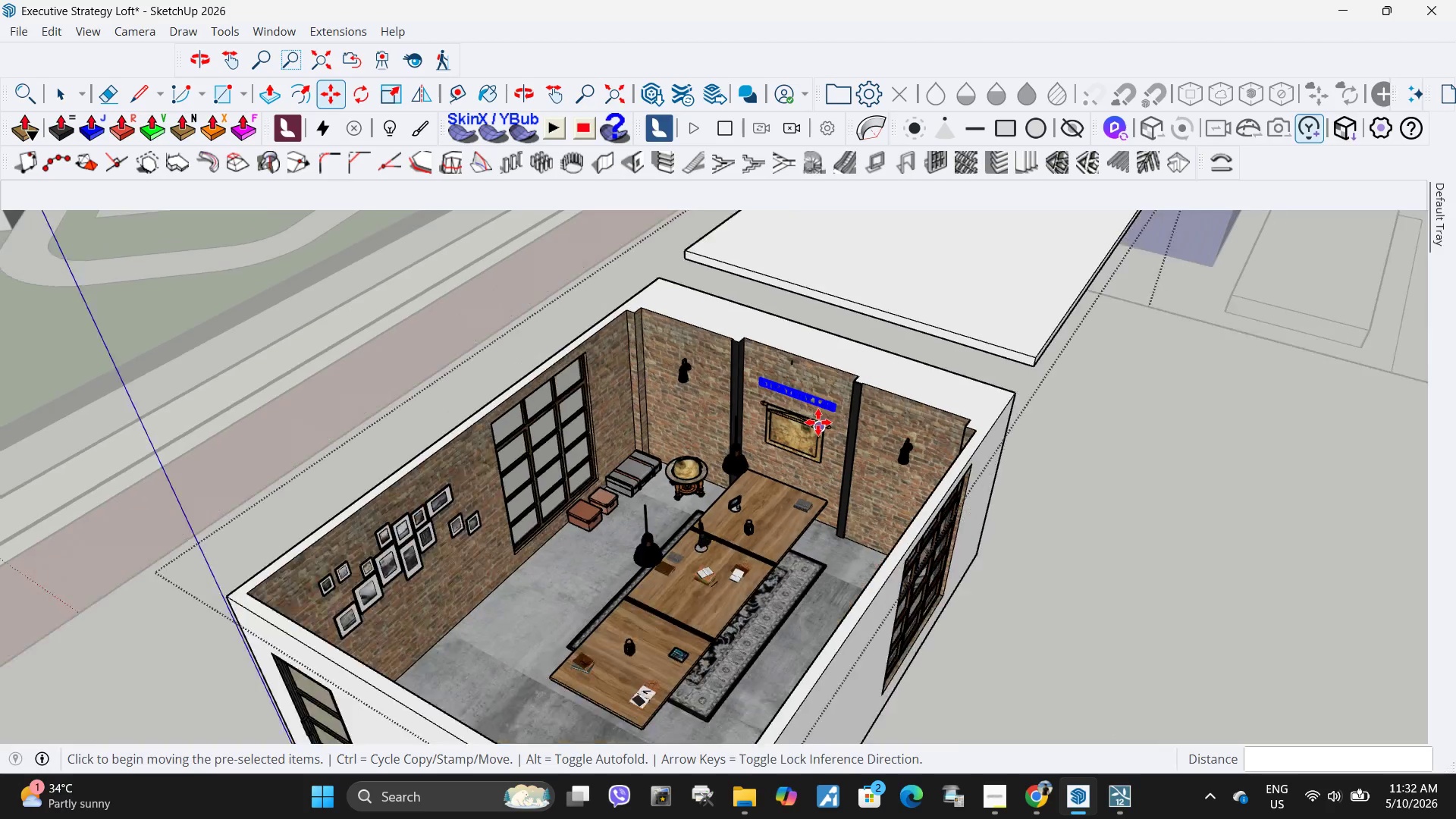 
left_click([984, 294])
 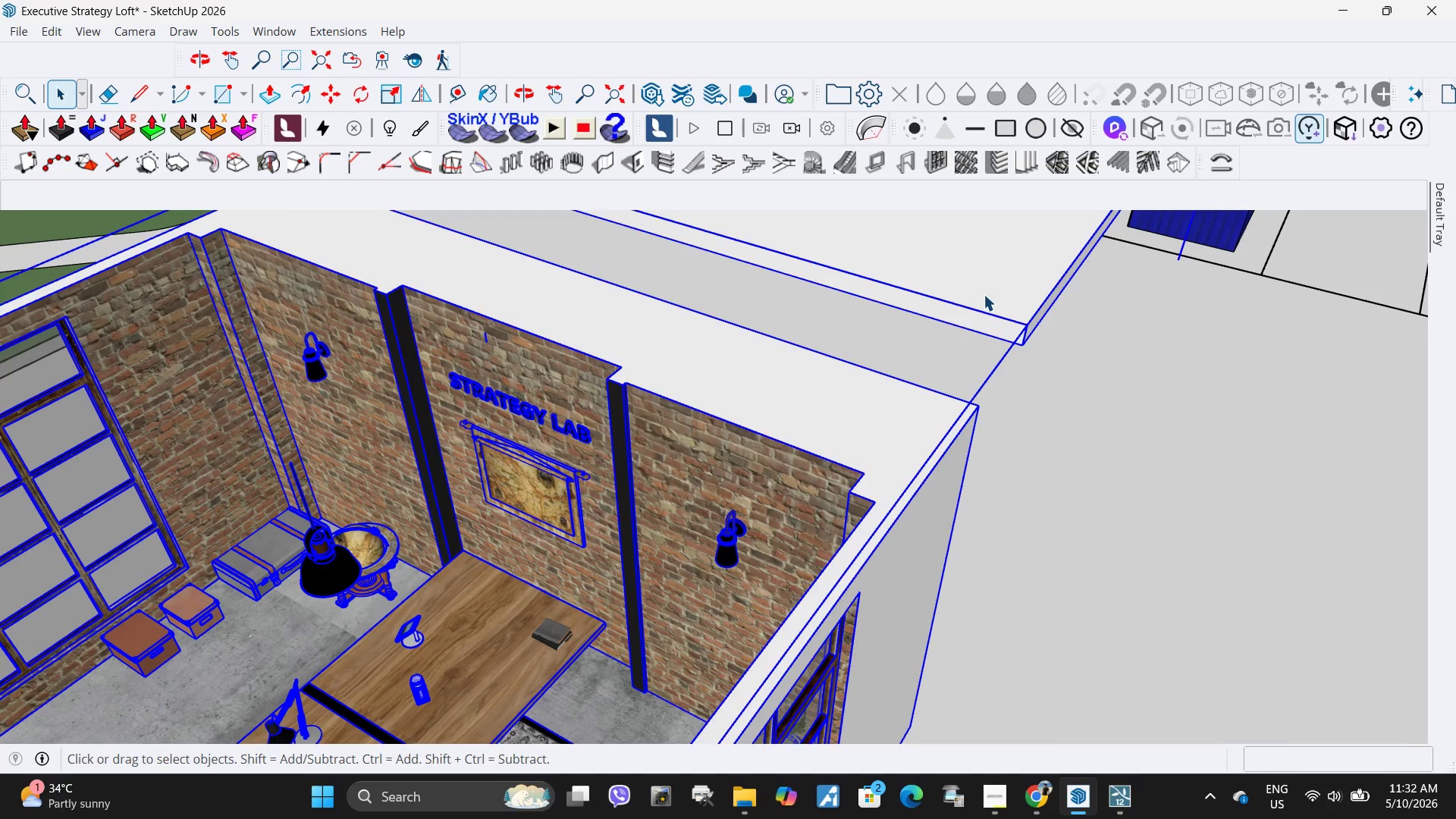 
scroll: coordinate [1012, 388], scroll_direction: up, amount: 6.0
 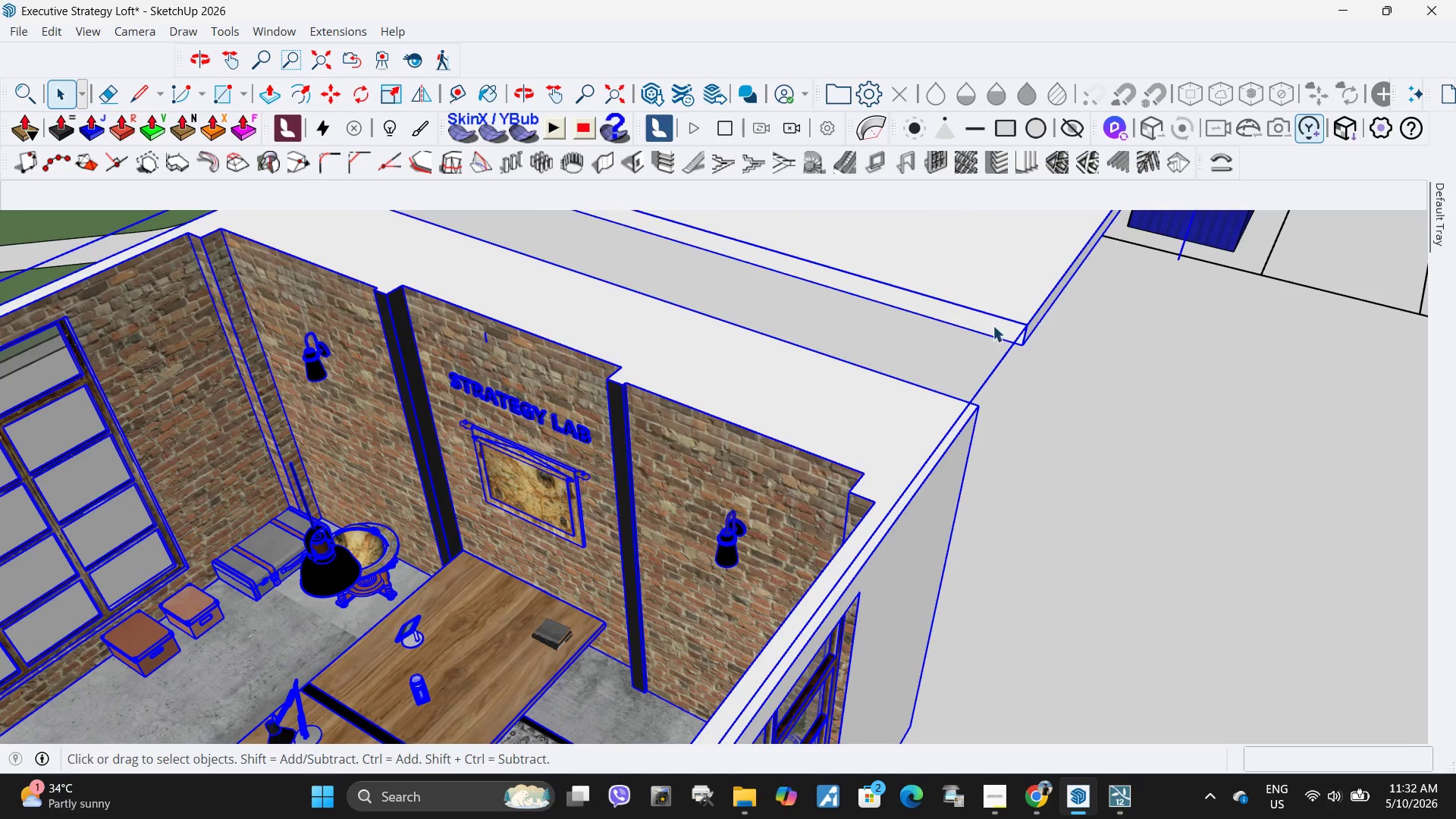 
double_click([984, 294])
 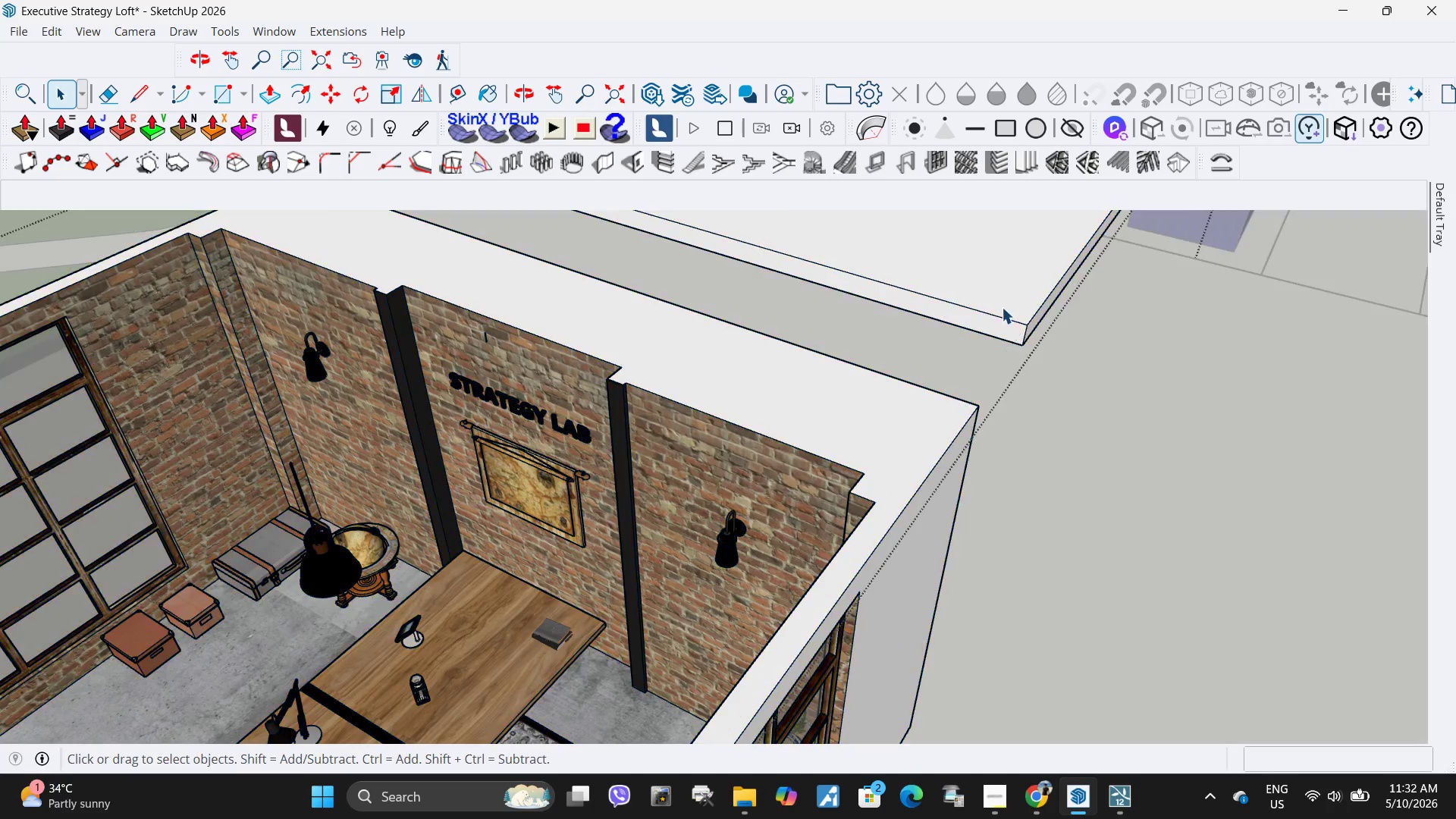 
triple_click([1004, 309])
 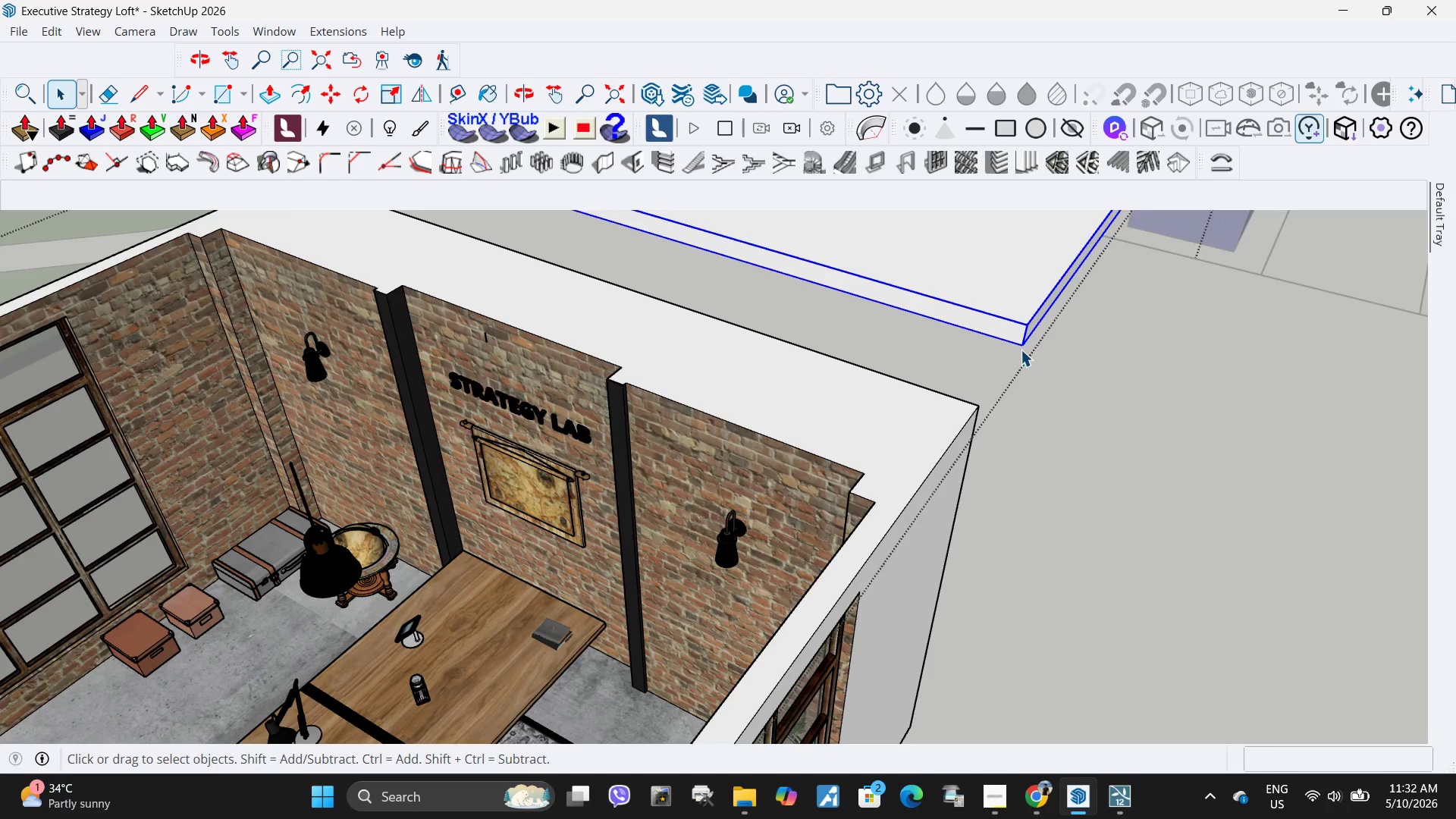 
key(M)
 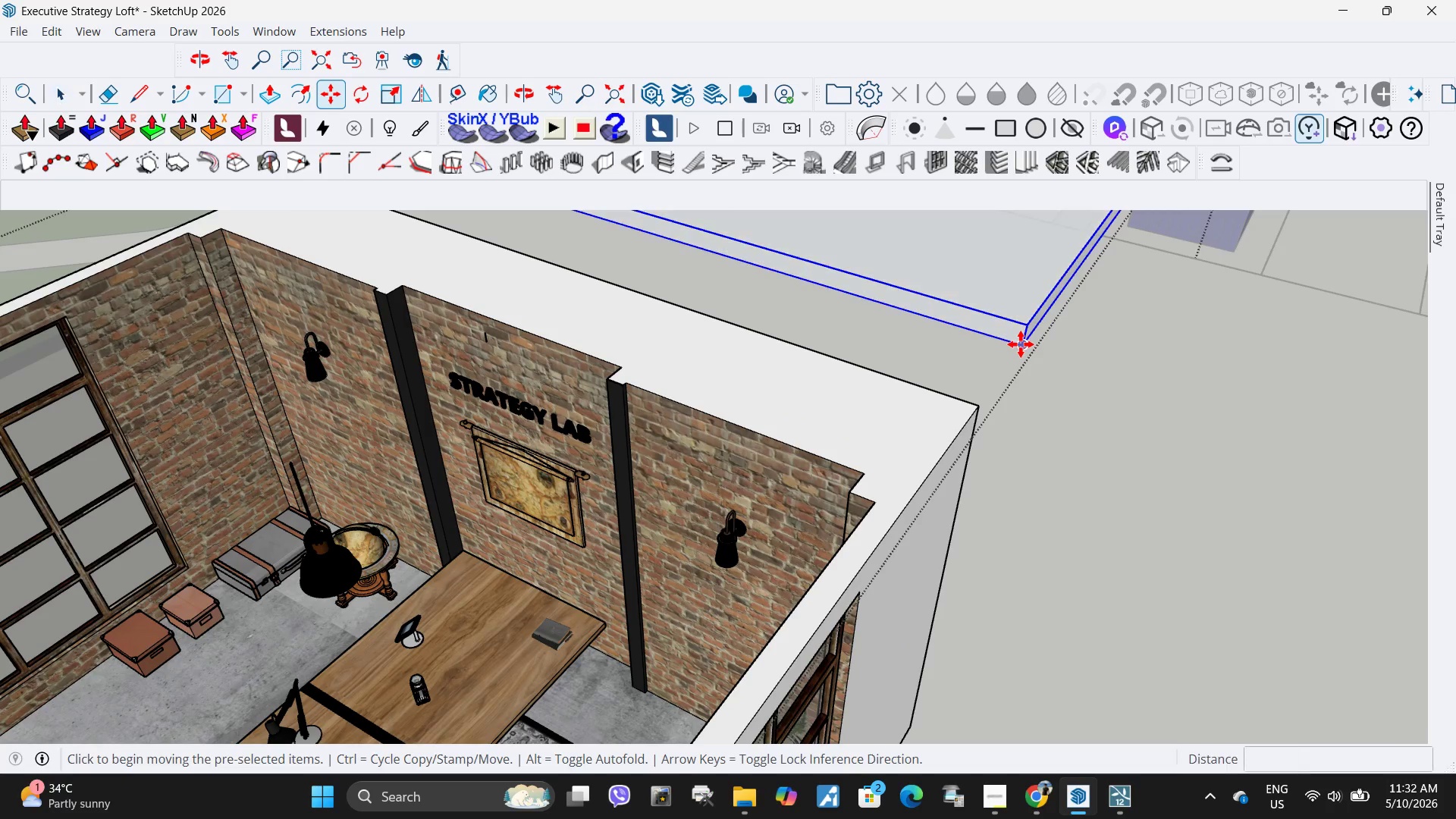 
left_click([1021, 344])
 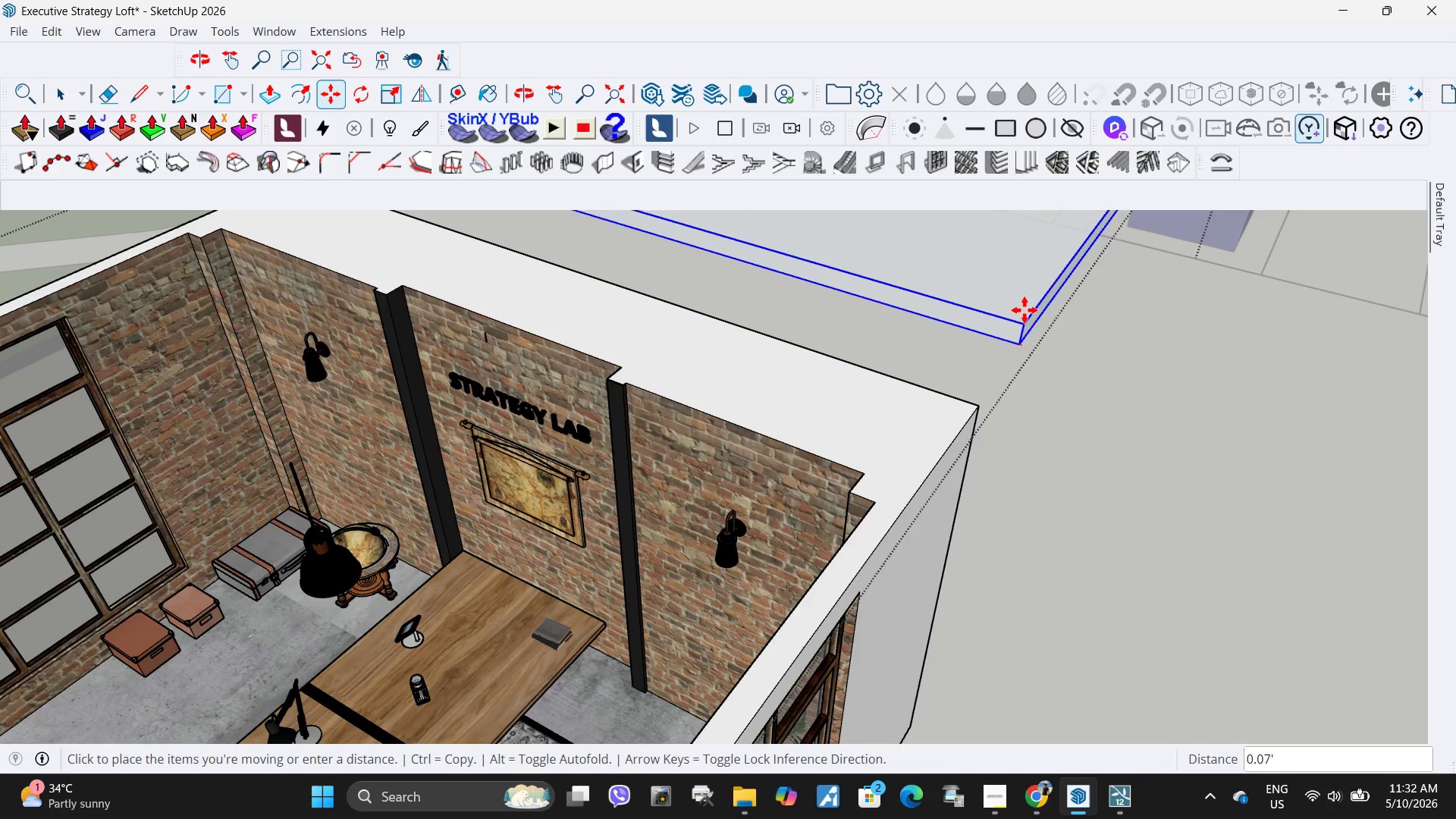 
scroll: coordinate [1025, 289], scroll_direction: down, amount: 24.0
 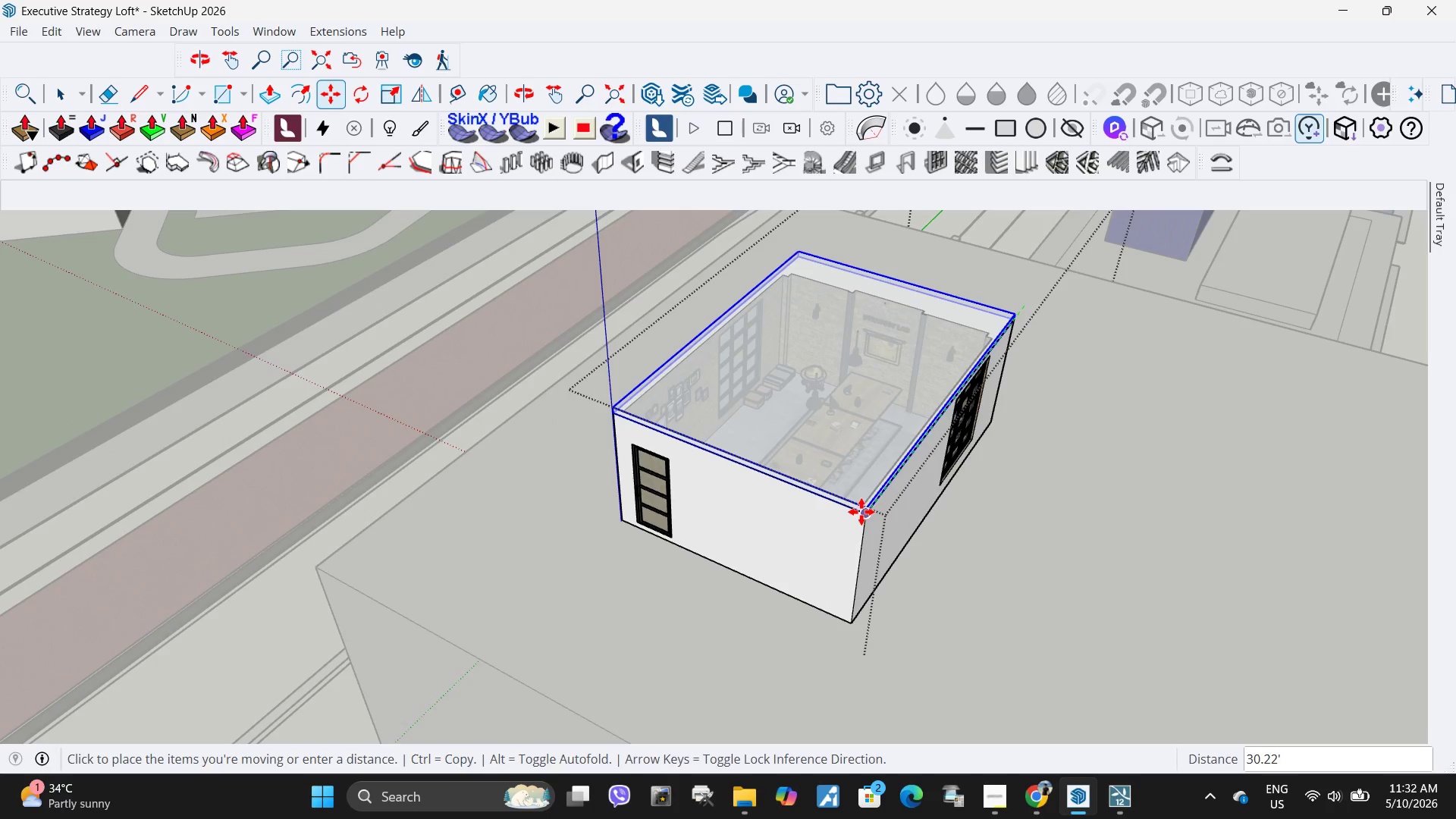 
left_click([867, 511])
 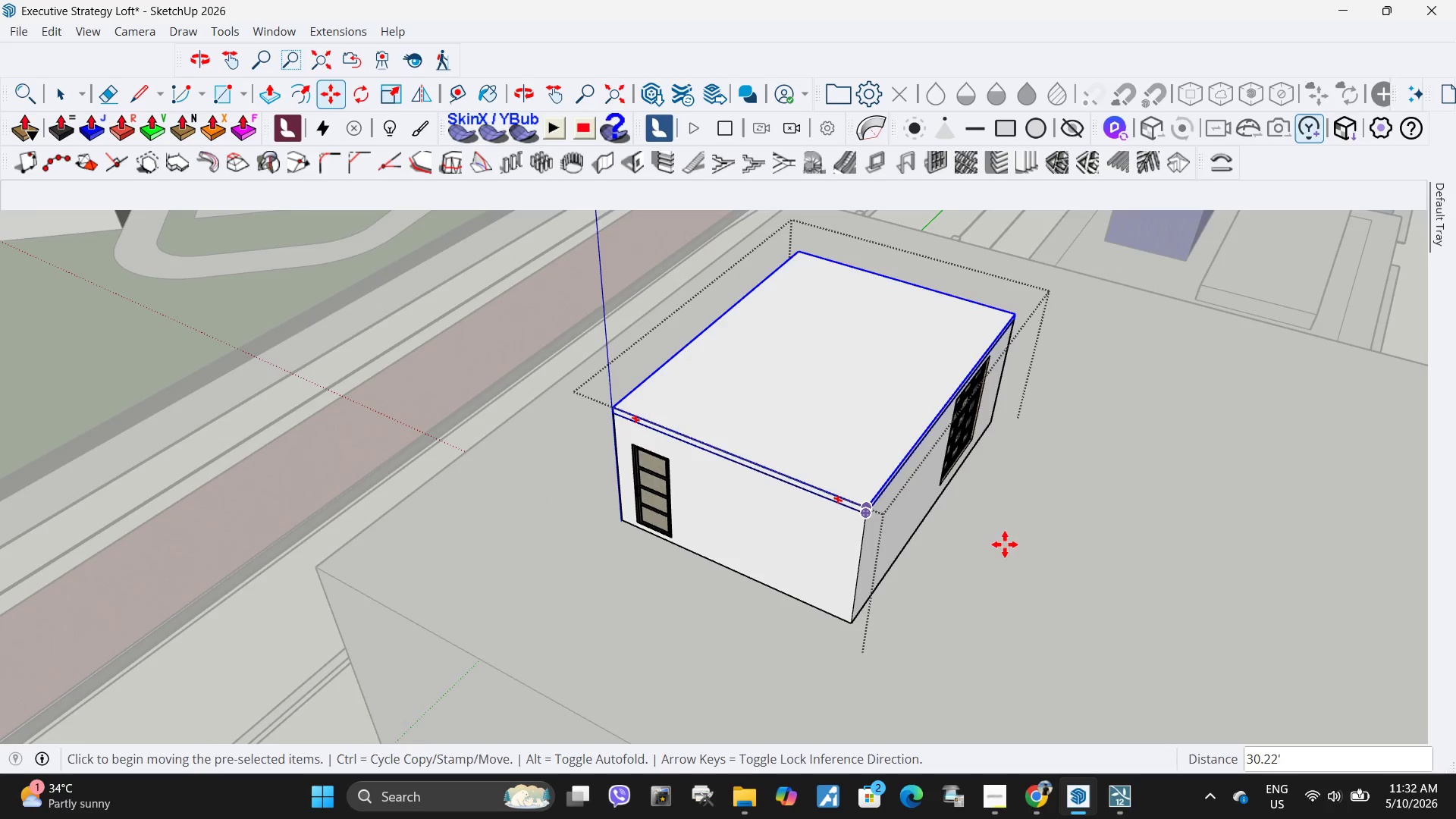 
key(Space)
 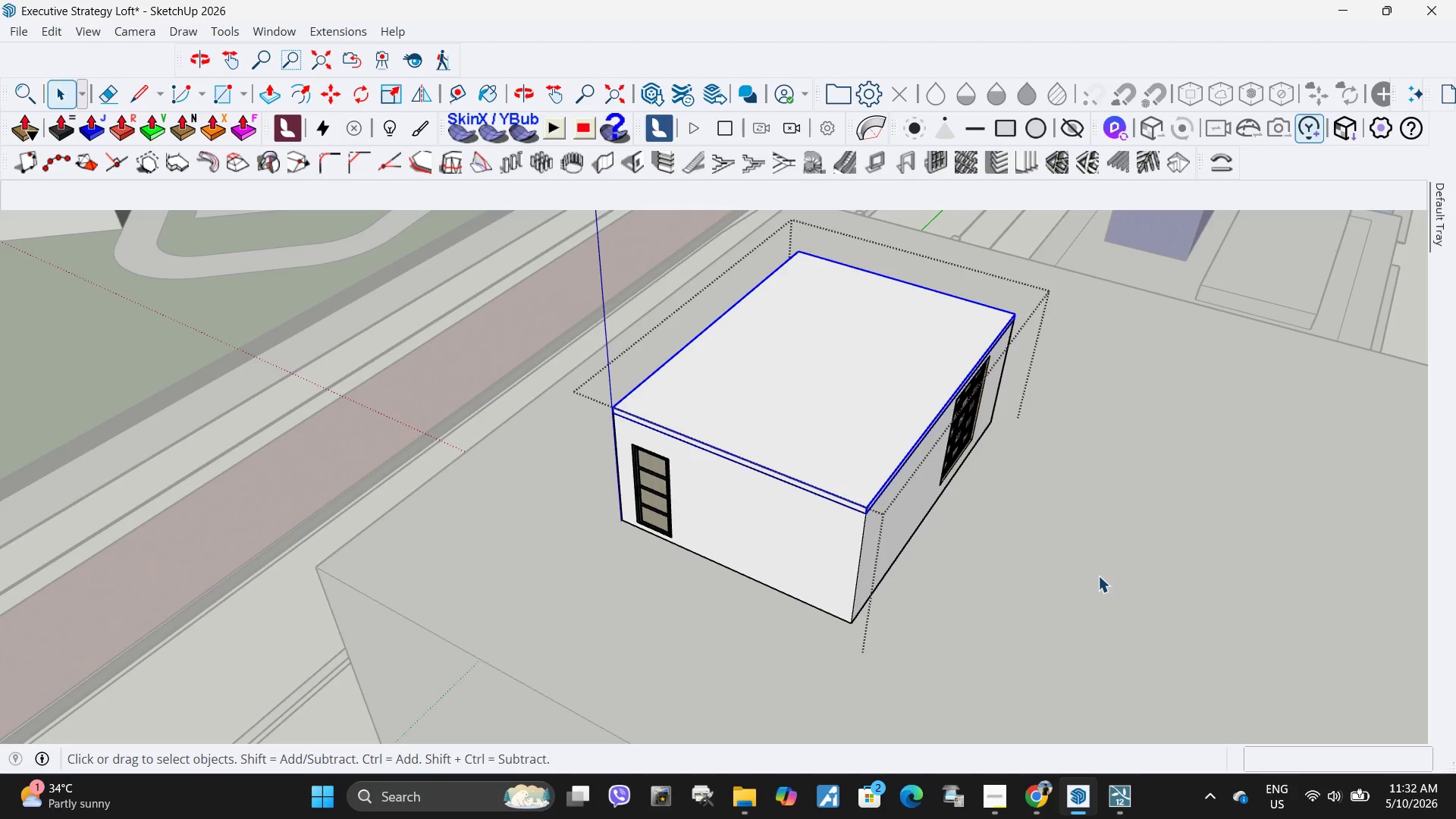 
key(Escape)
 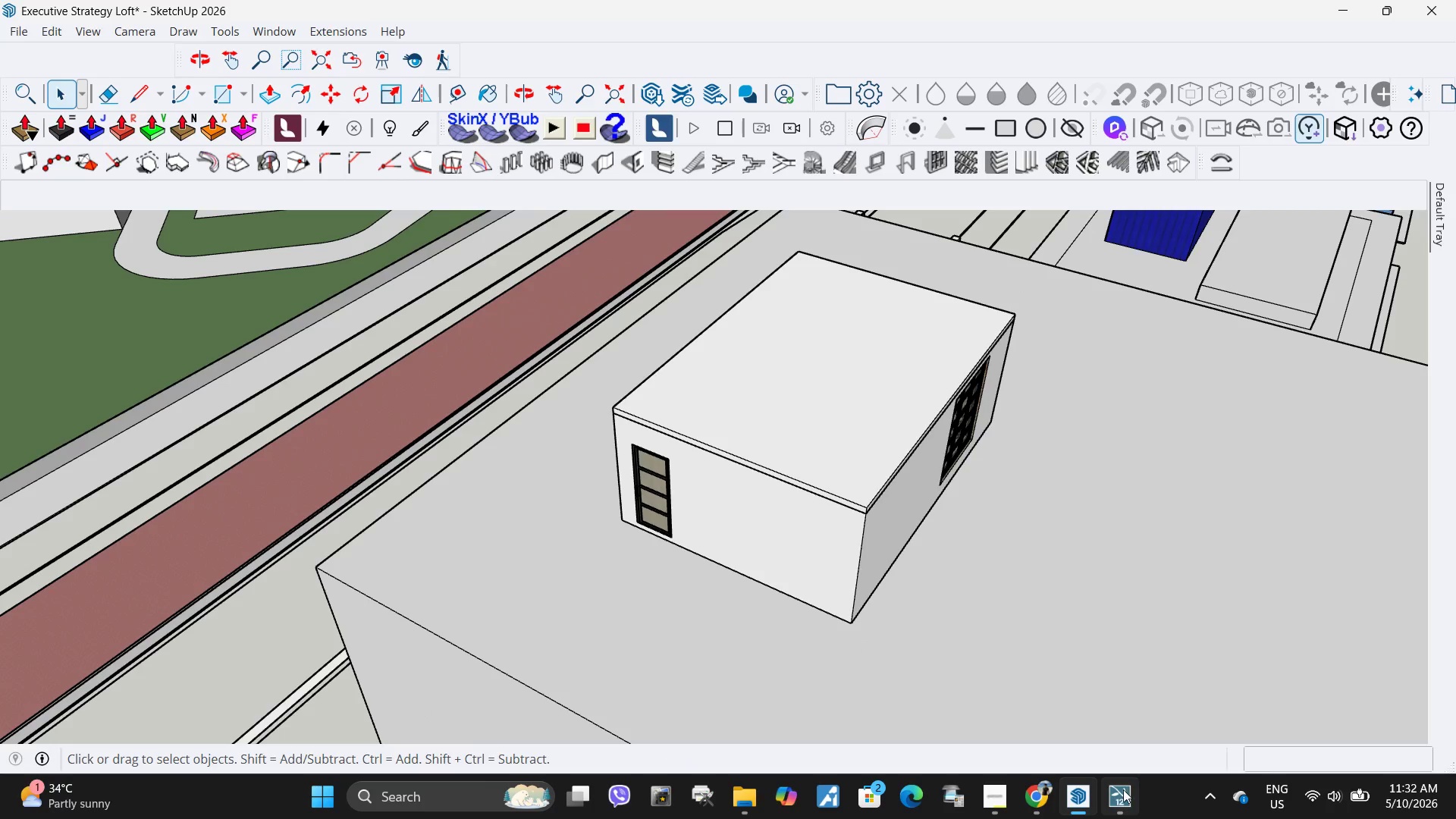 
left_click([1122, 789])
 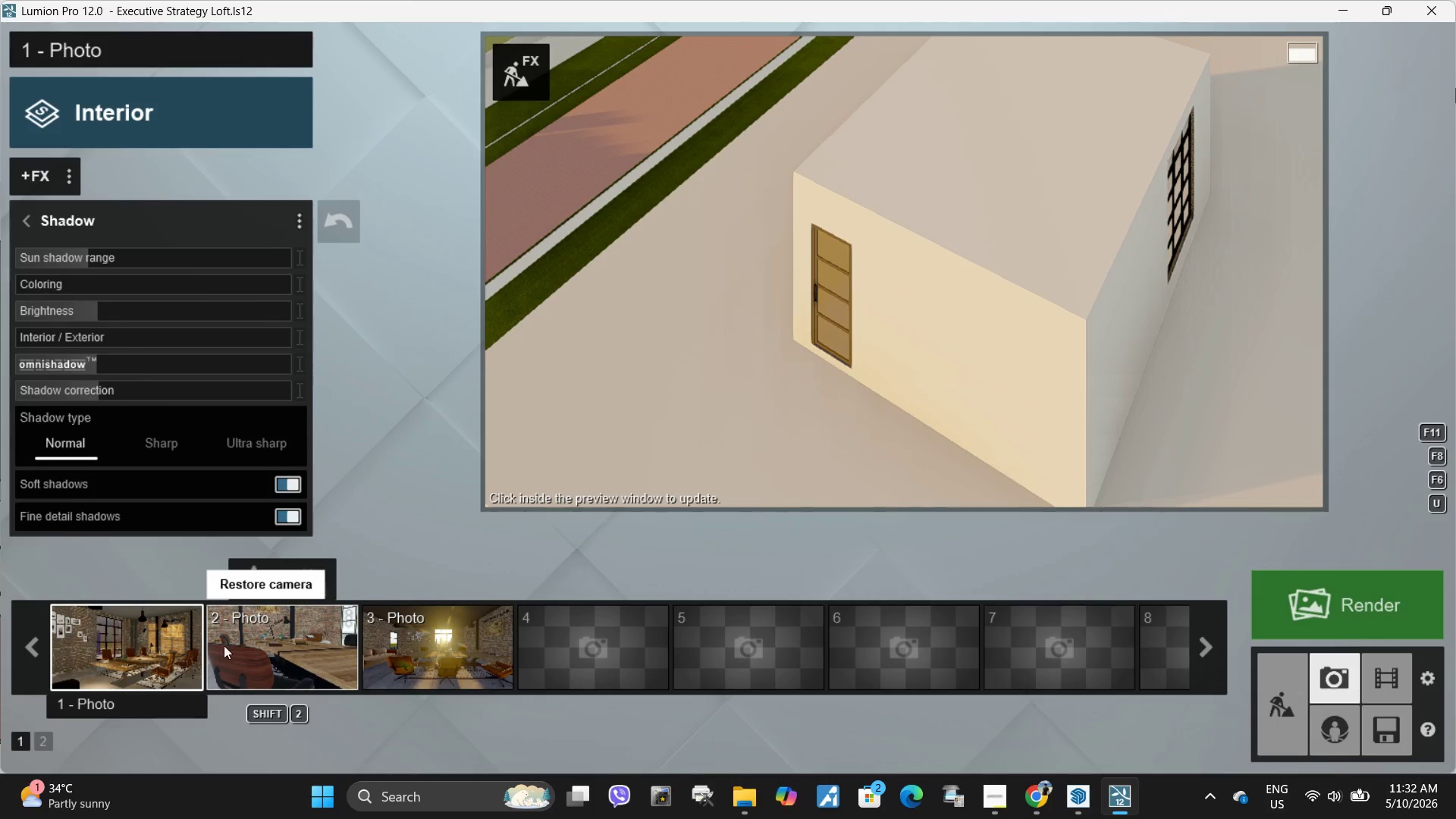 
left_click([159, 661])
 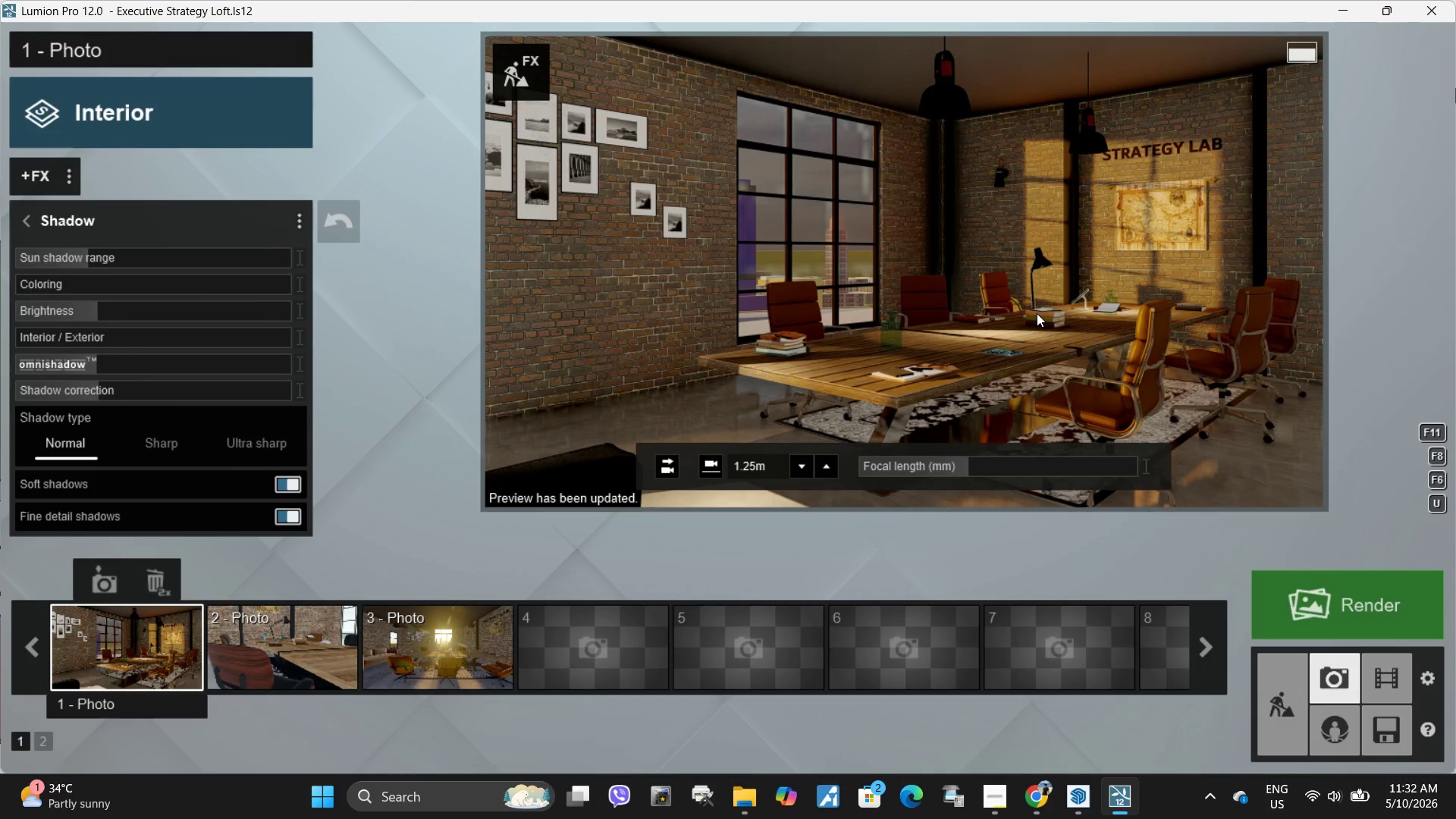 
left_click([518, 81])
 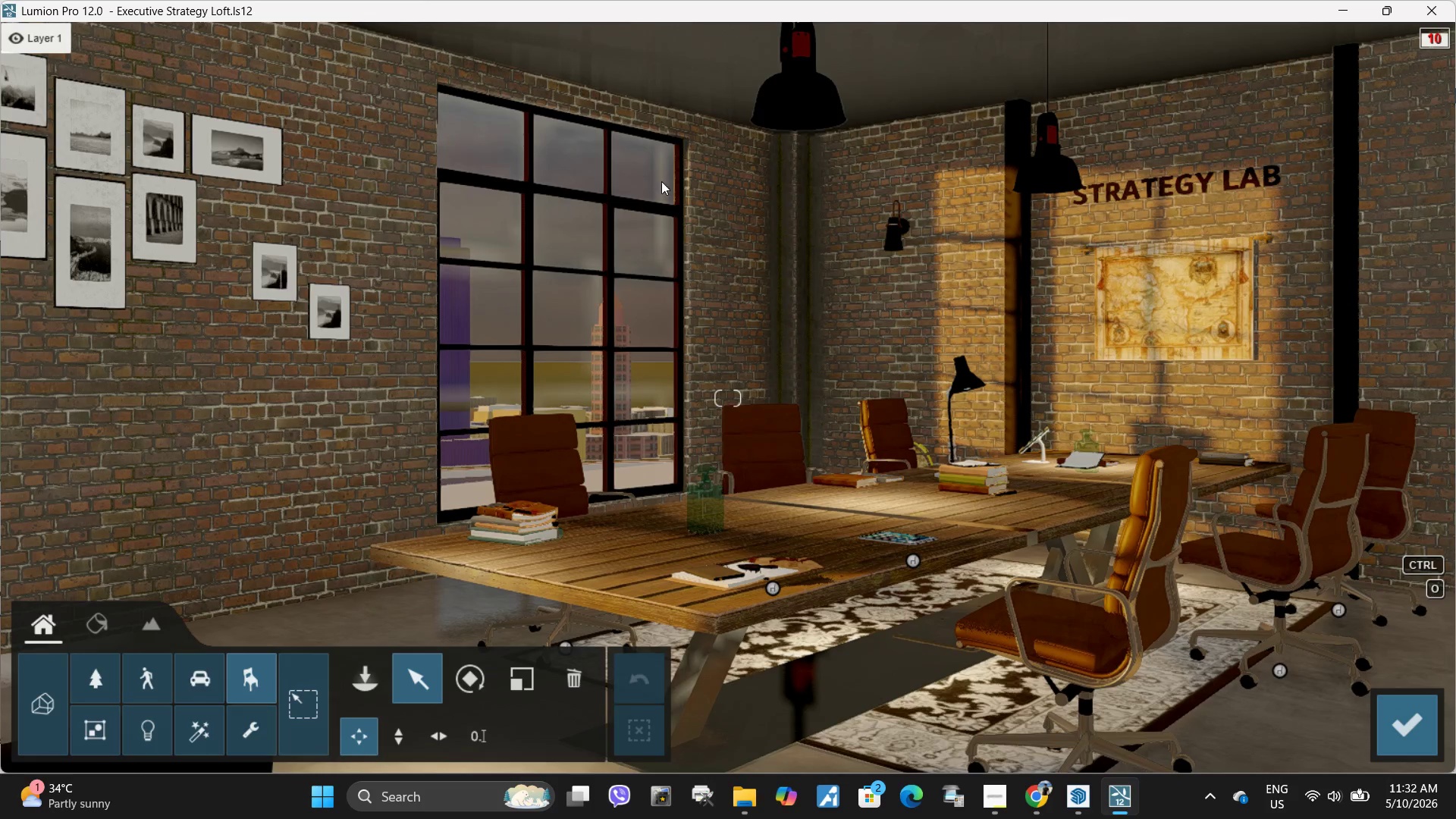 
type(sddsawd)
 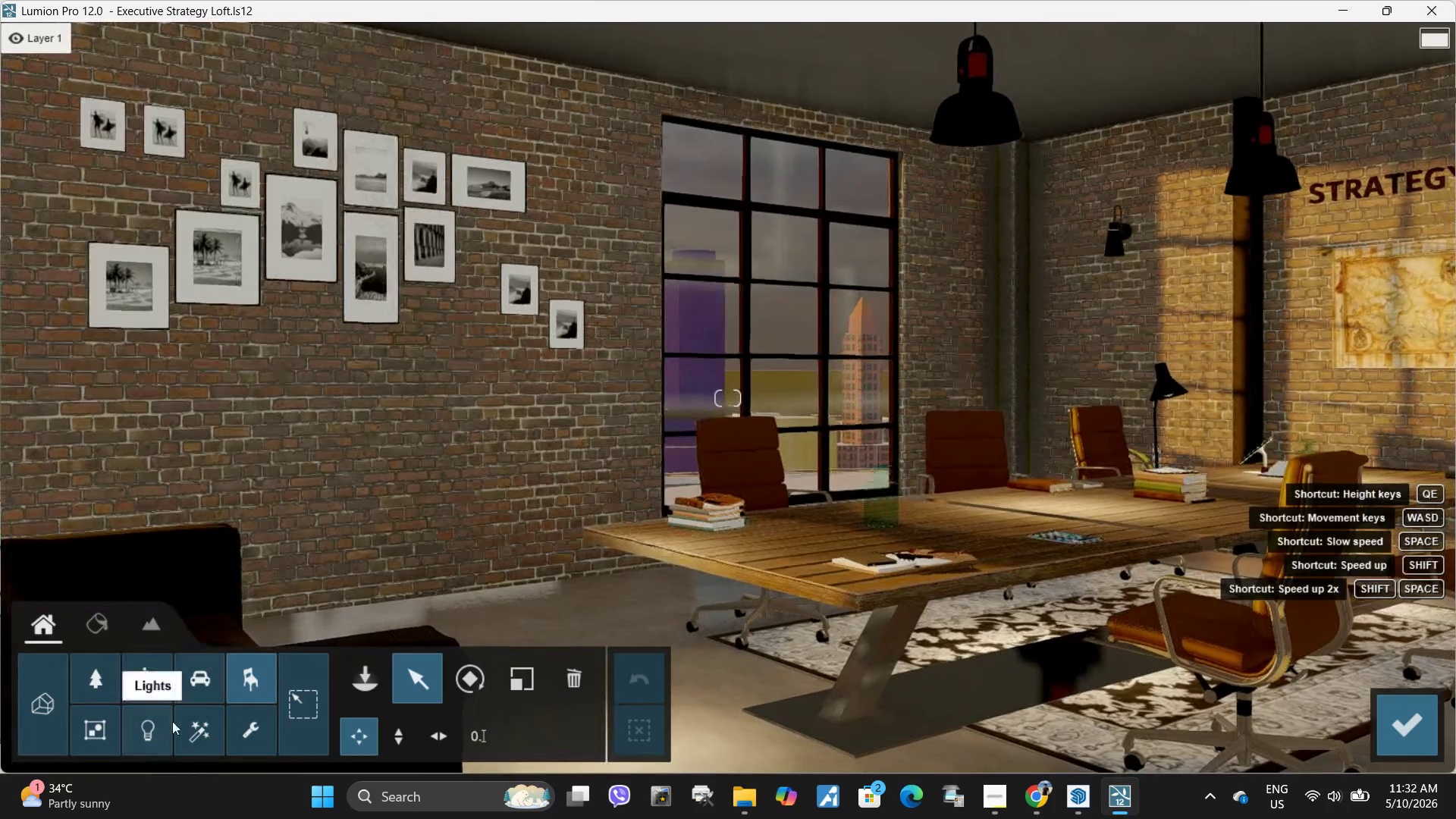 
left_click([153, 730])
 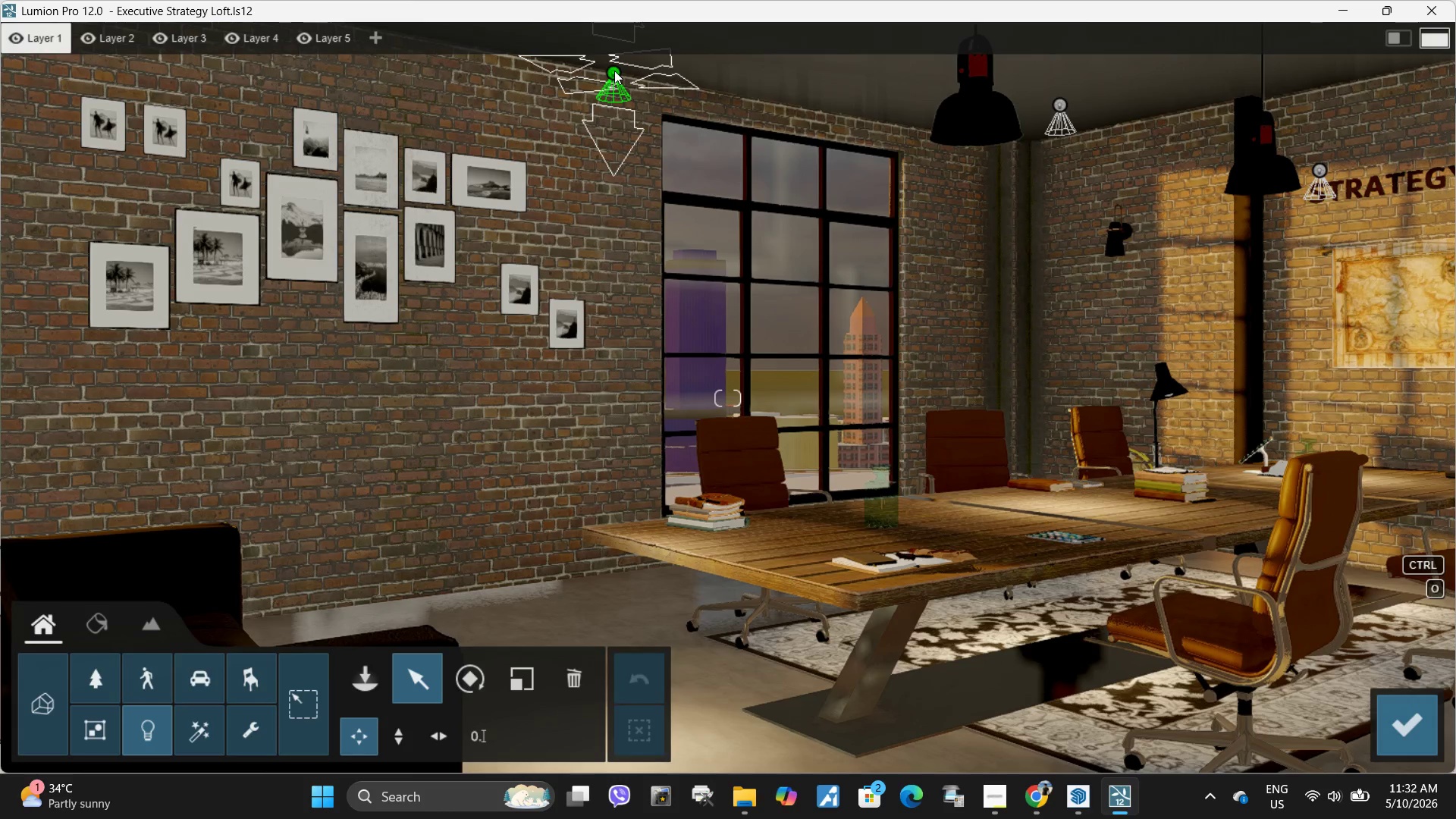 
left_click_drag(start_coordinate=[613, 72], to_coordinate=[974, 133])
 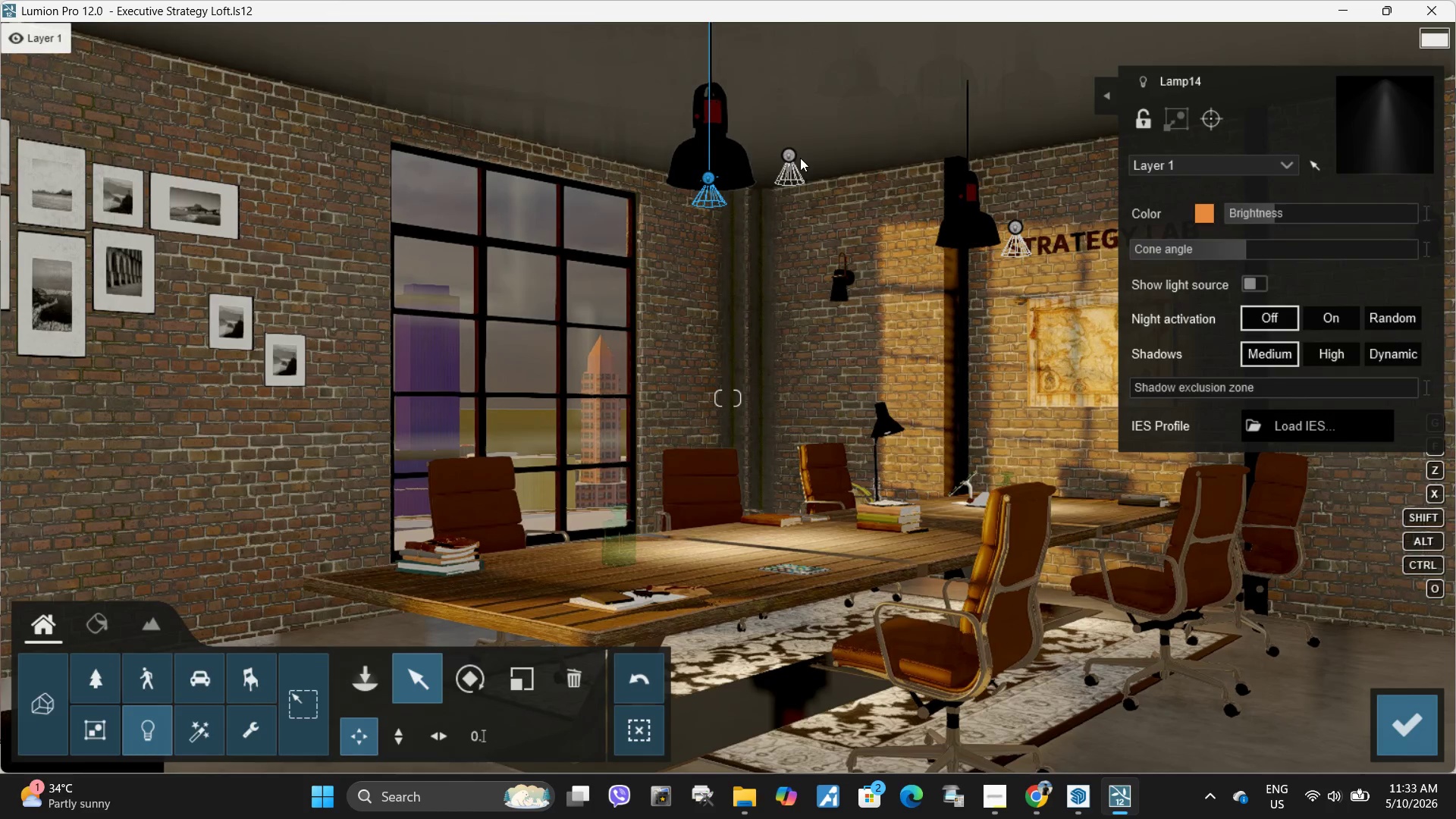 
left_click_drag(start_coordinate=[789, 154], to_coordinate=[964, 243])
 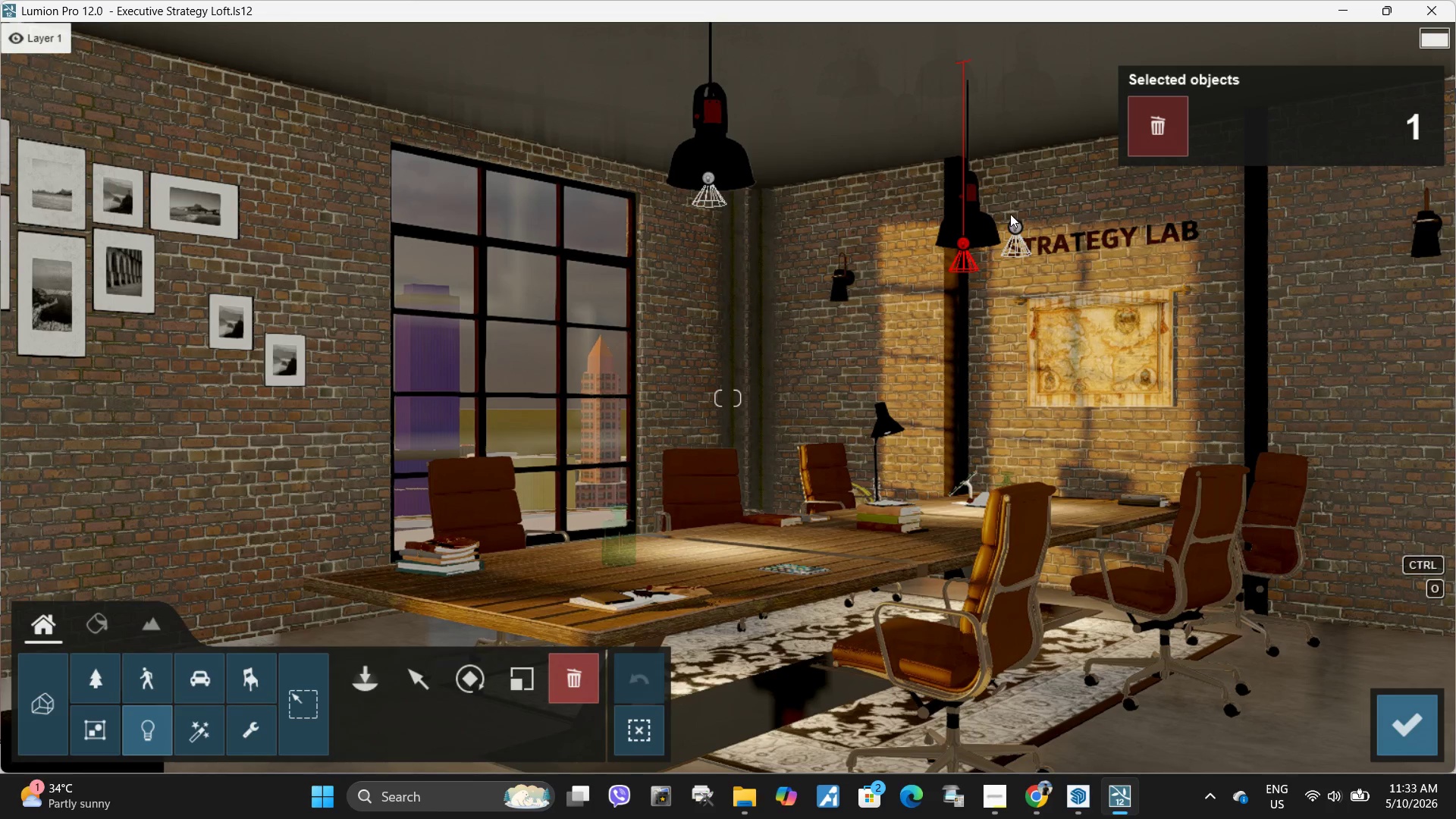 
left_click([1016, 230])
 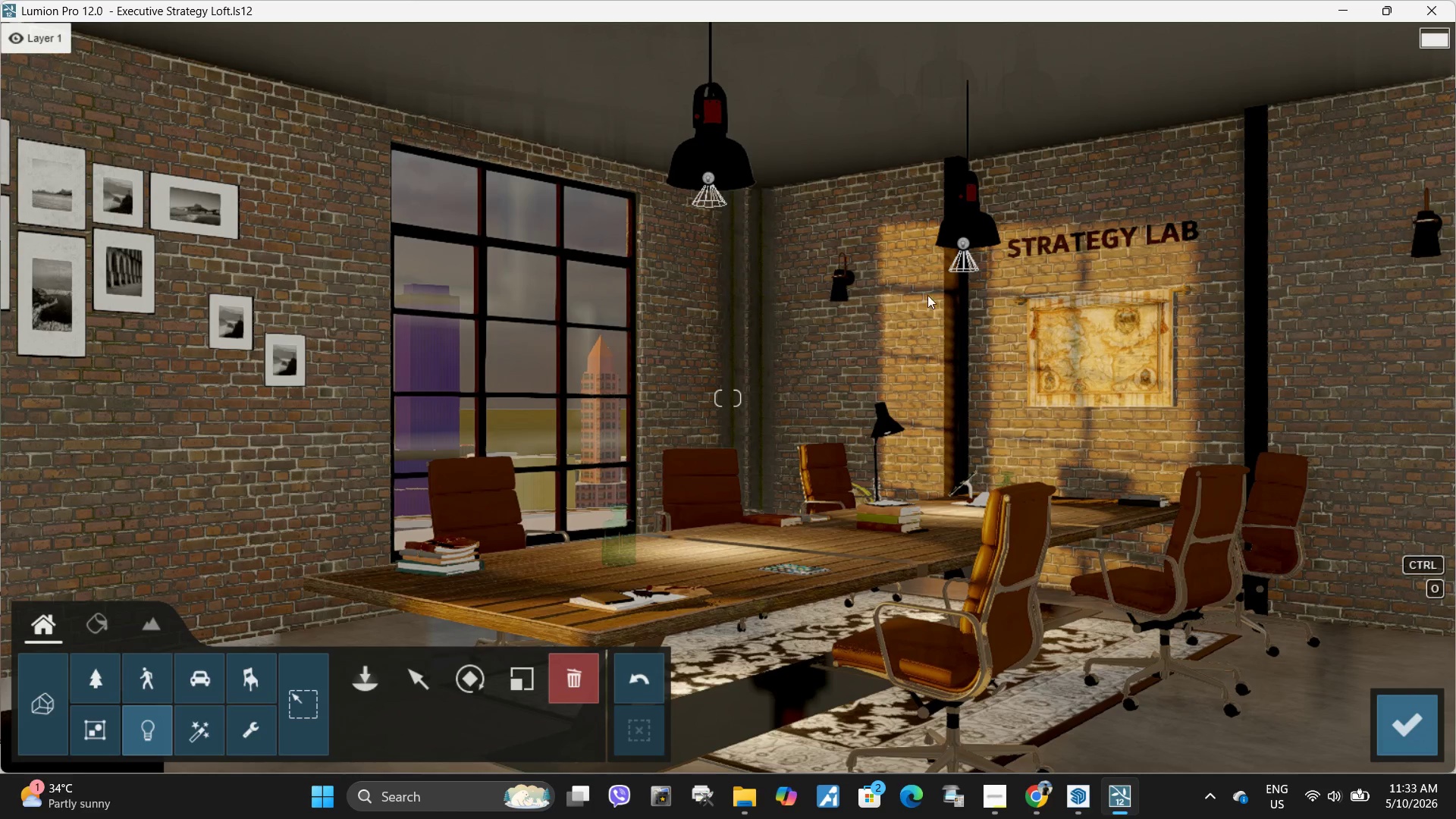 
type(wwqqaaa)
 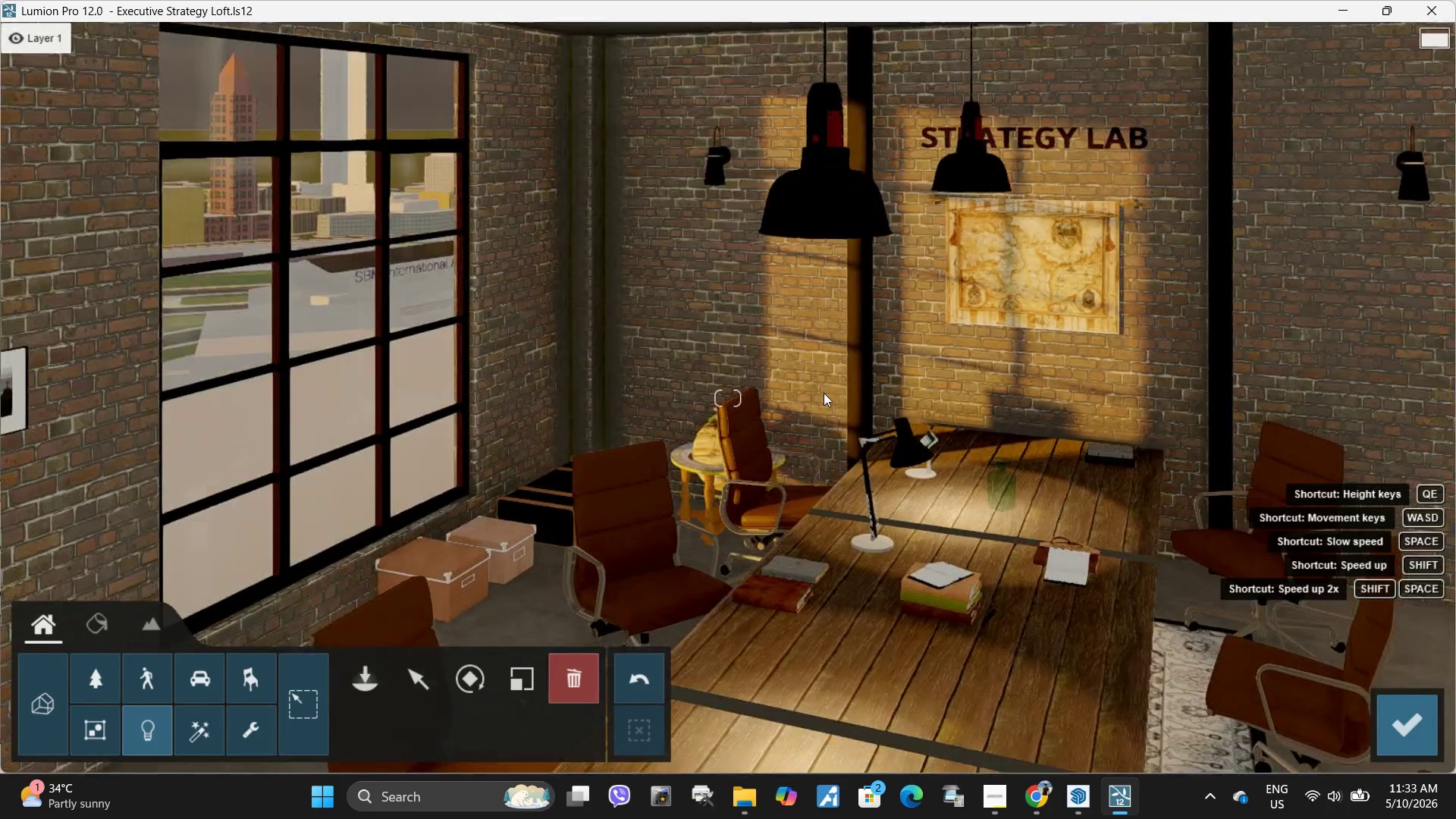 
hold_key(key=W, duration=1.3)
 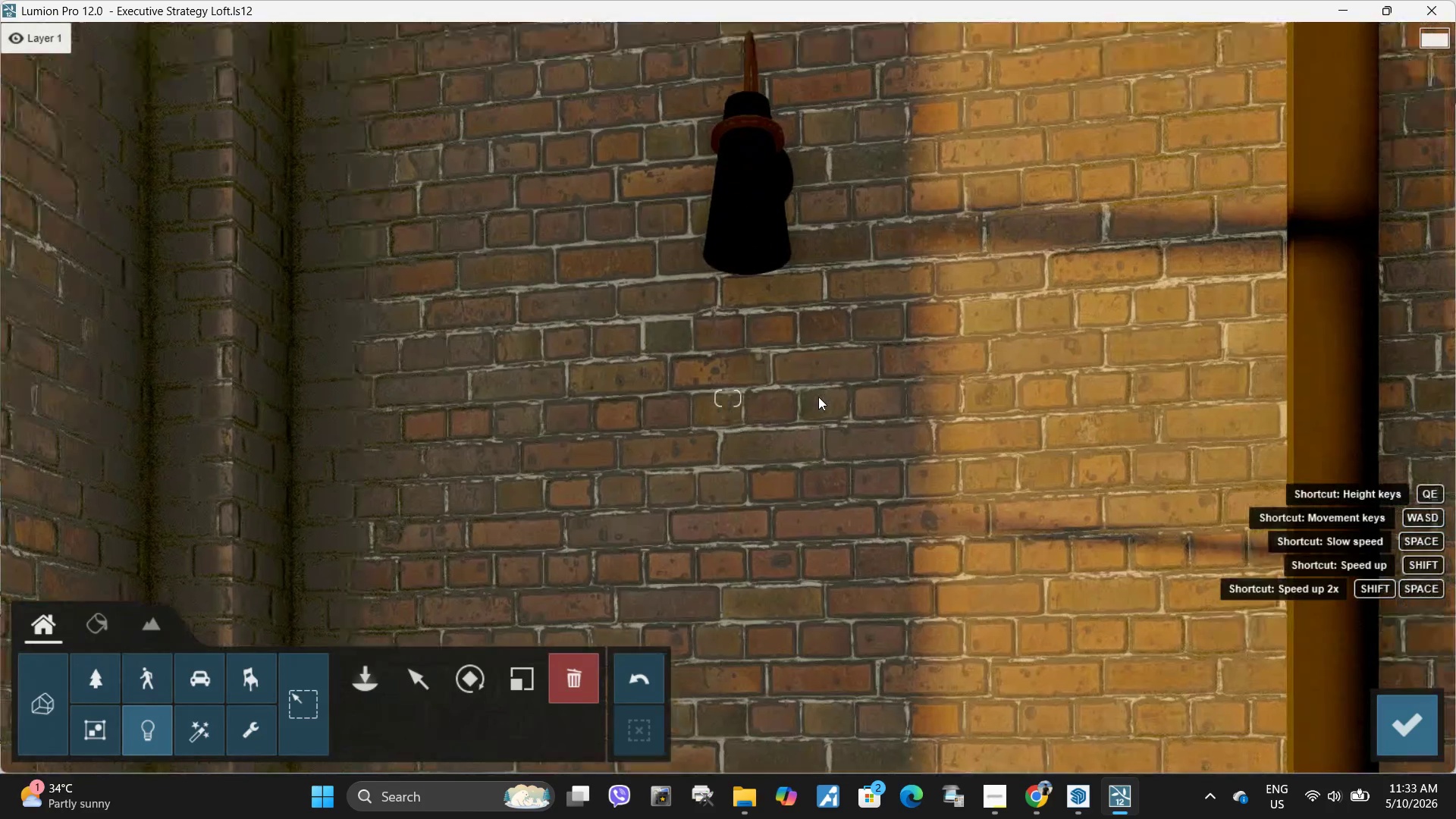 
type(aae)
 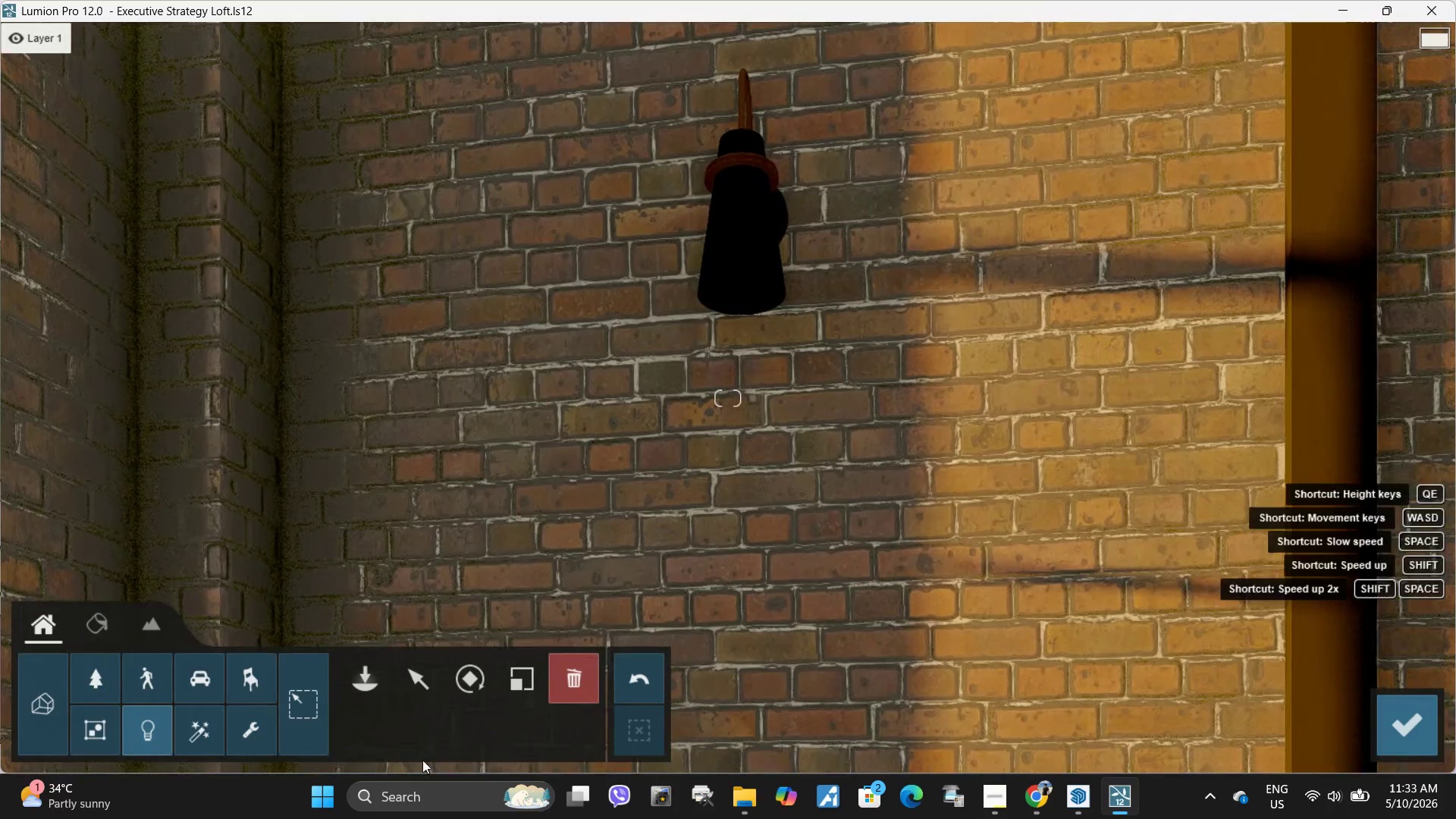 
left_click([374, 686])
 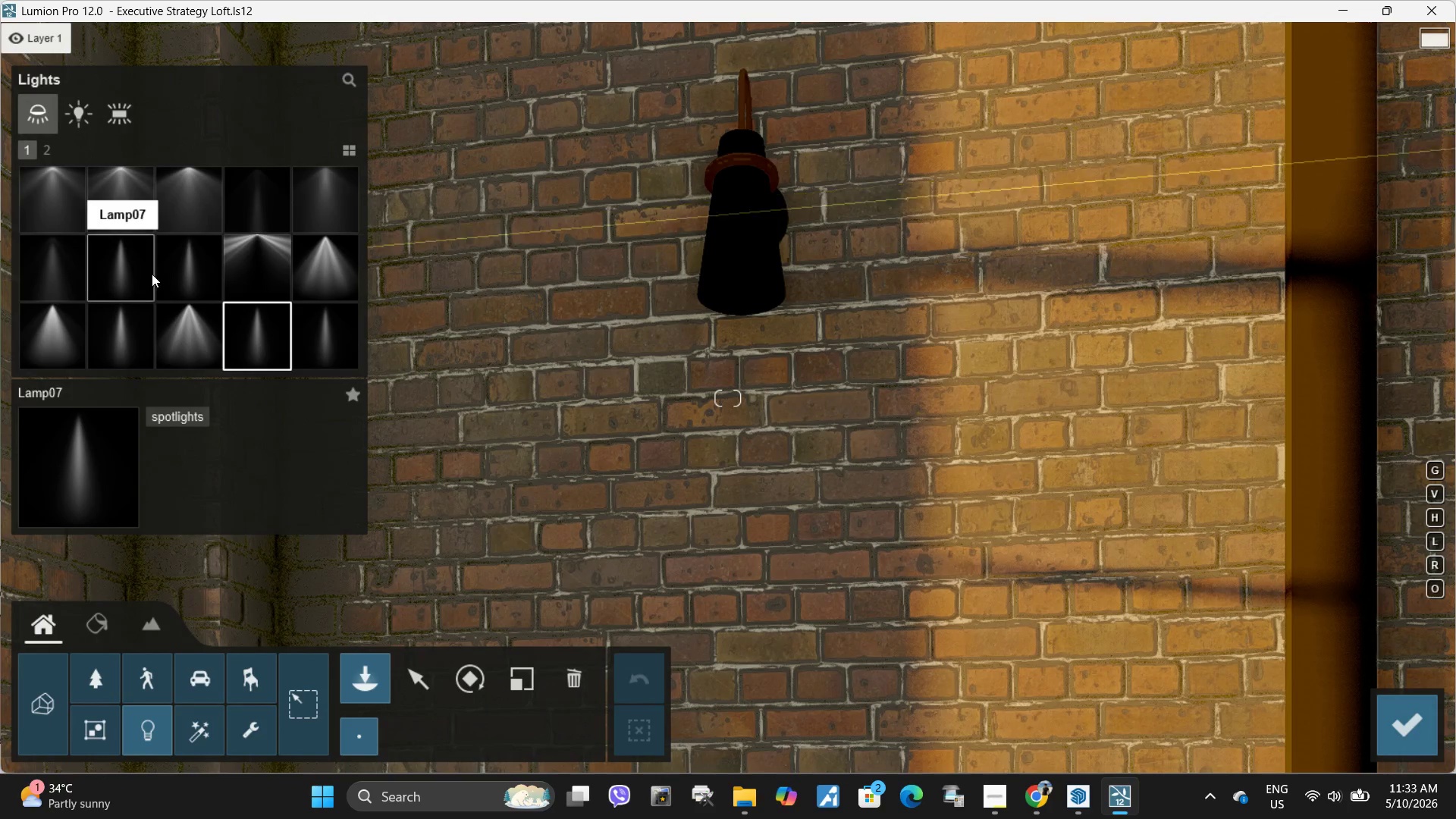 
left_click([177, 273])
 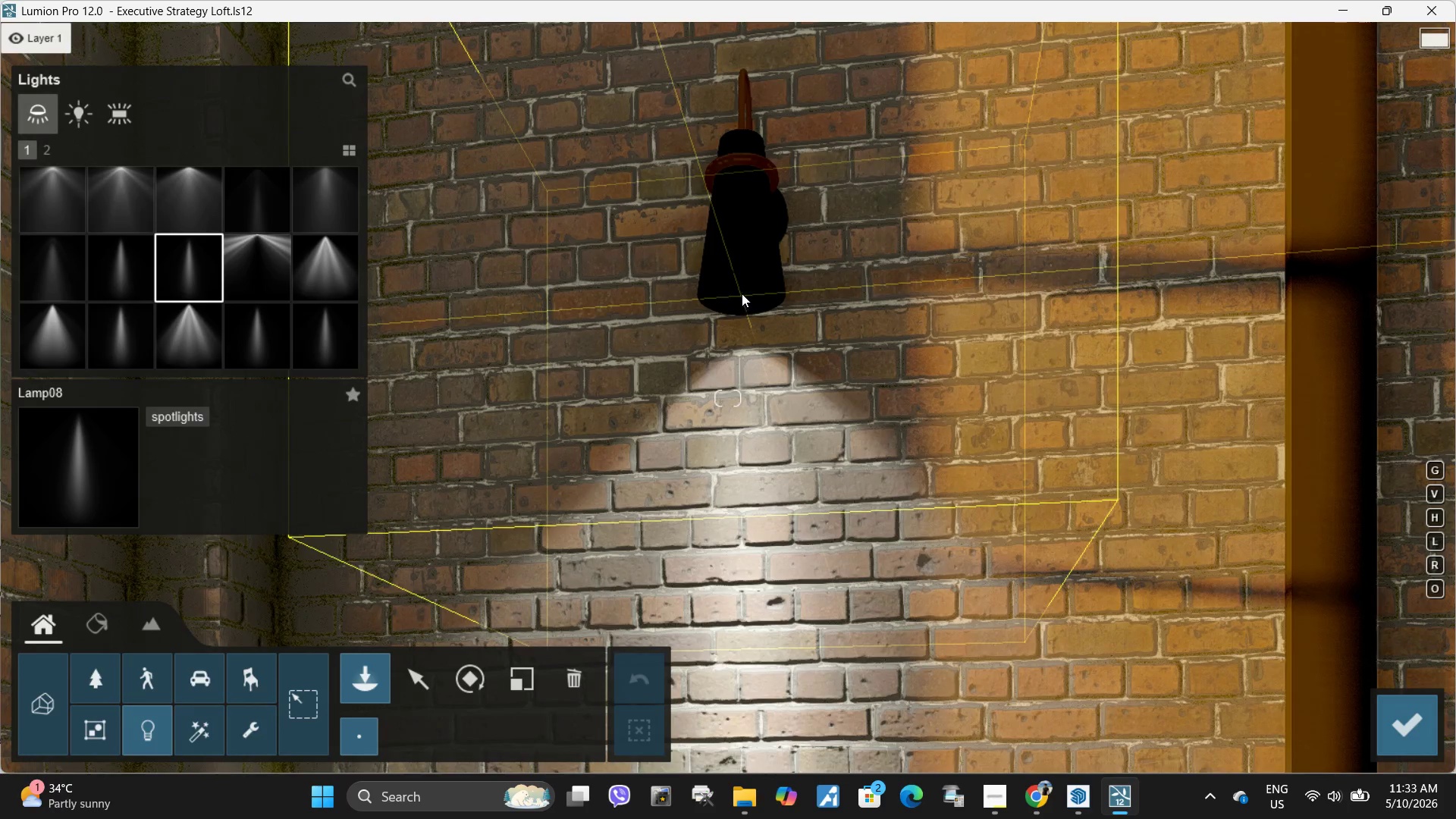 
left_click([742, 293])
 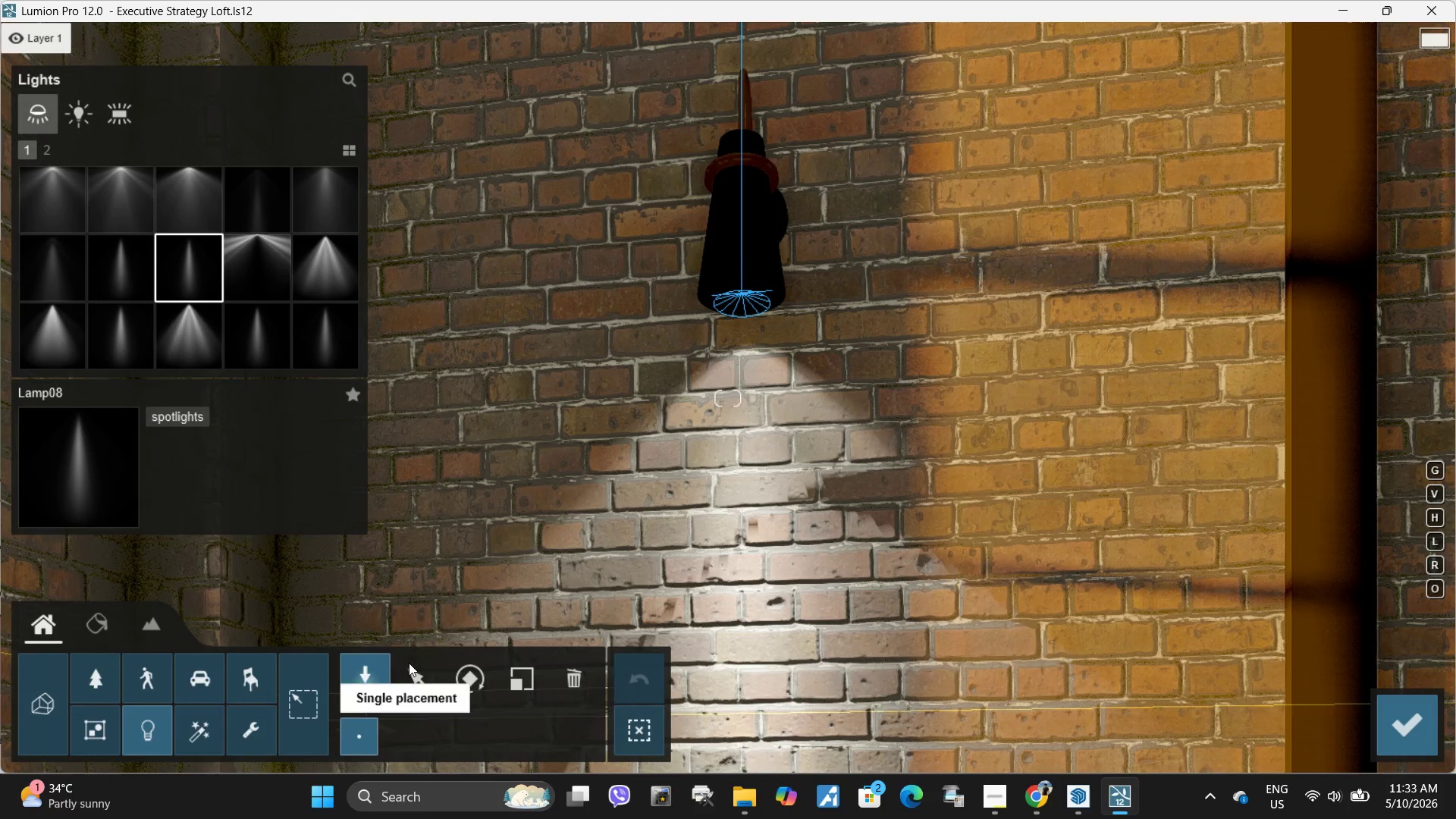 
left_click([410, 679])
 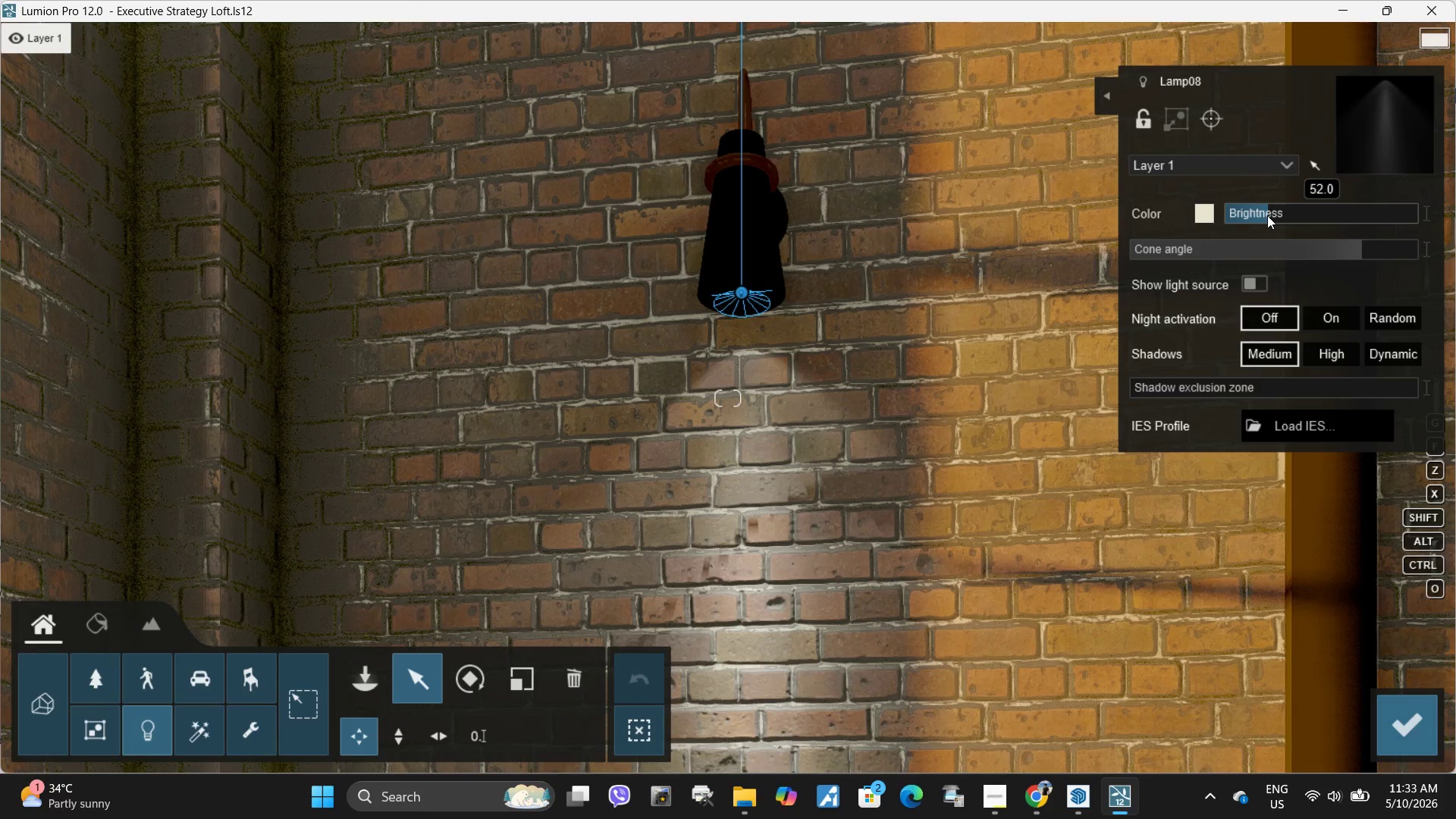 
left_click([1203, 213])
 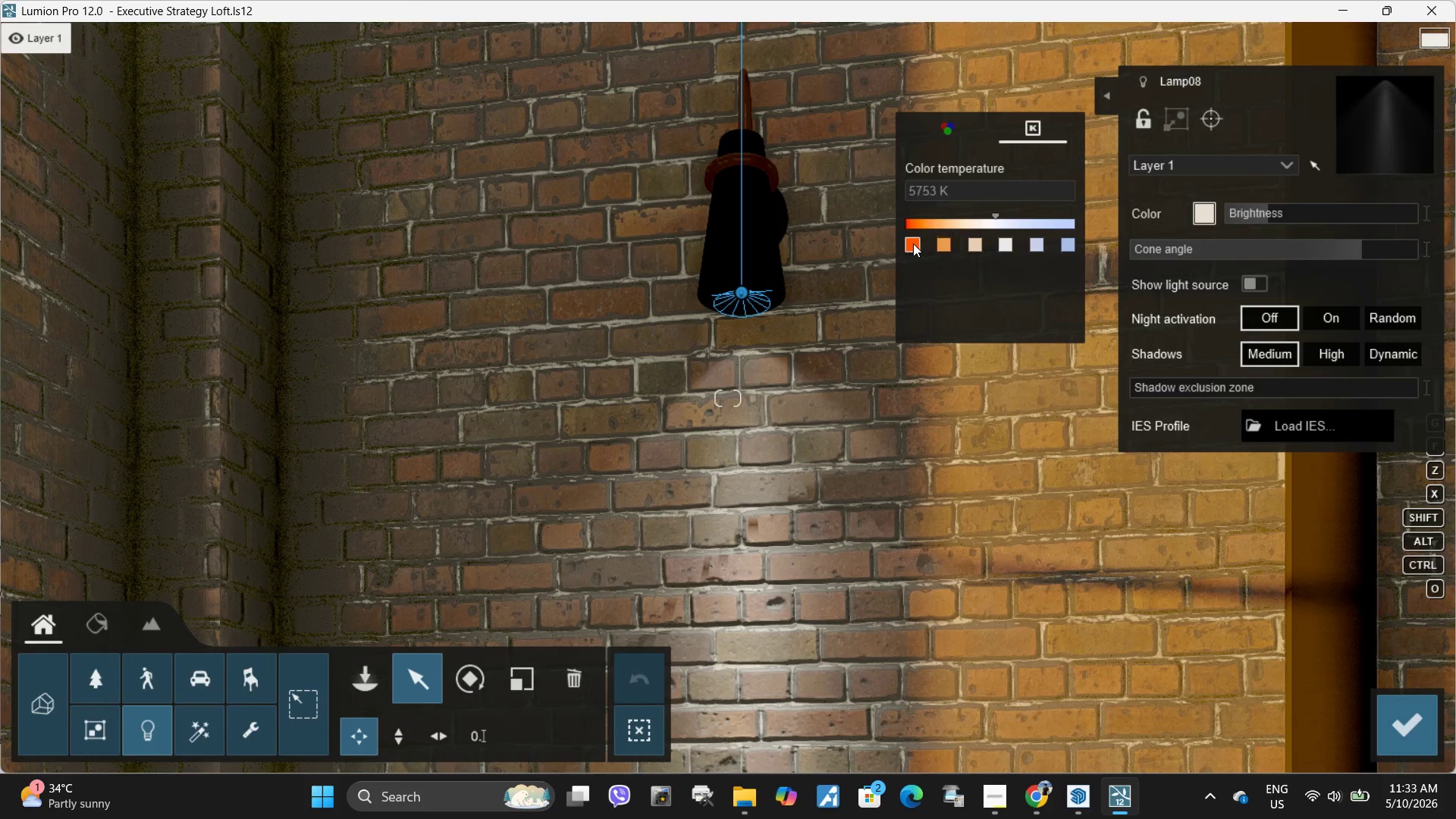 
double_click([940, 243])
 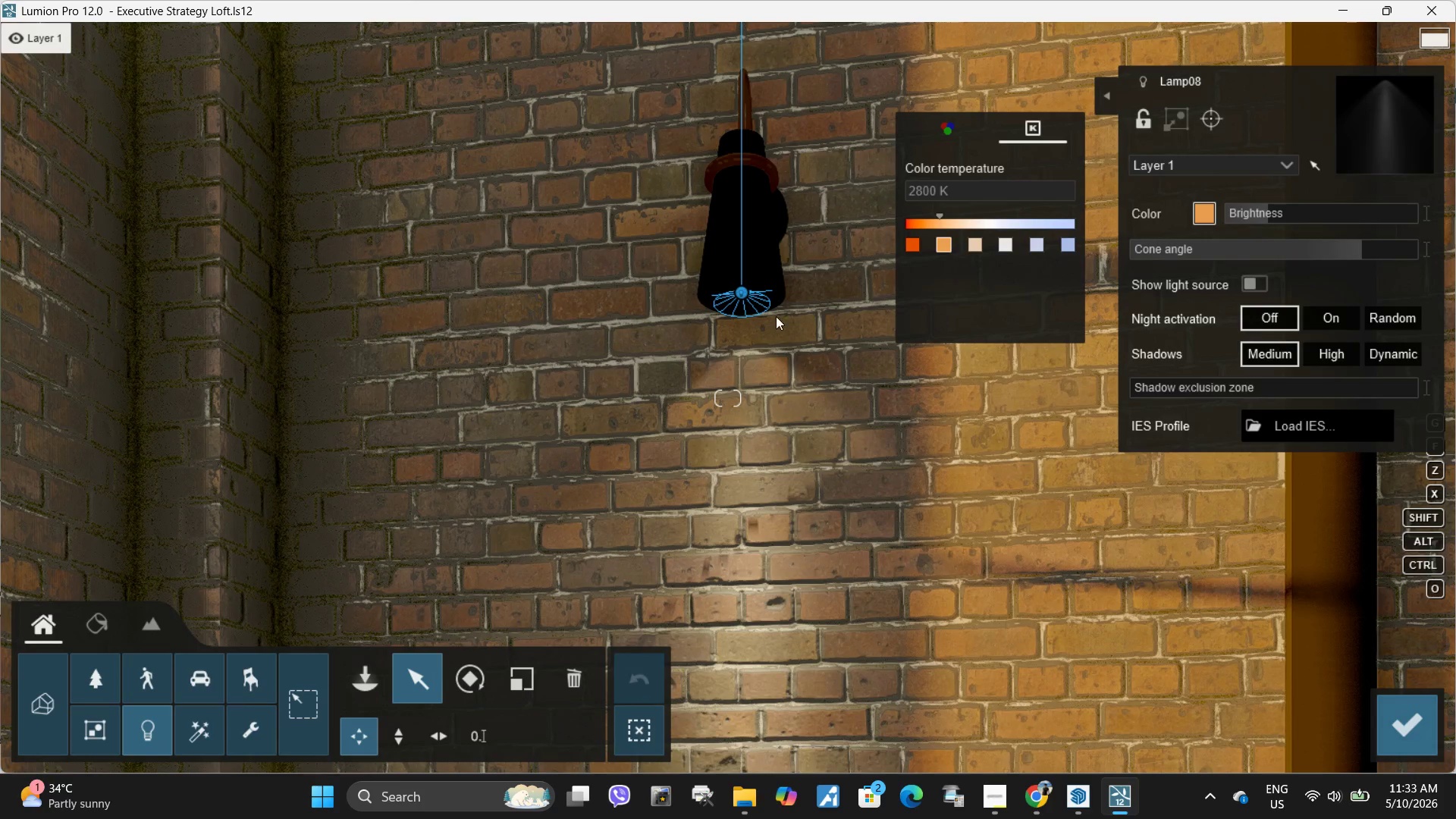 
type(sq)
 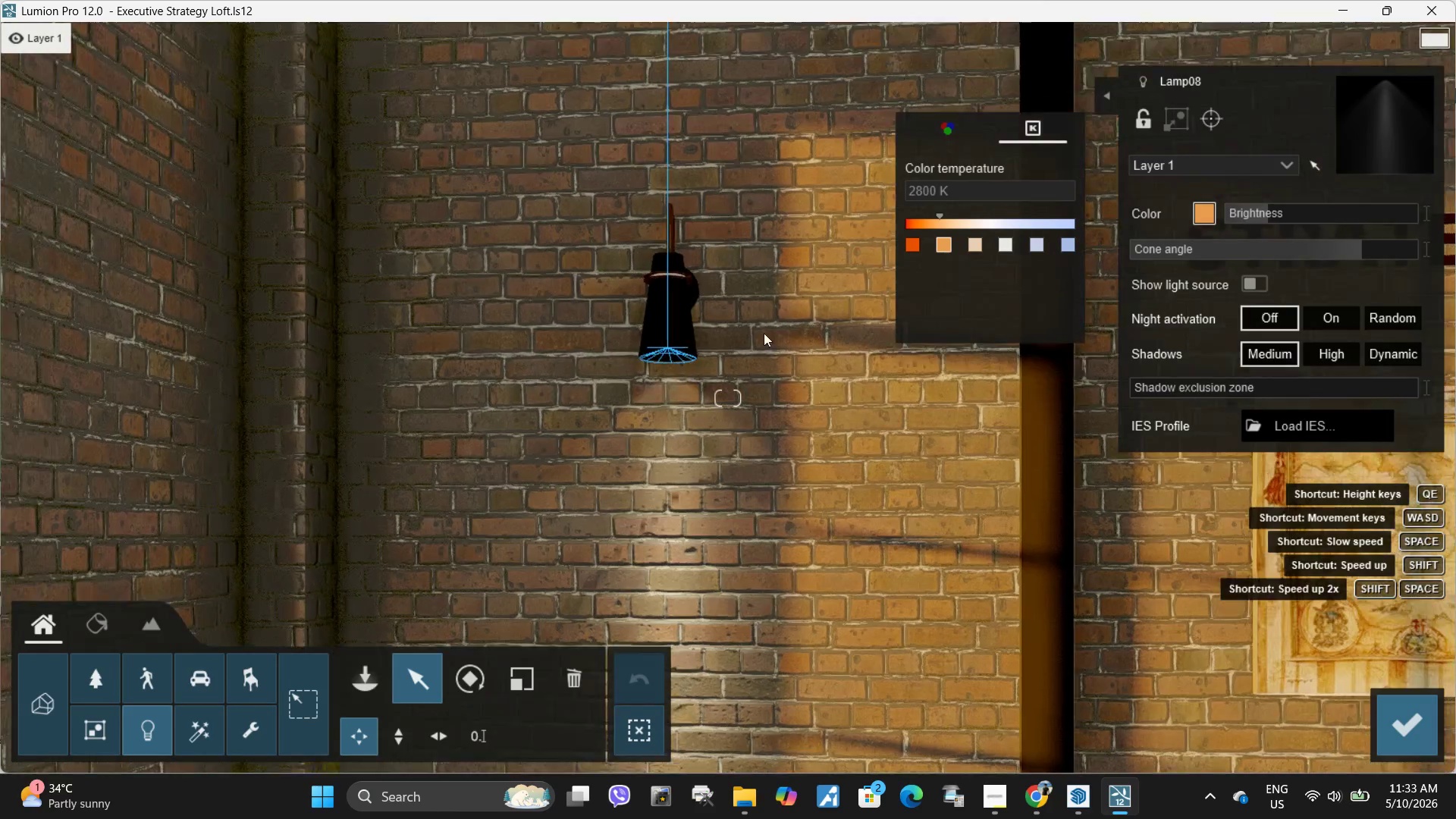 
hold_key(key=S, duration=0.33)
 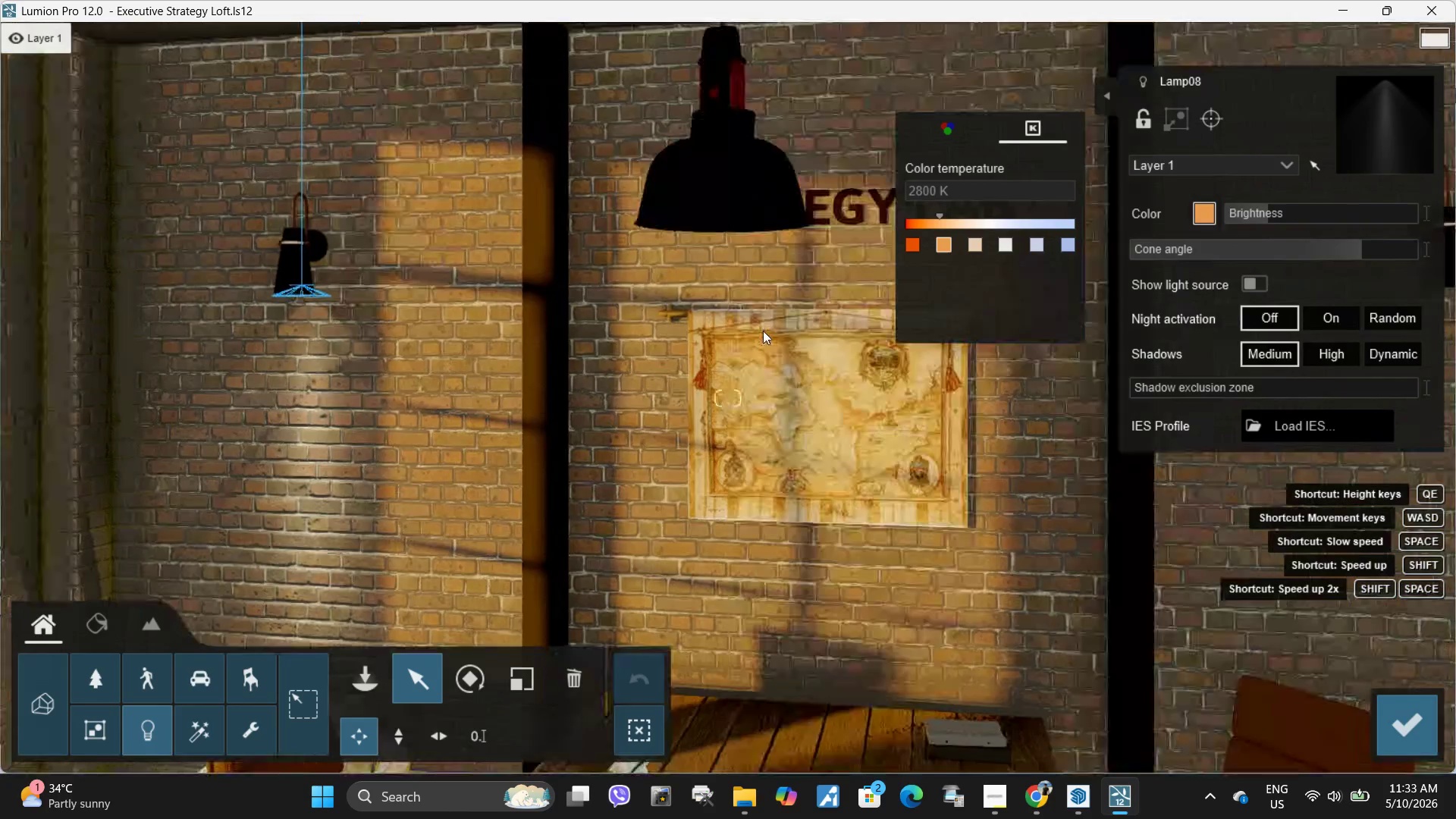 
hold_key(key=D, duration=0.52)
 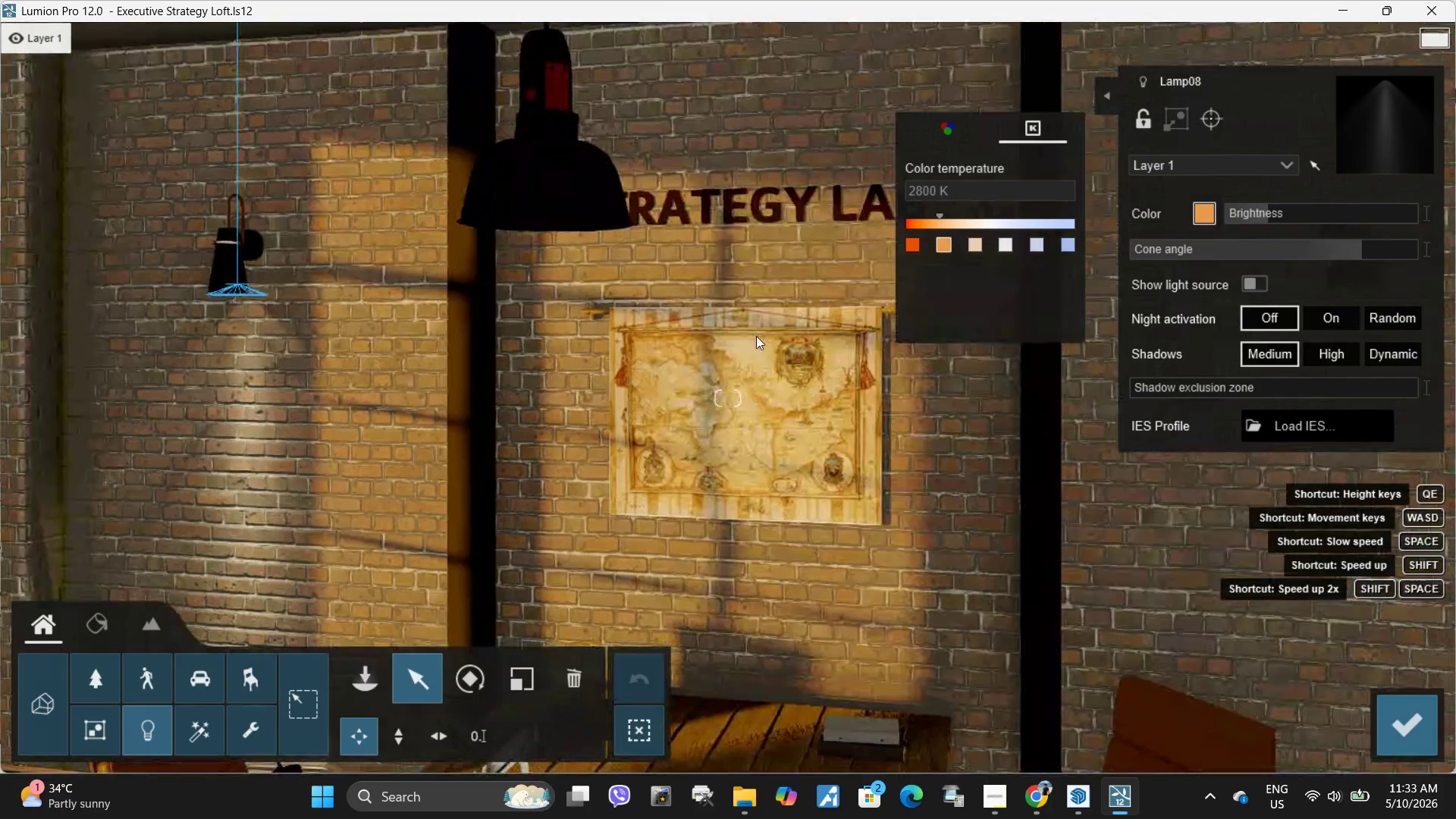 
type(dss)
 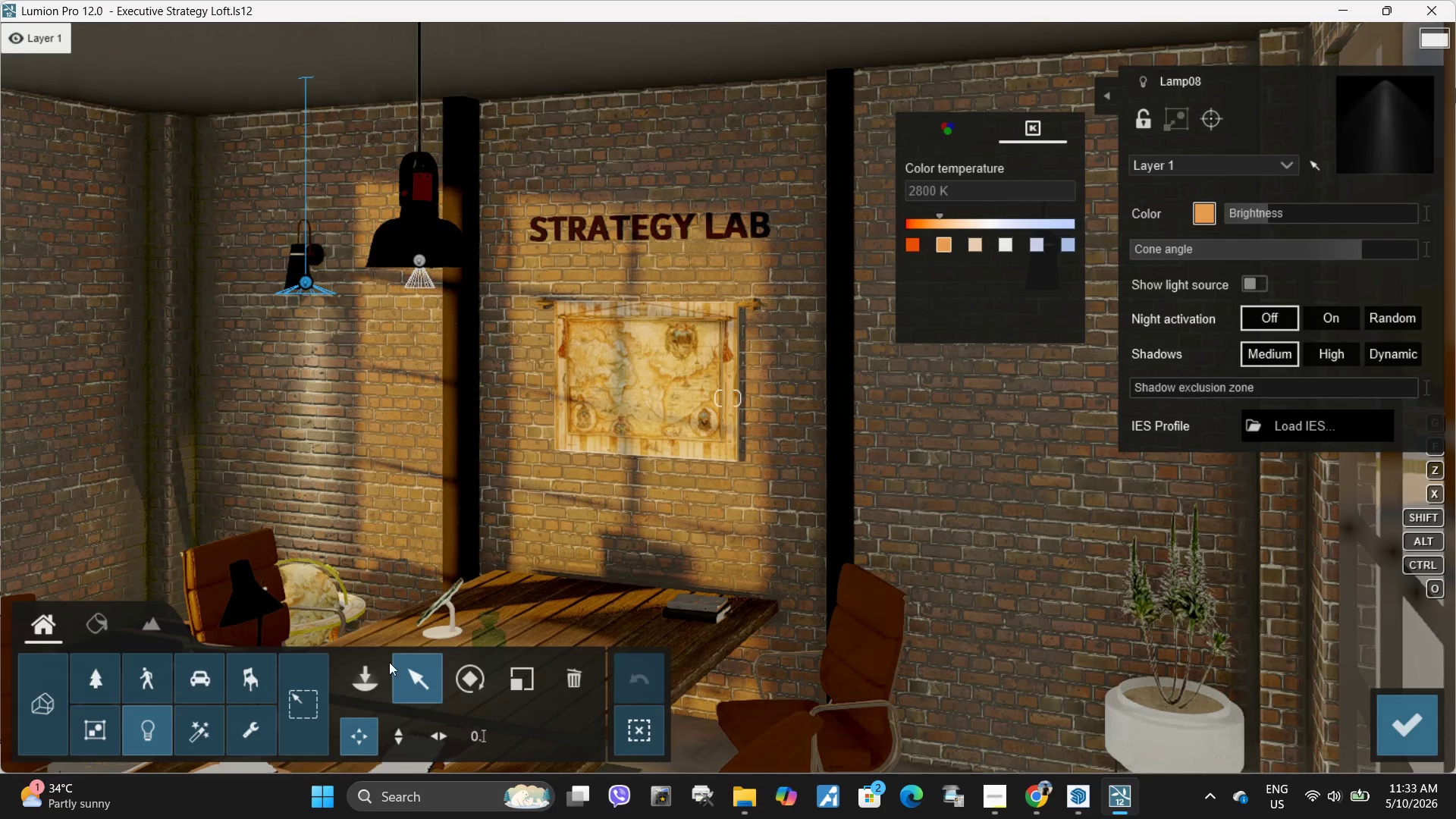 
hold_key(key=AltLeft, duration=2.23)
left_click_drag(start_coordinate=[307, 282], to_coordinate=[1042, 284])
 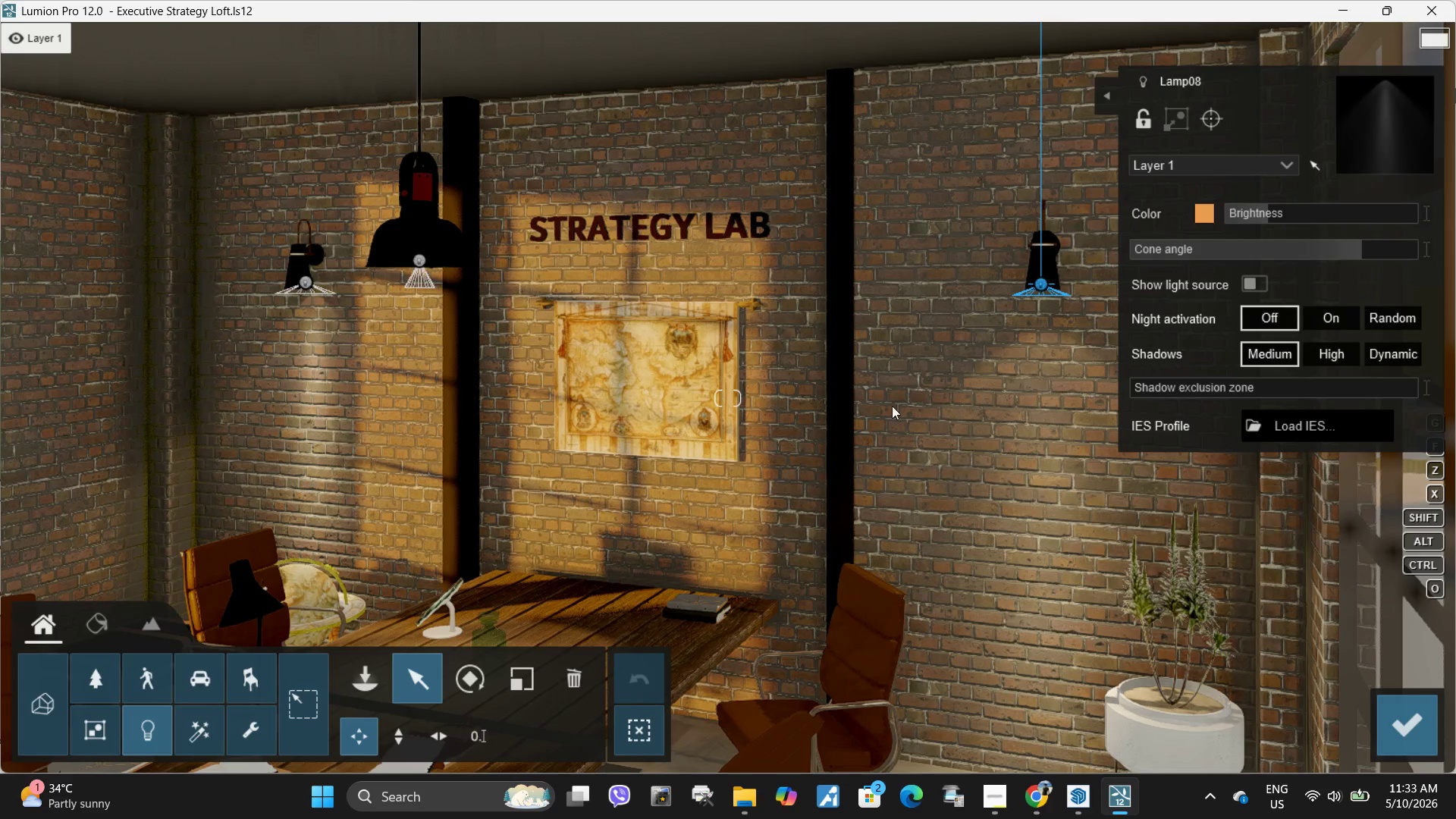 
type(wwwwwe)
 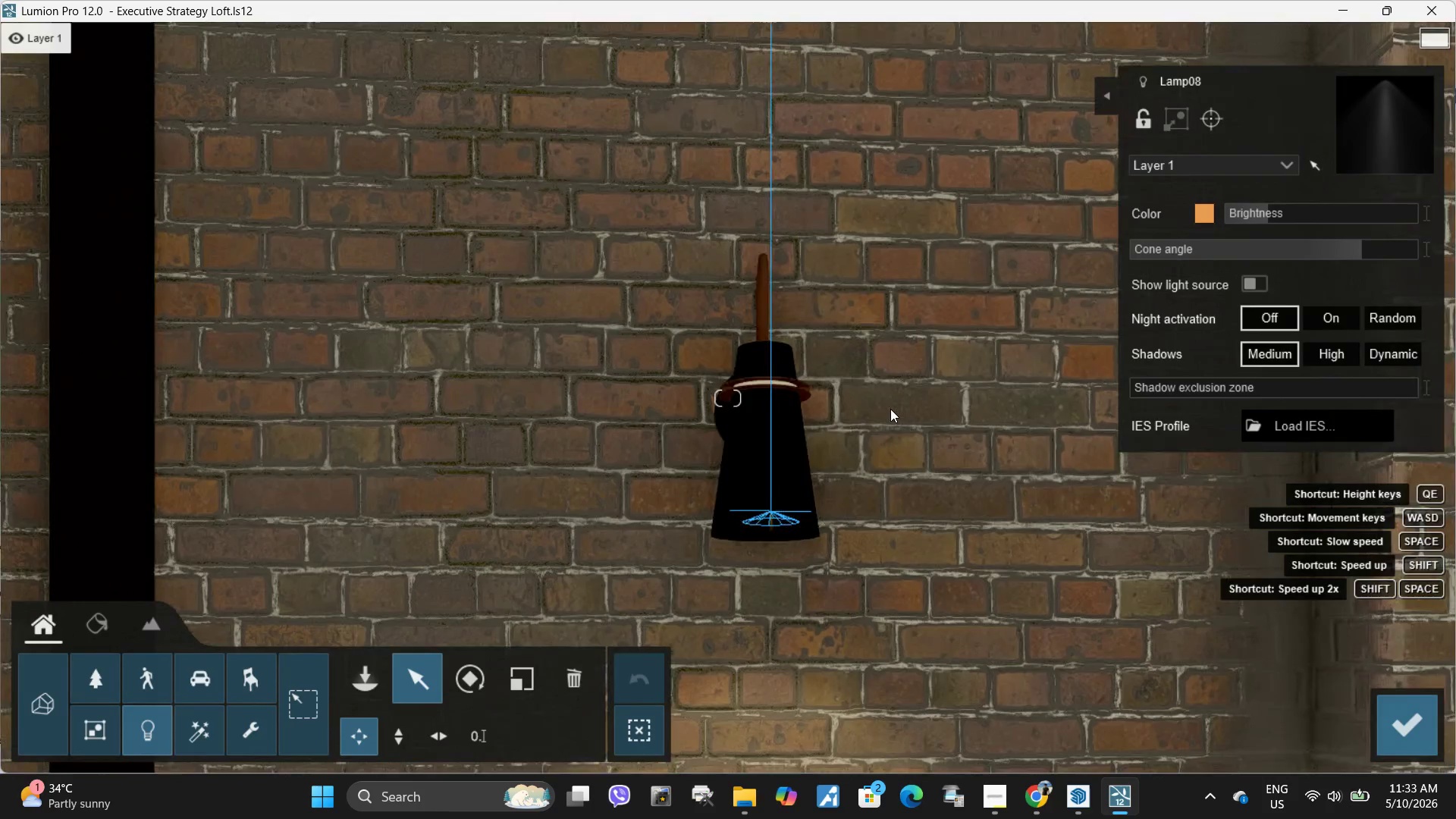 
hold_key(key=Space, duration=1.89)
 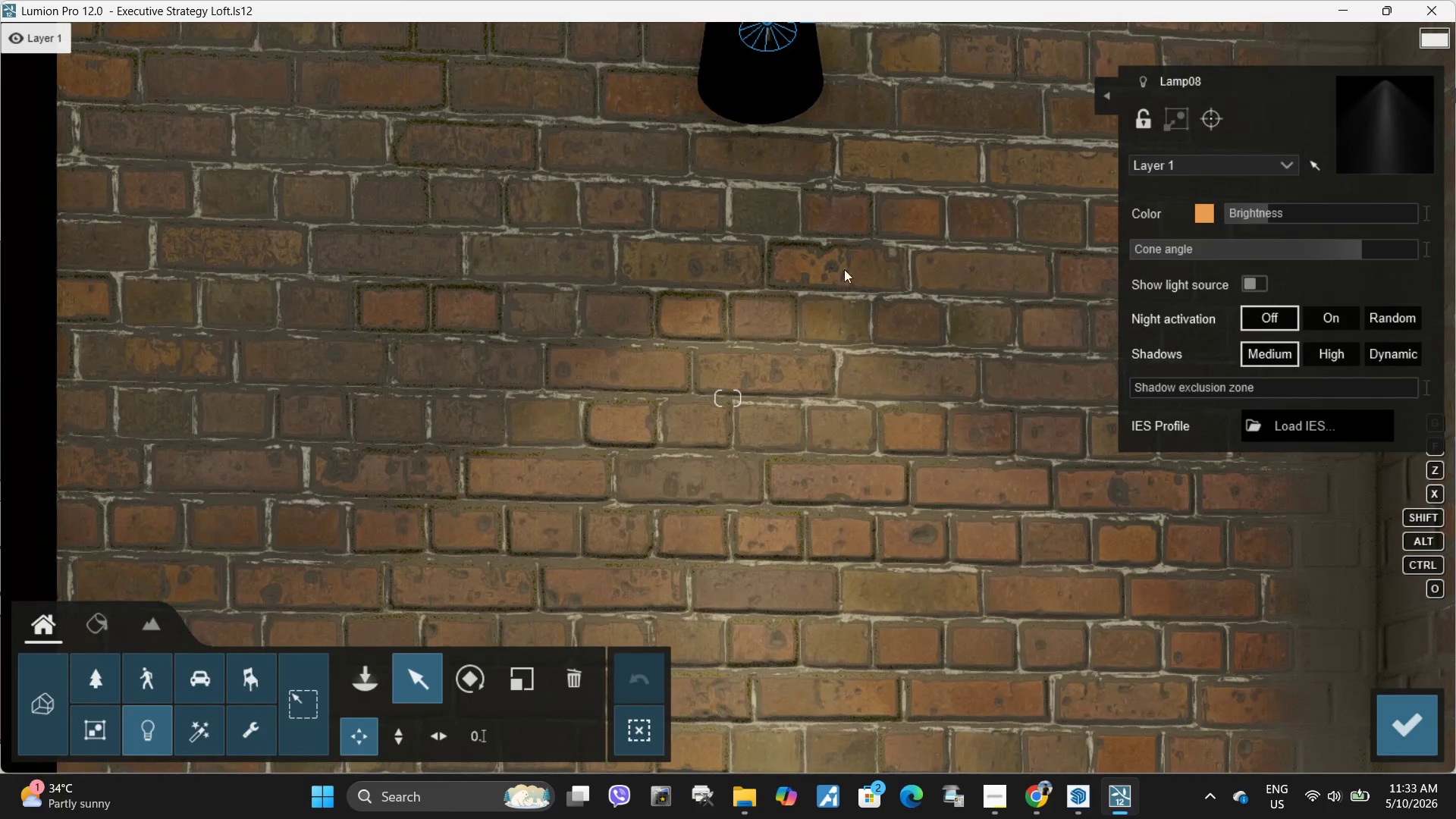 
hold_key(key=E, duration=1.36)
 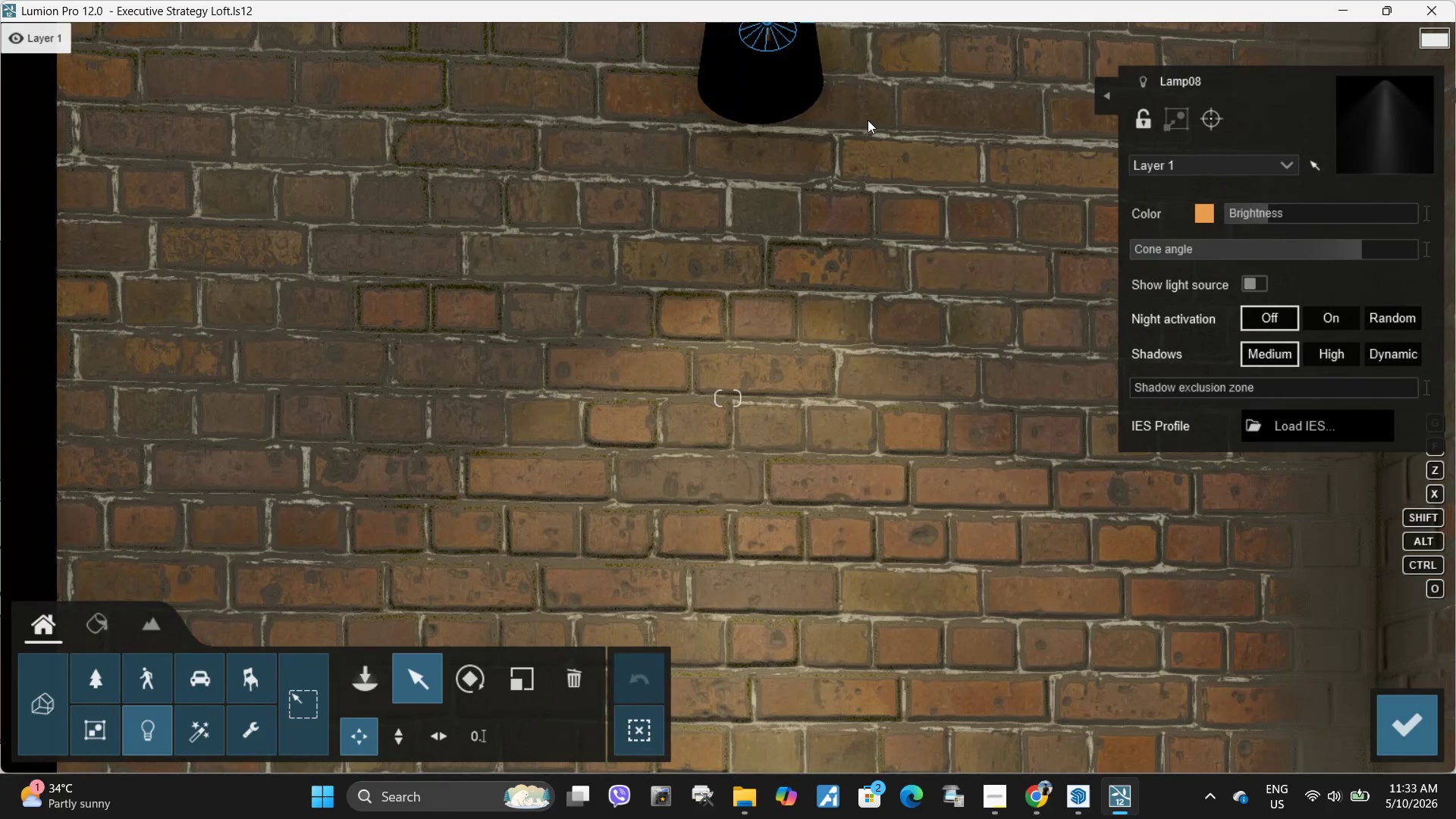 
right_click([890, 409])
 